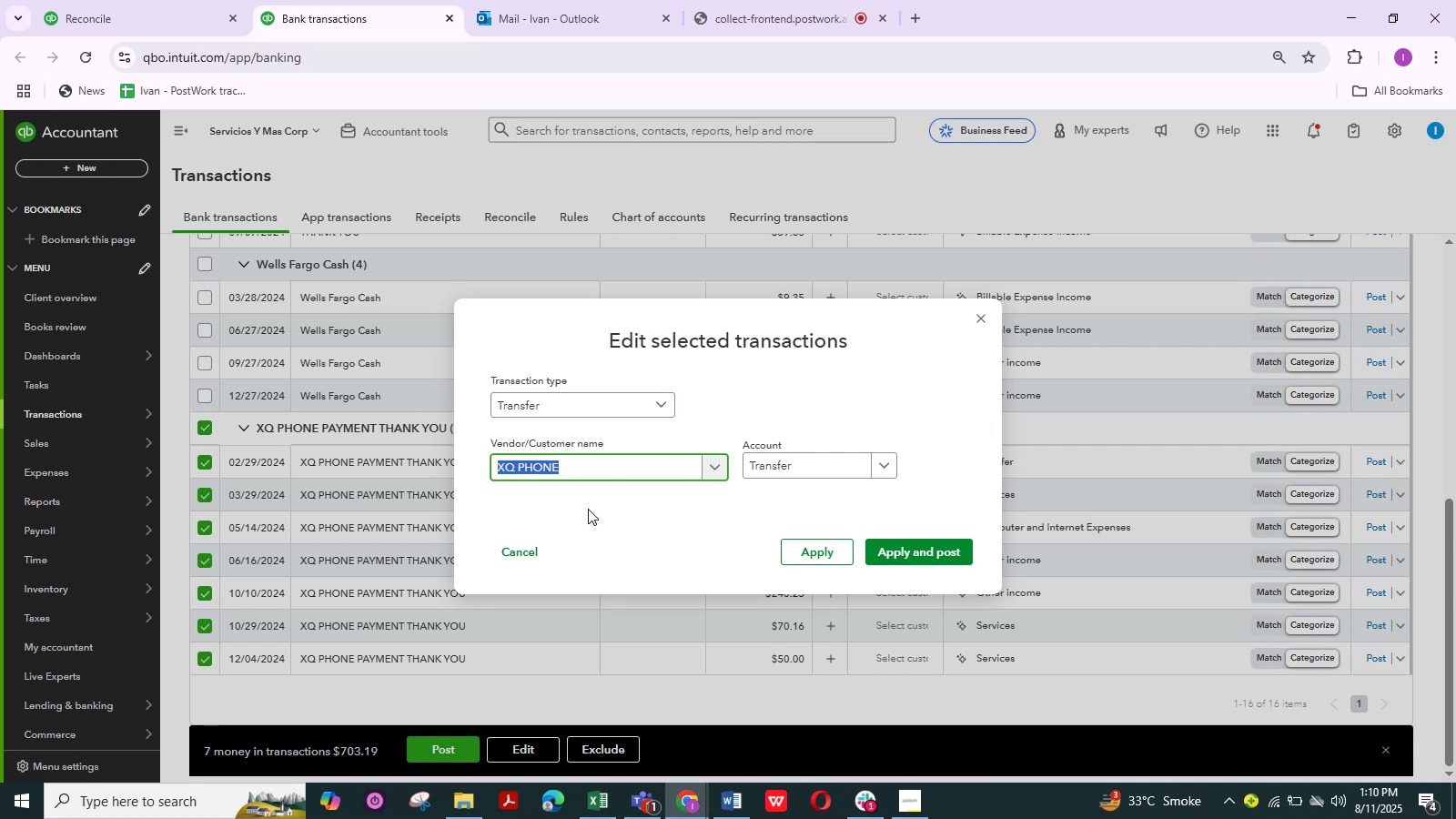 
double_click([591, 400])
 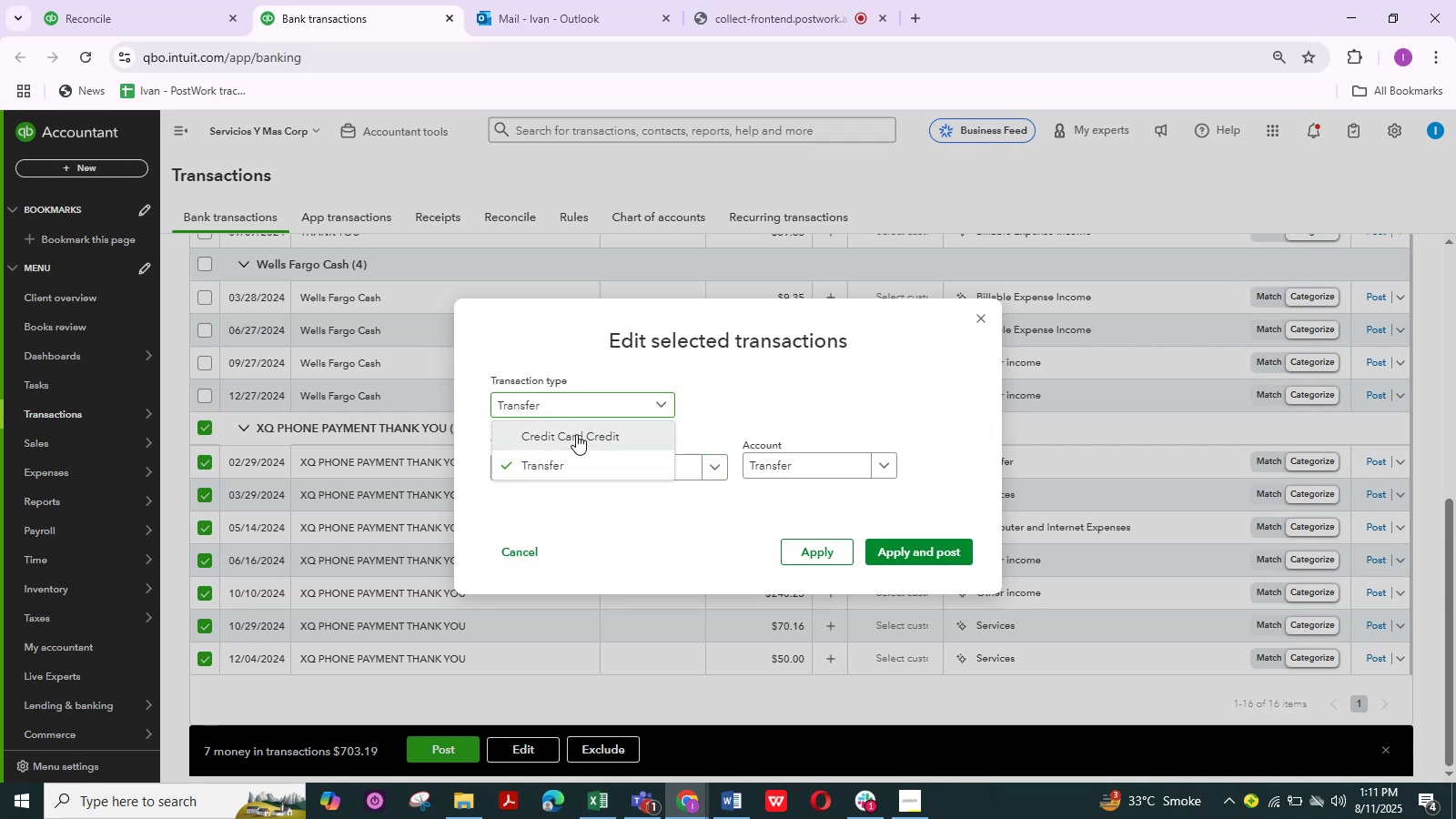 
double_click([620, 513])
 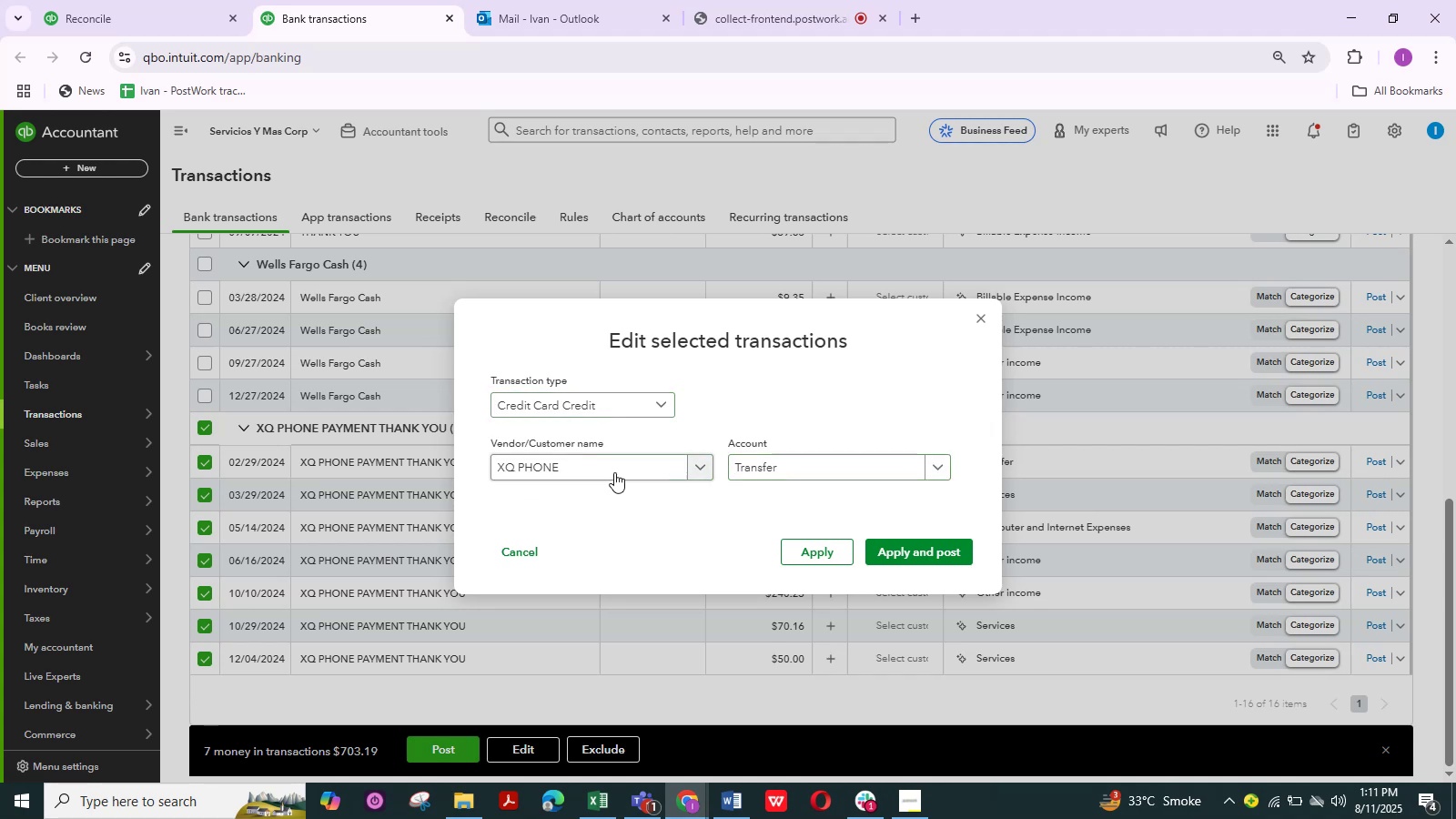 
left_click([614, 472])
 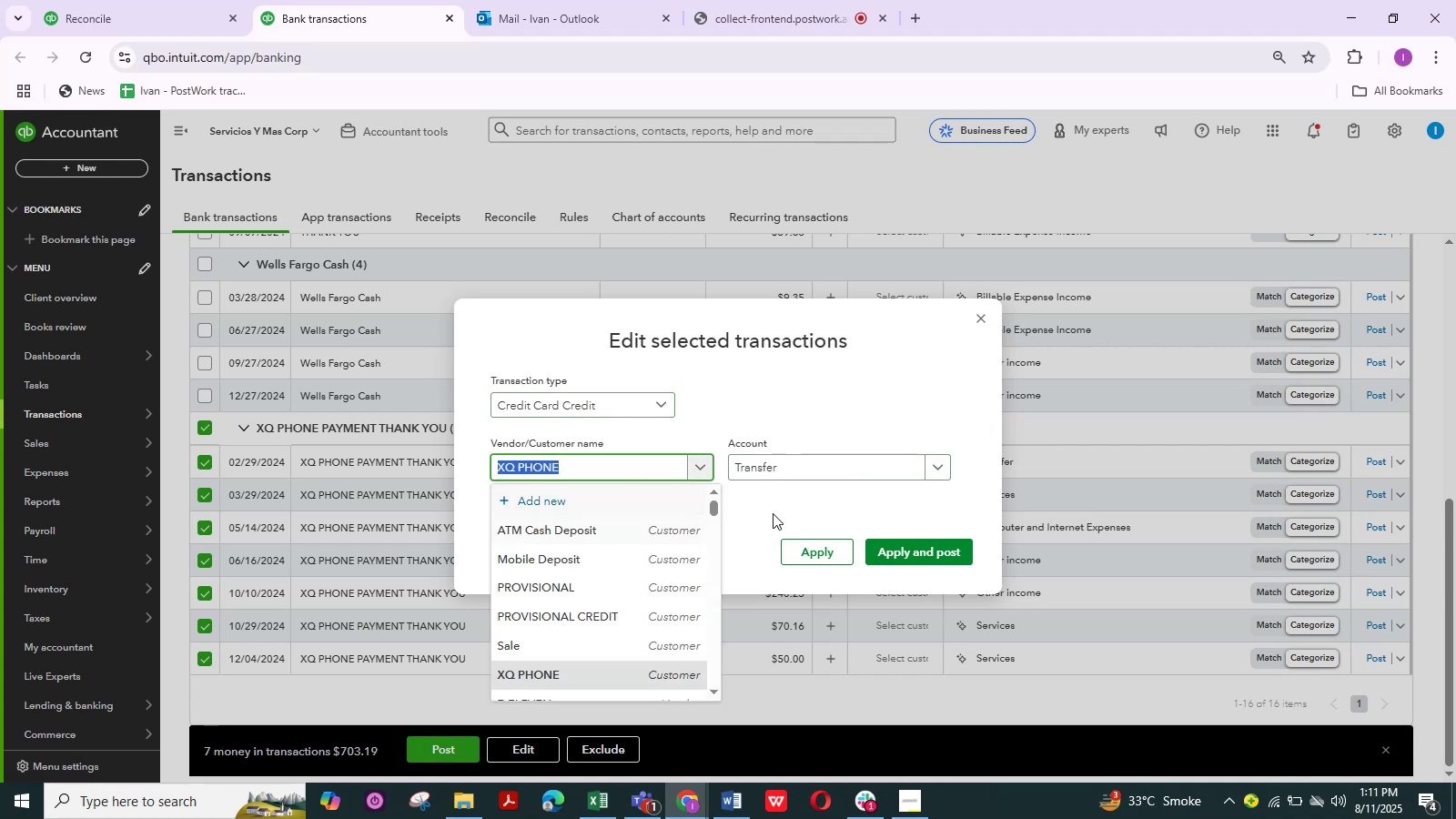 
left_click([772, 508])
 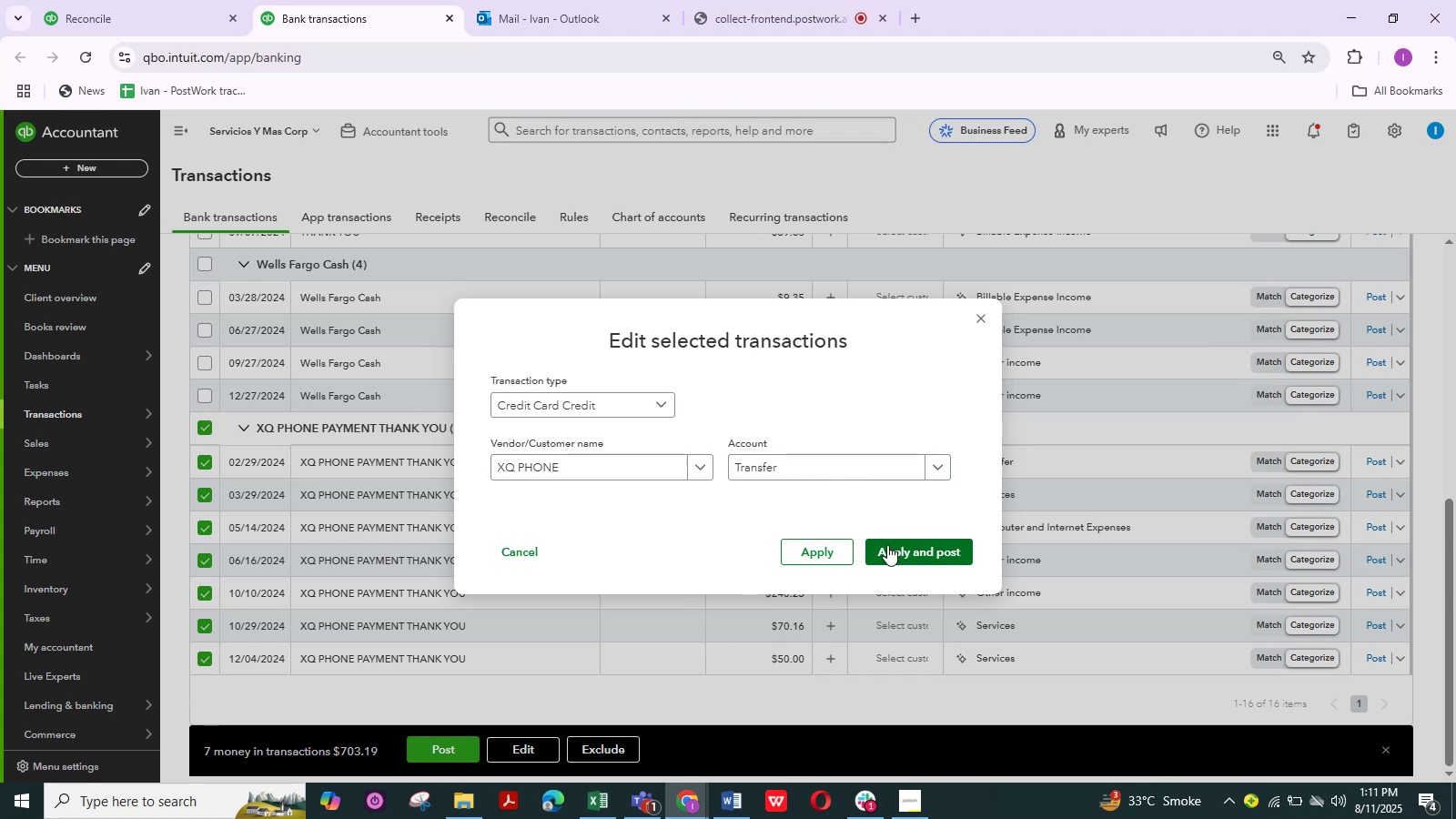 
left_click([920, 545])
 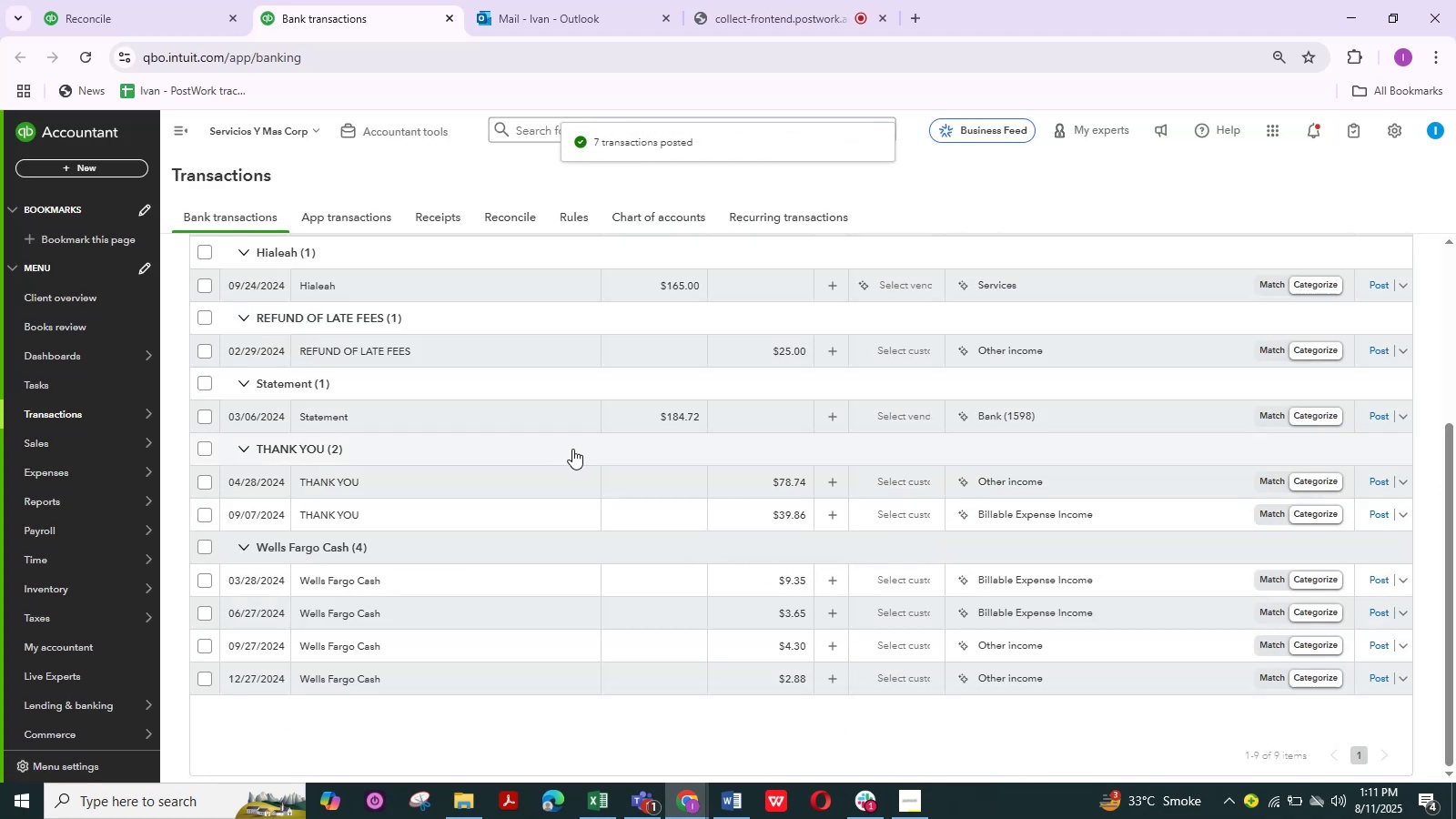 
mouse_move([379, 580])
 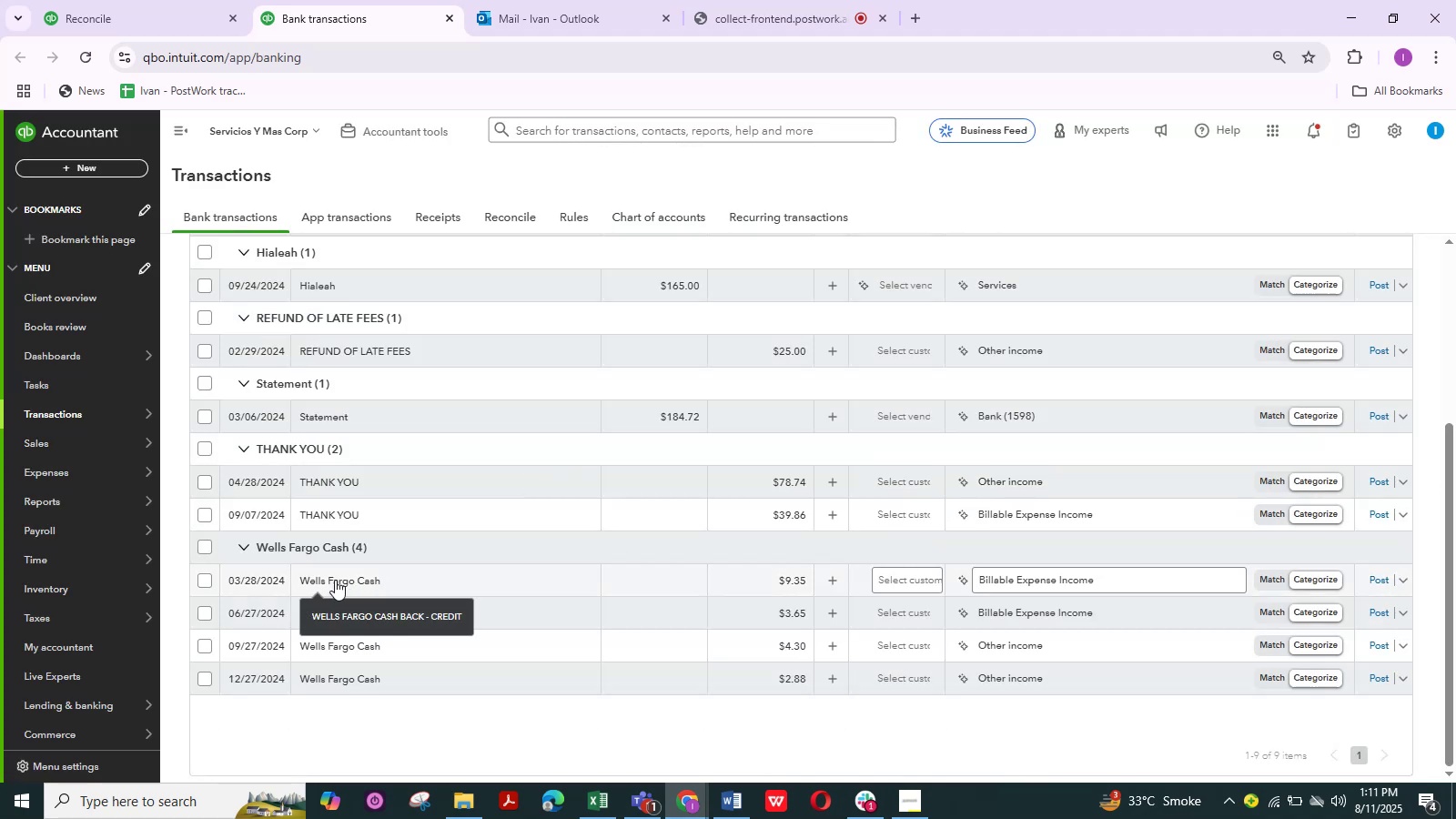 
left_click([335, 580])
 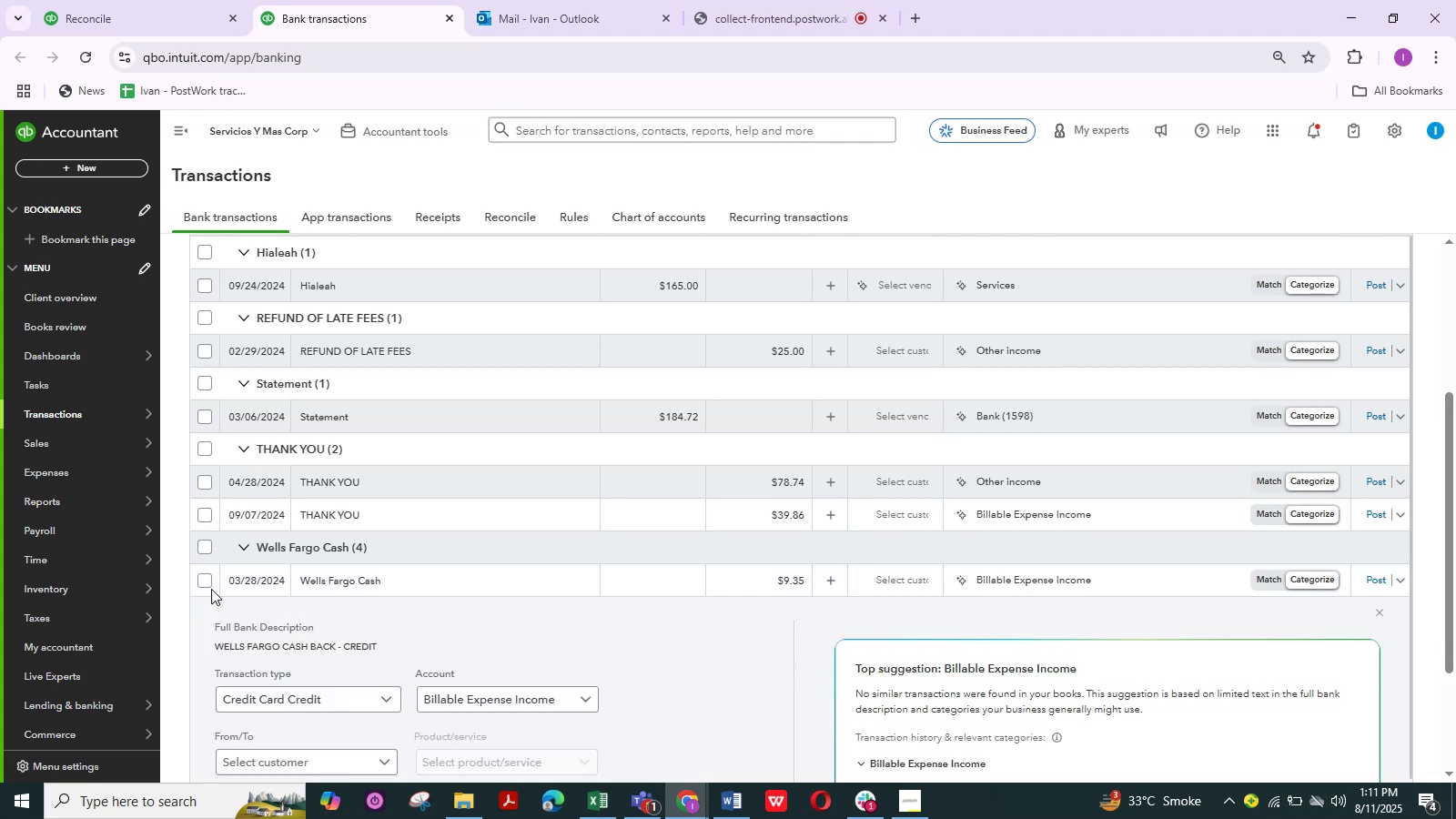 
left_click([211, 585])
 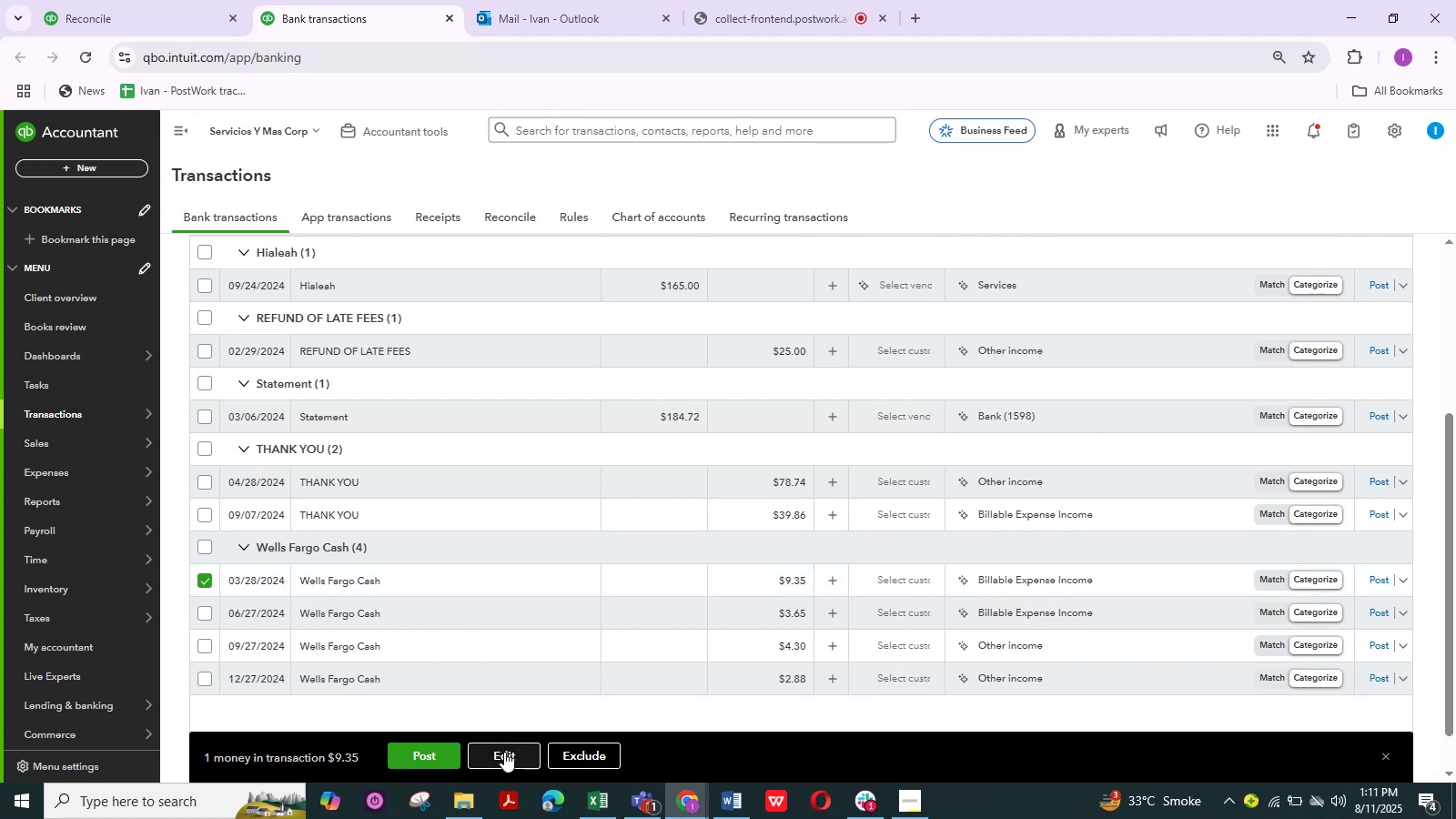 
left_click([504, 752])
 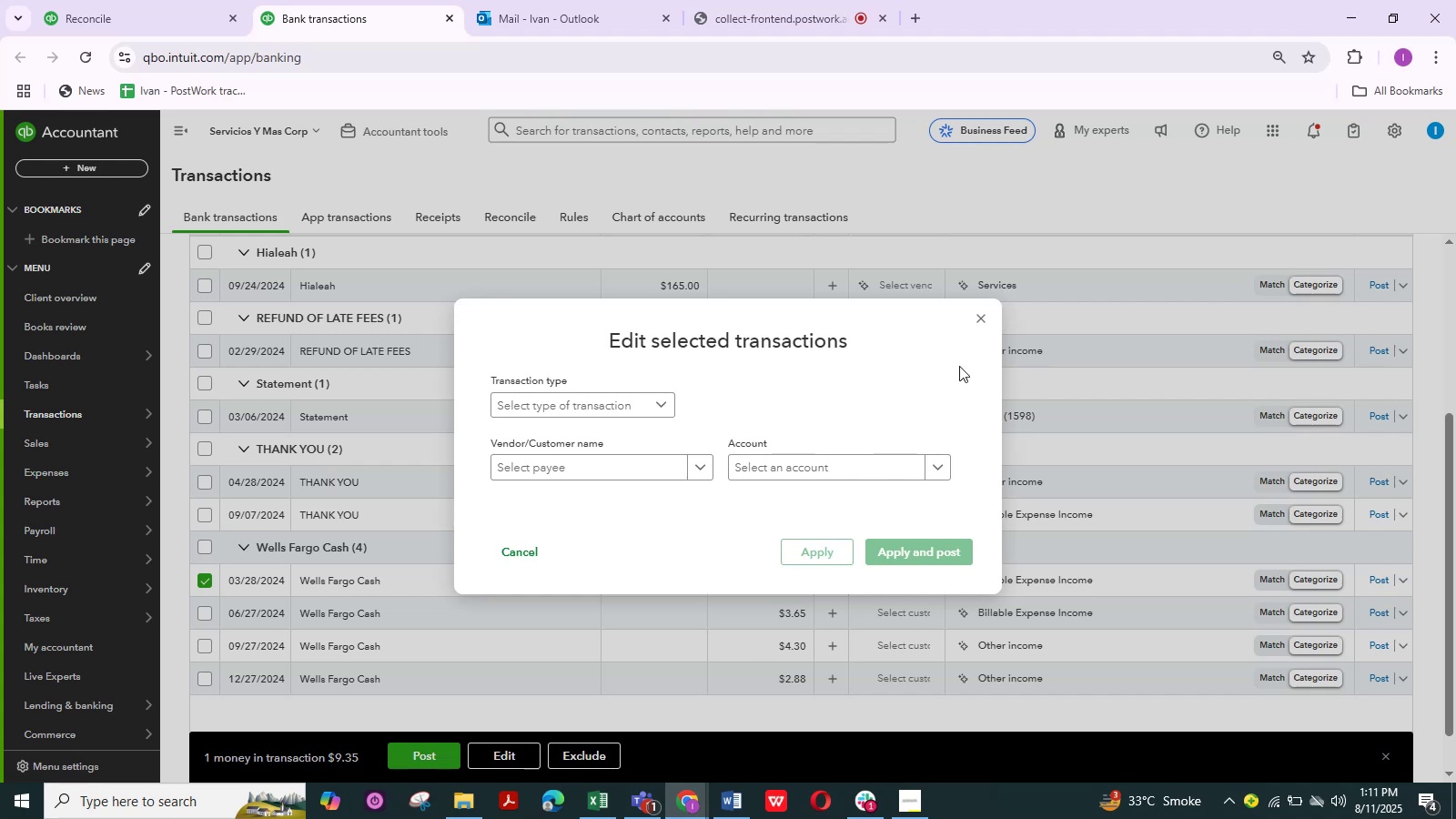 
left_click([975, 318])
 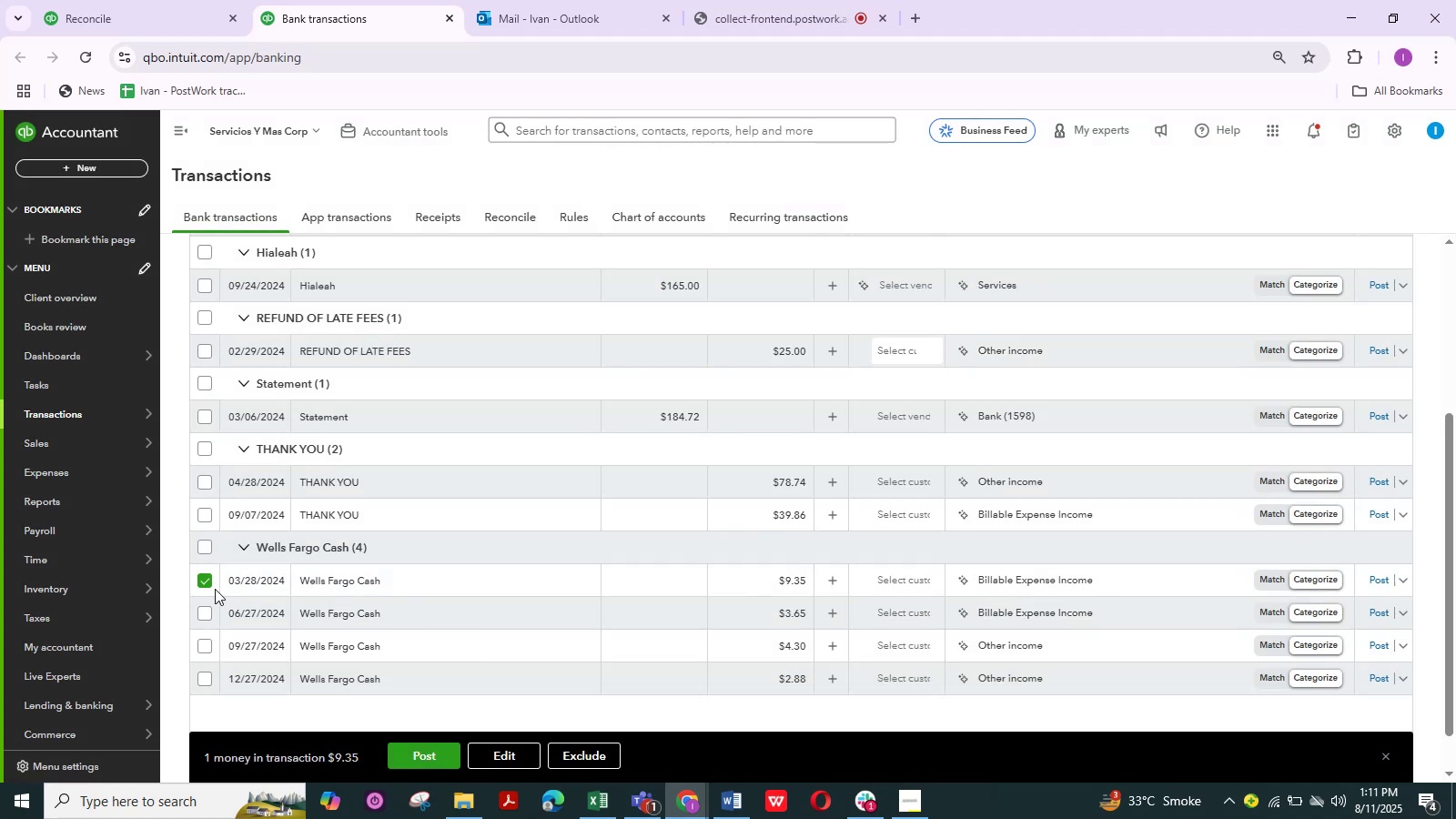 
left_click([204, 585])
 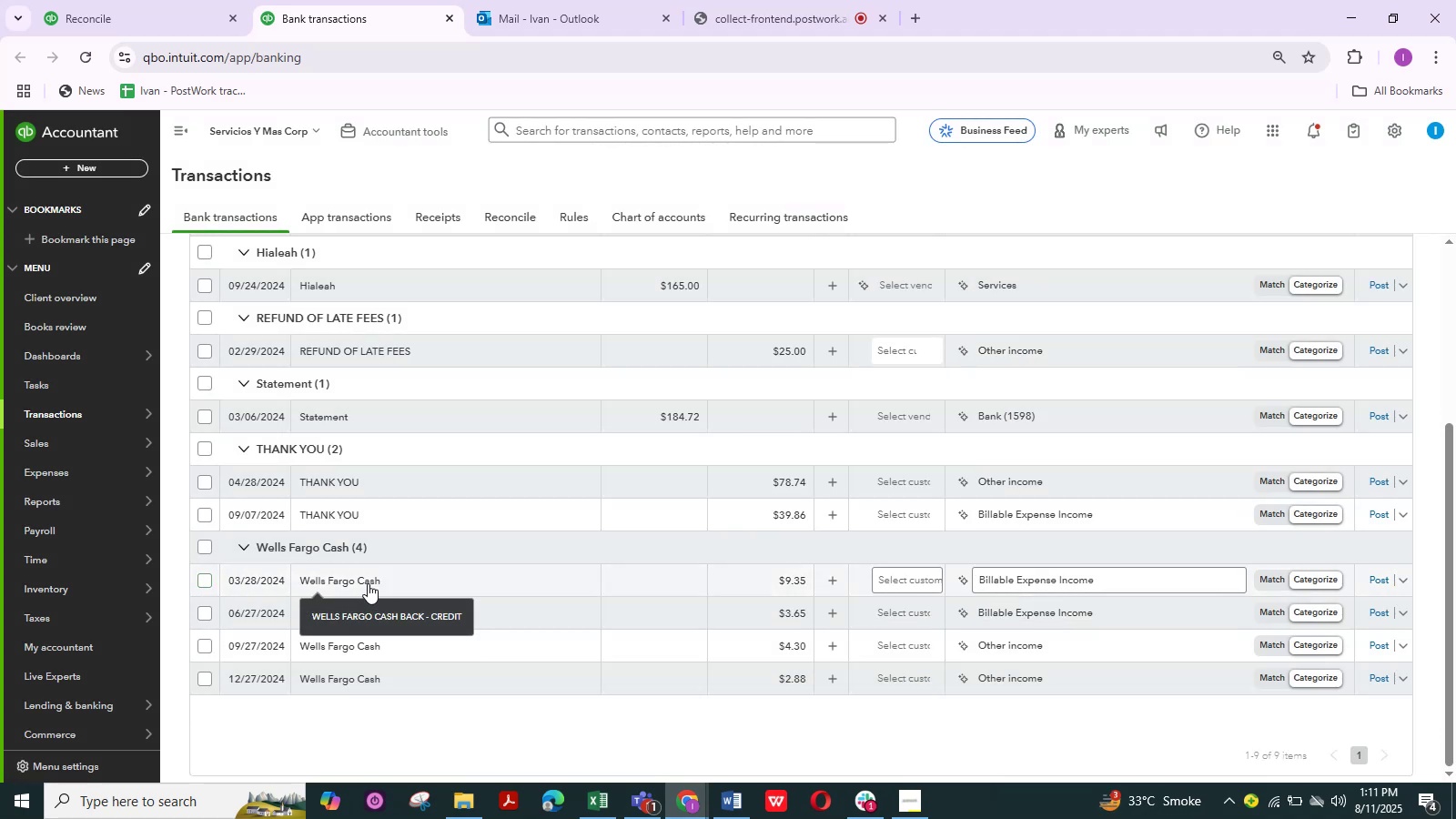 
left_click([368, 583])
 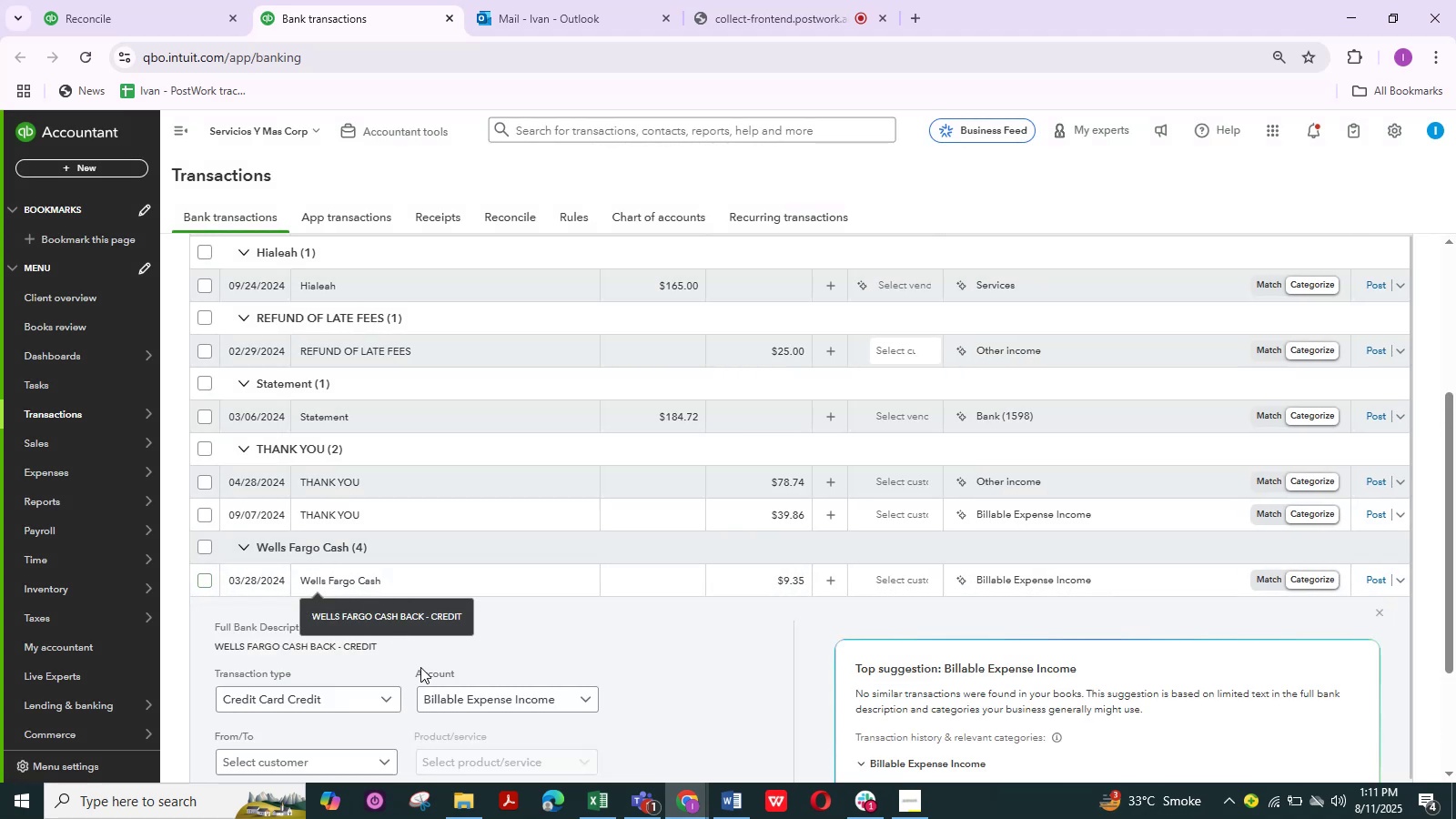 
scroll: coordinate [366, 706], scroll_direction: down, amount: 2.0
 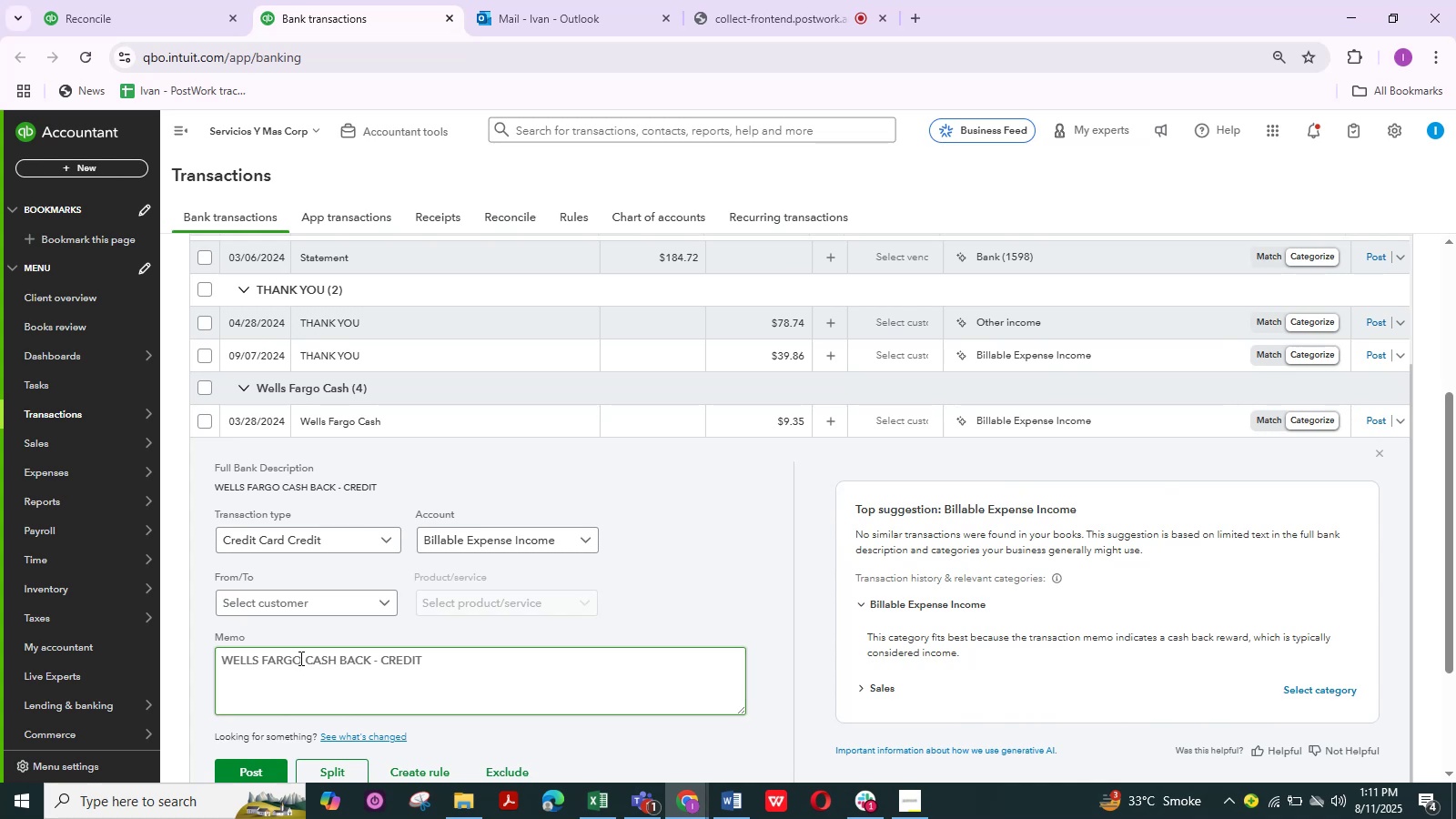 
left_click_drag(start_coordinate=[299, 658], to_coordinate=[199, 650])
 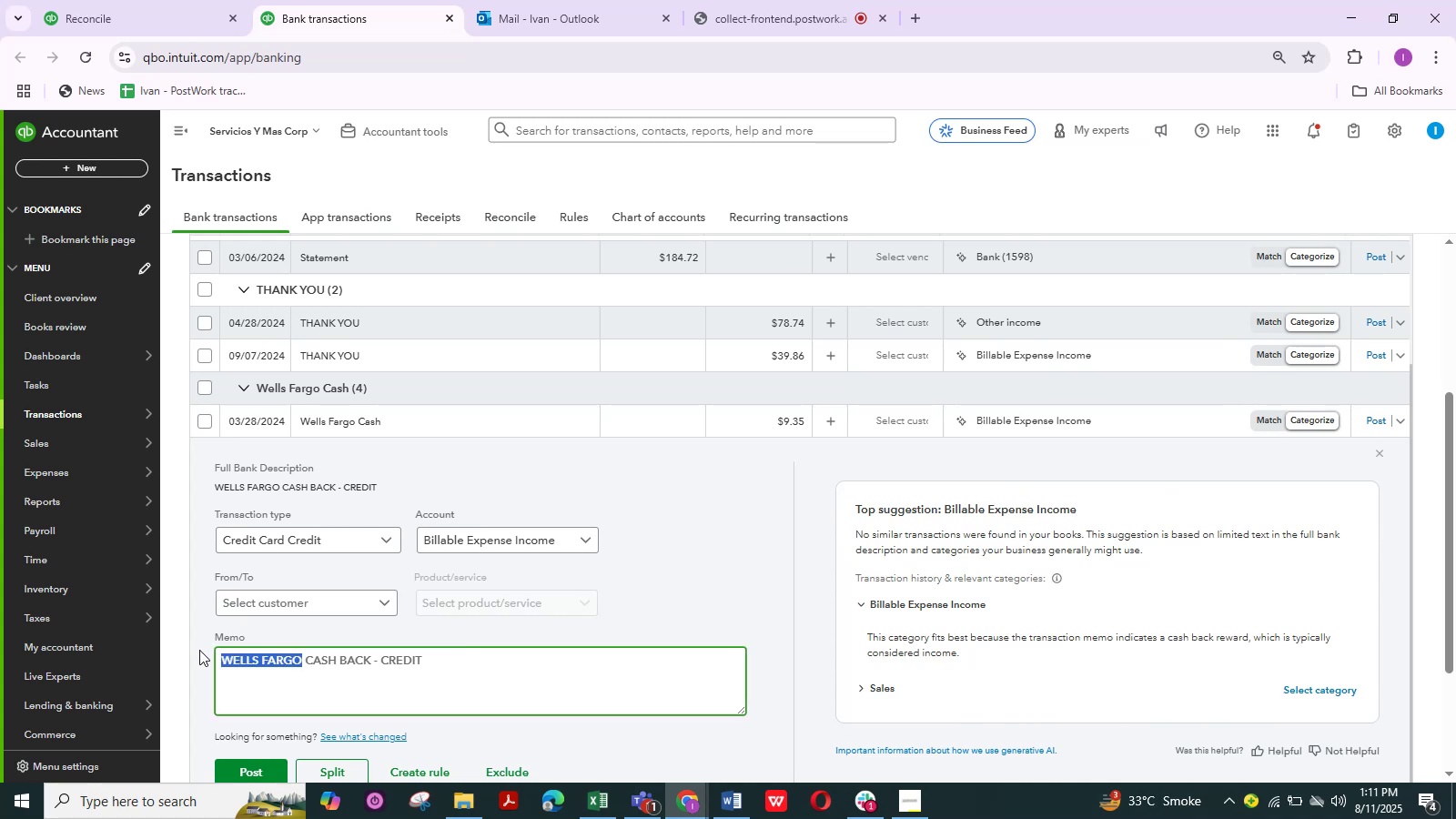 
hold_key(key=ControlLeft, duration=0.59)
 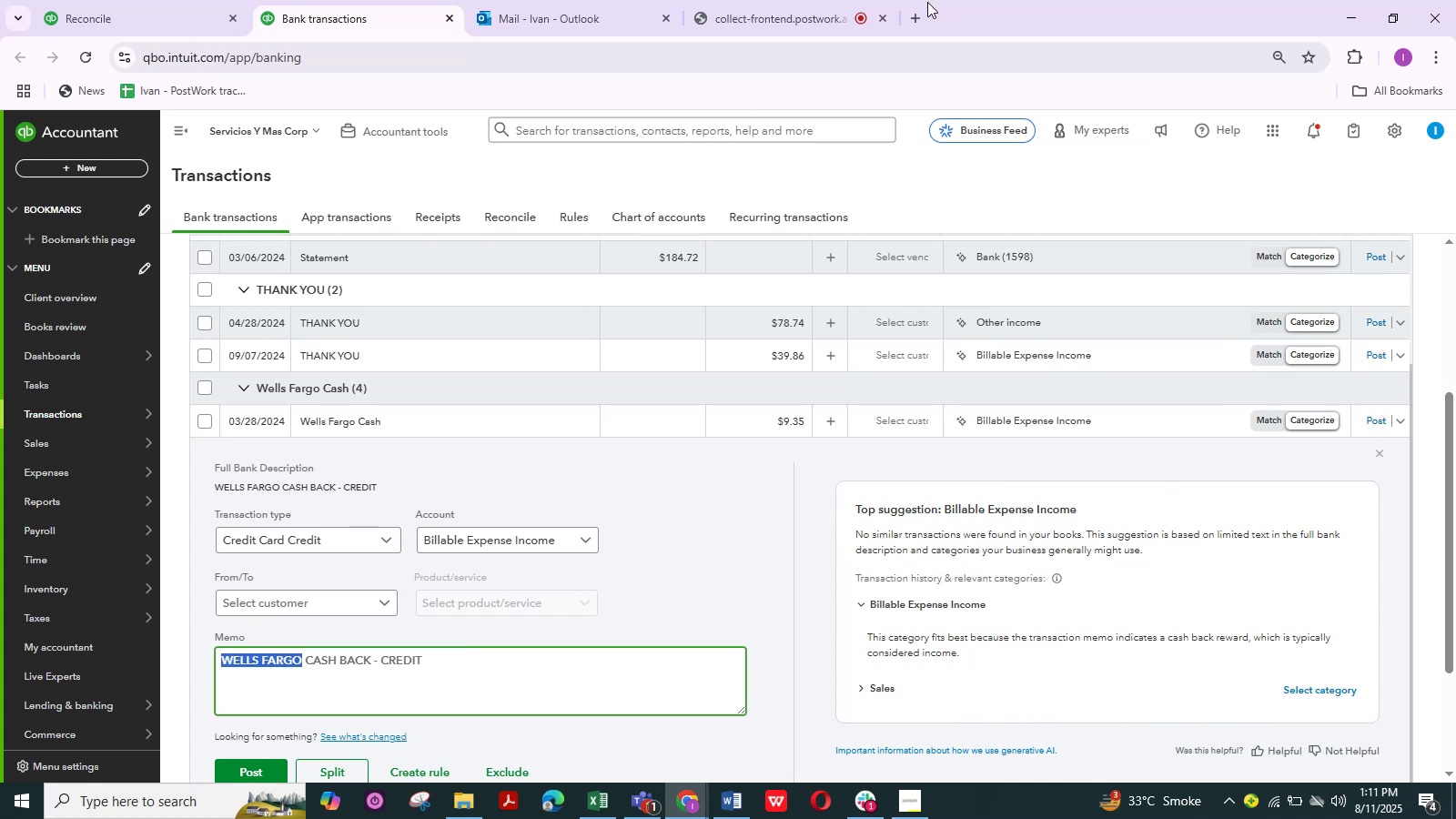 
hold_key(key=C, duration=0.3)
 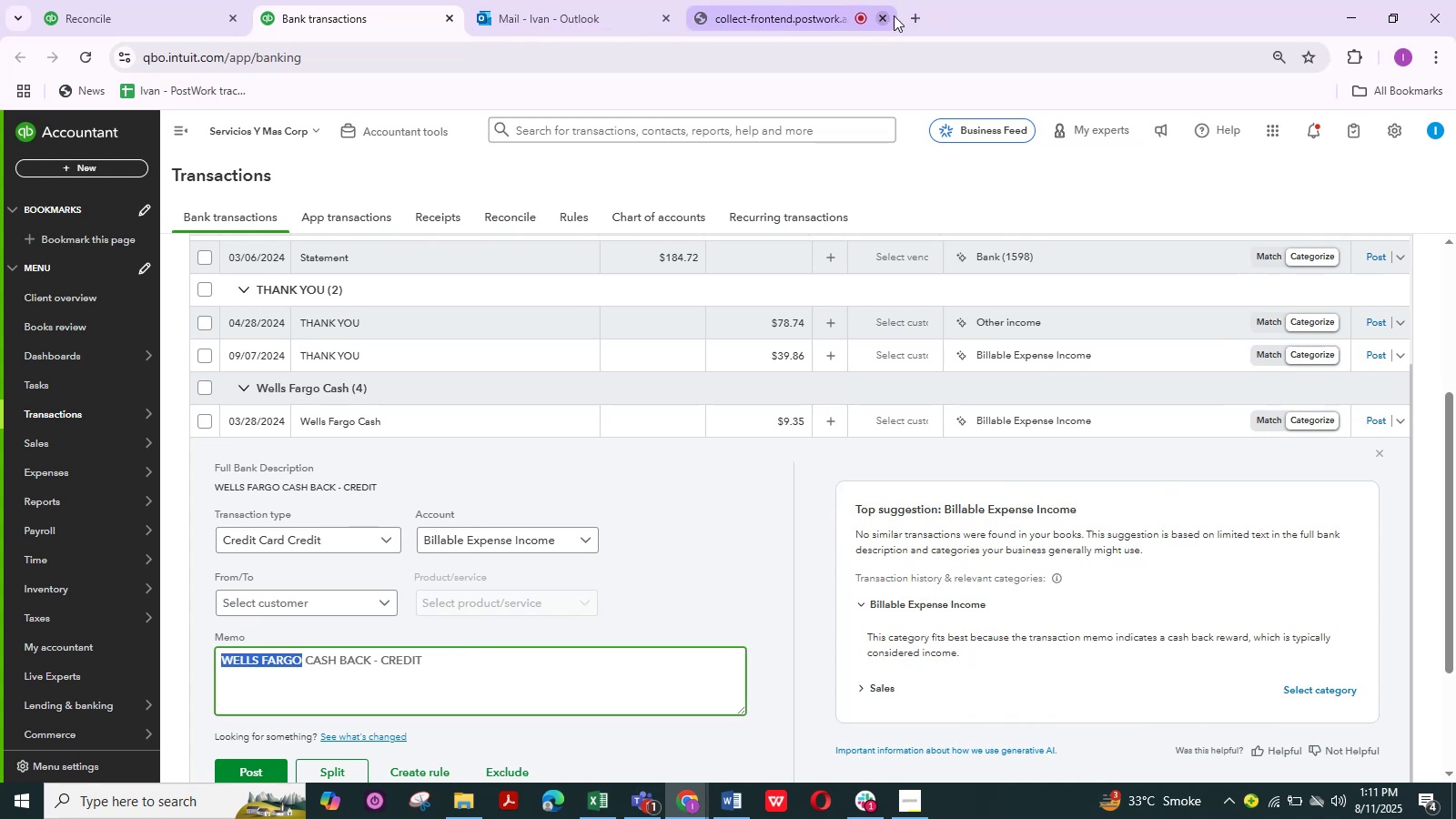 
left_click([912, 13])
 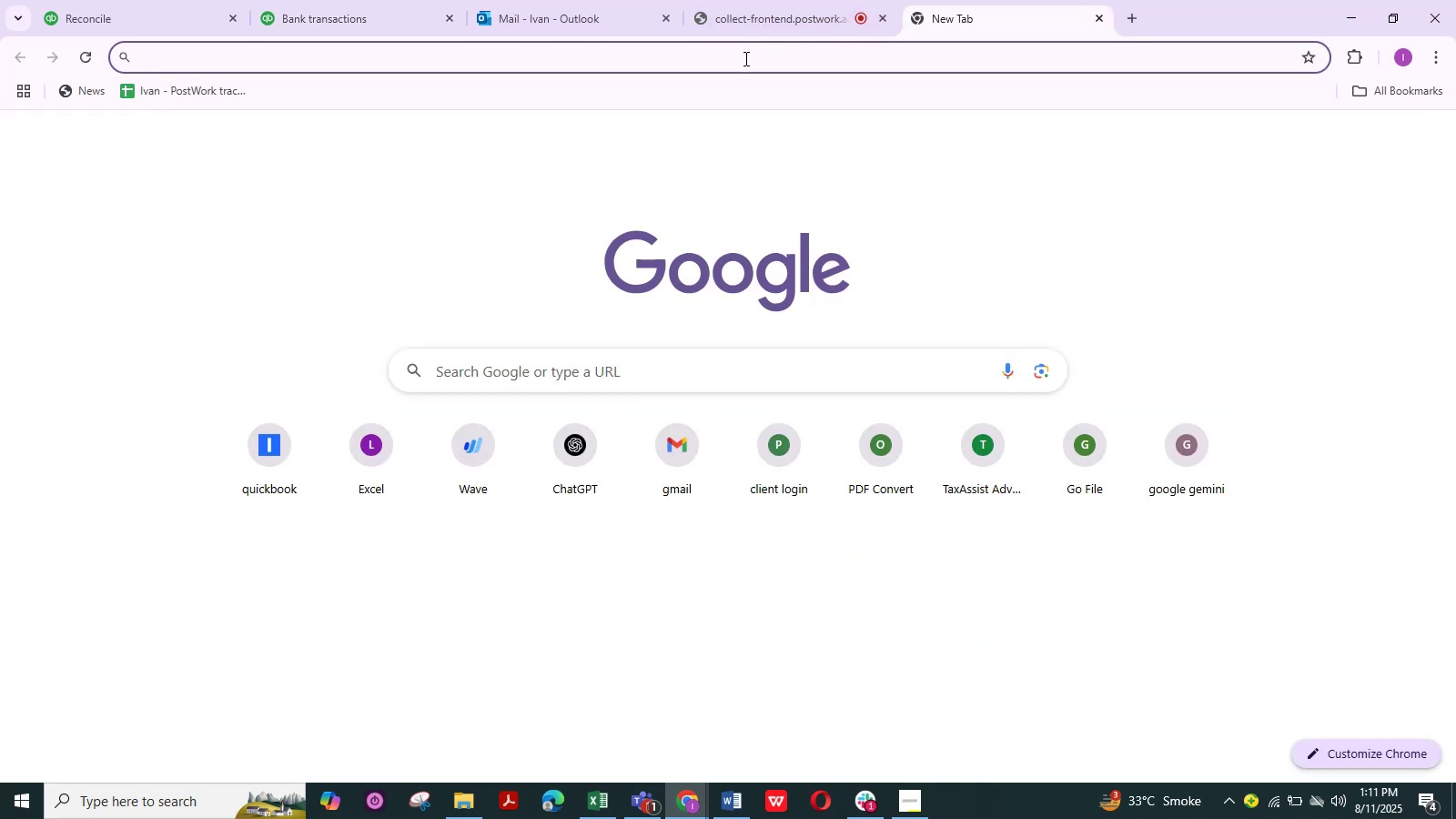 
left_click([743, 58])
 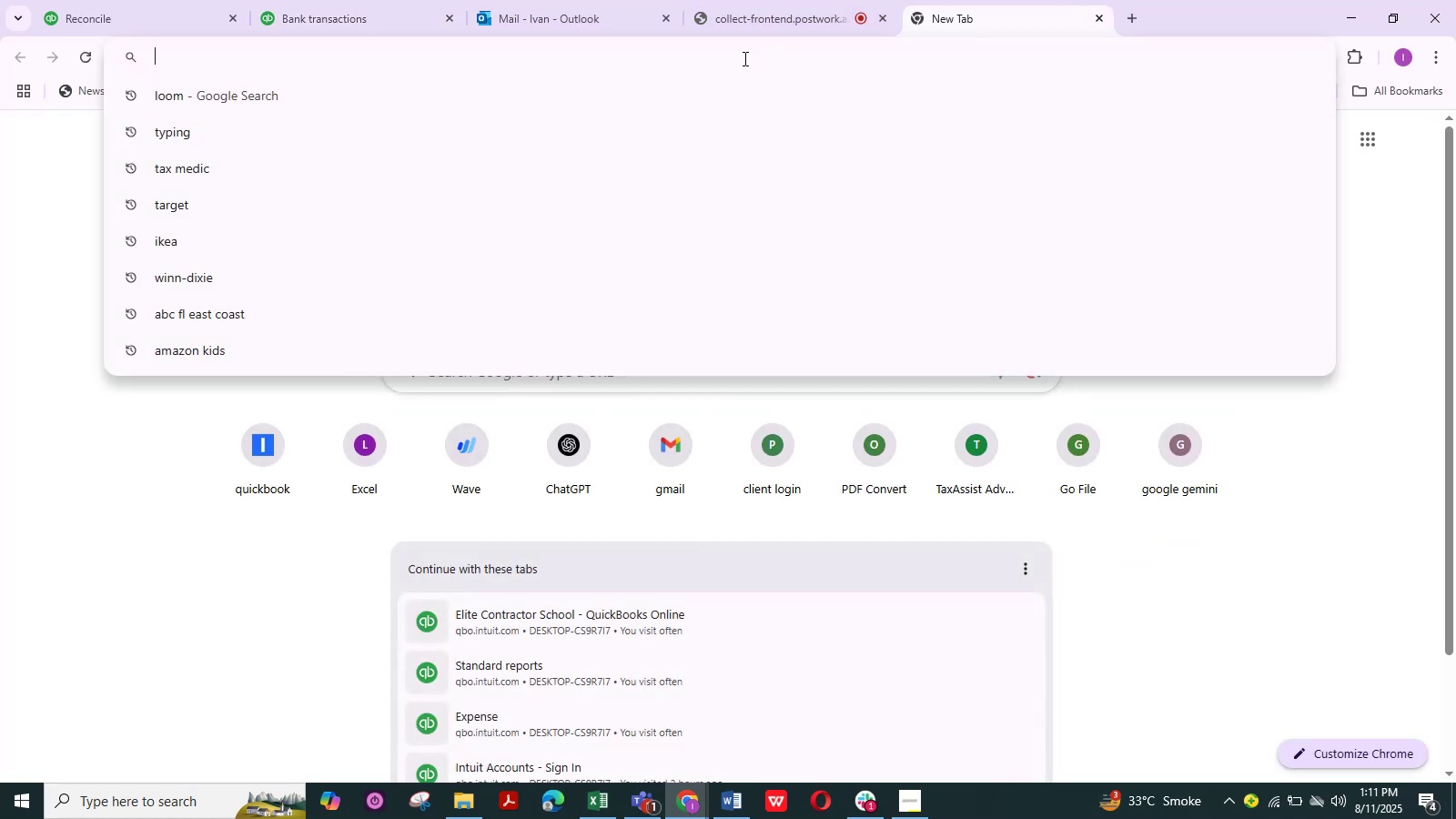 
key(Control+V)
 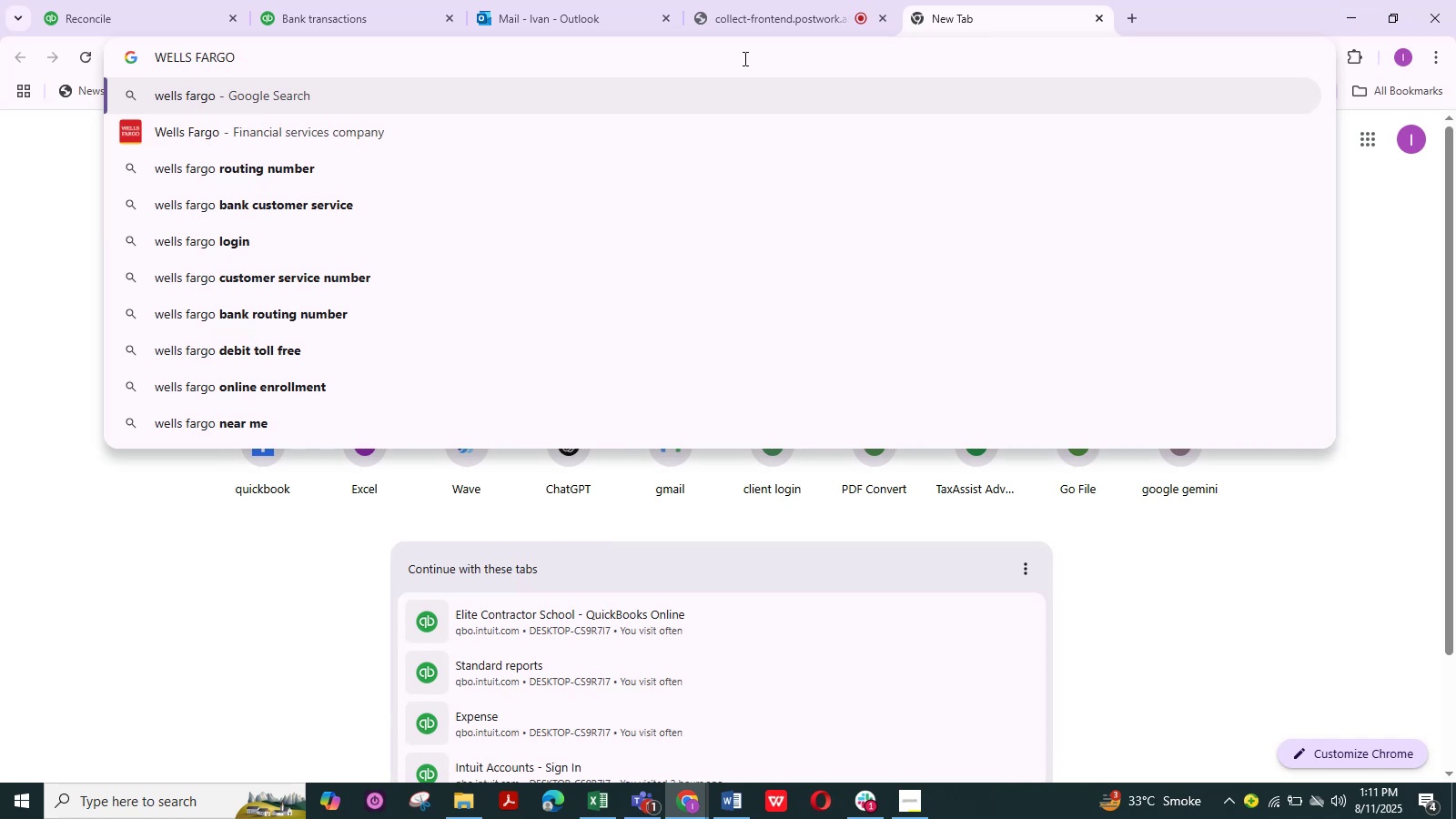 
key(NumpadEnter)
 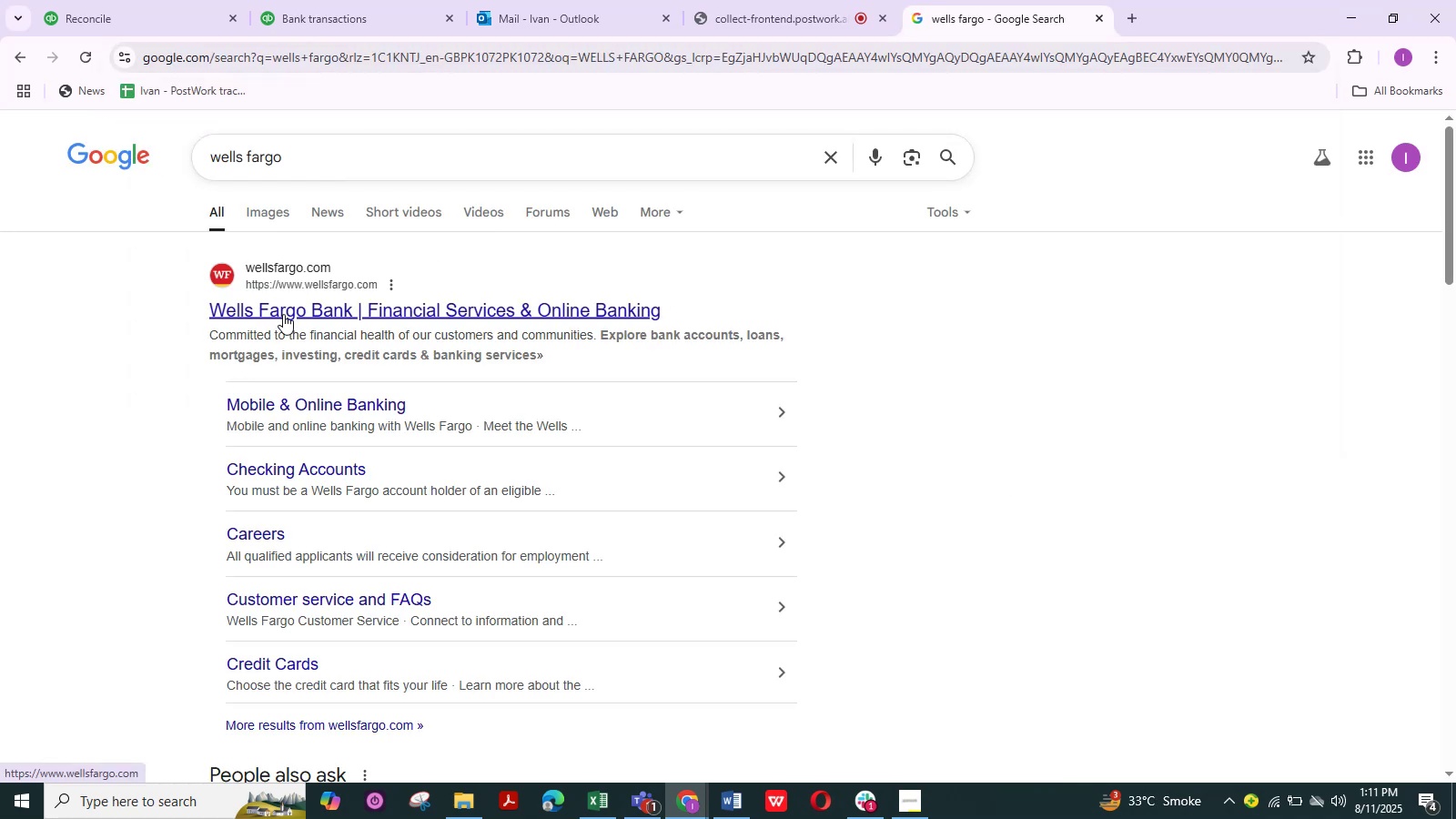 
wait(5.07)
 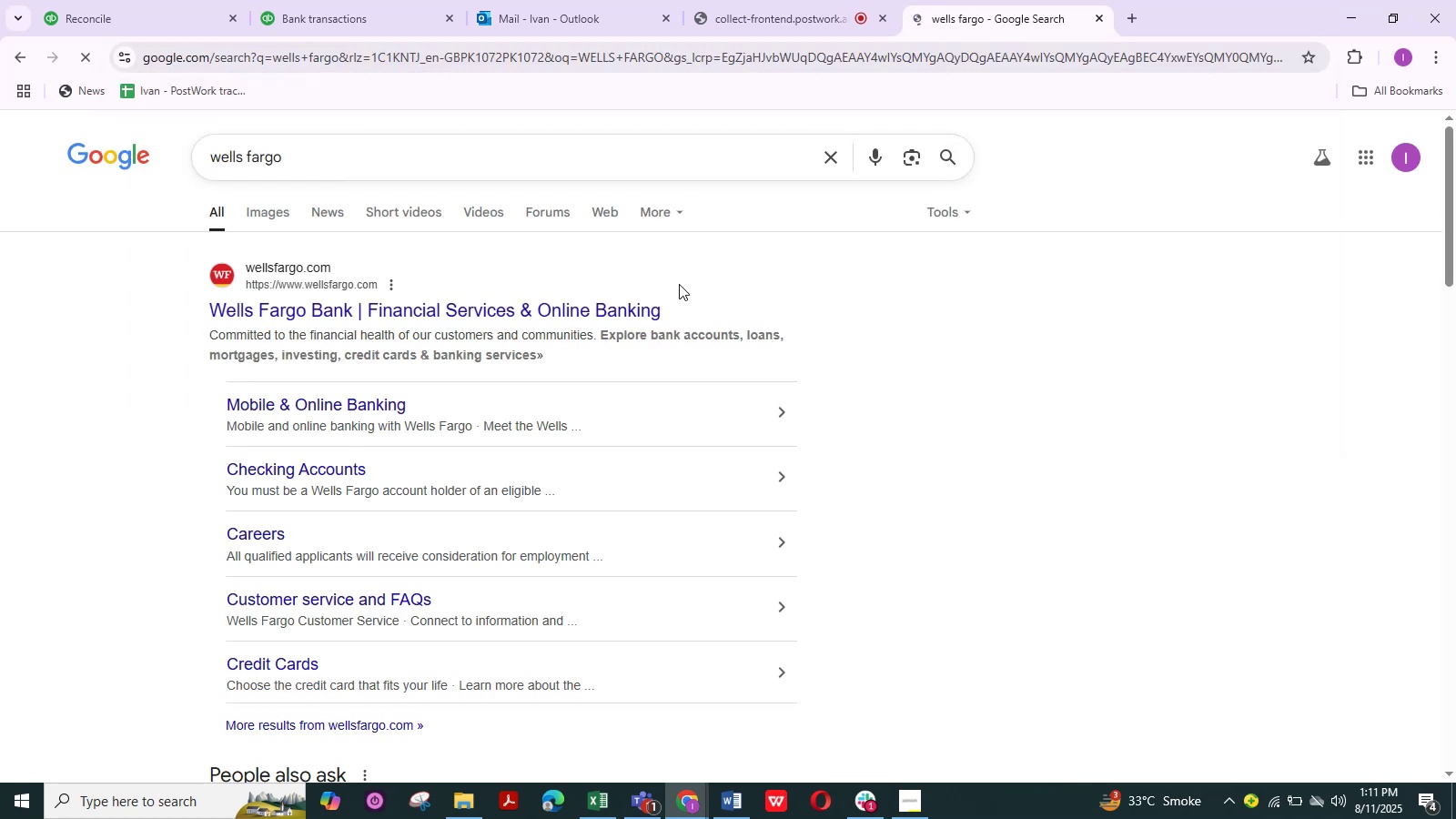 
left_click([356, 15])
 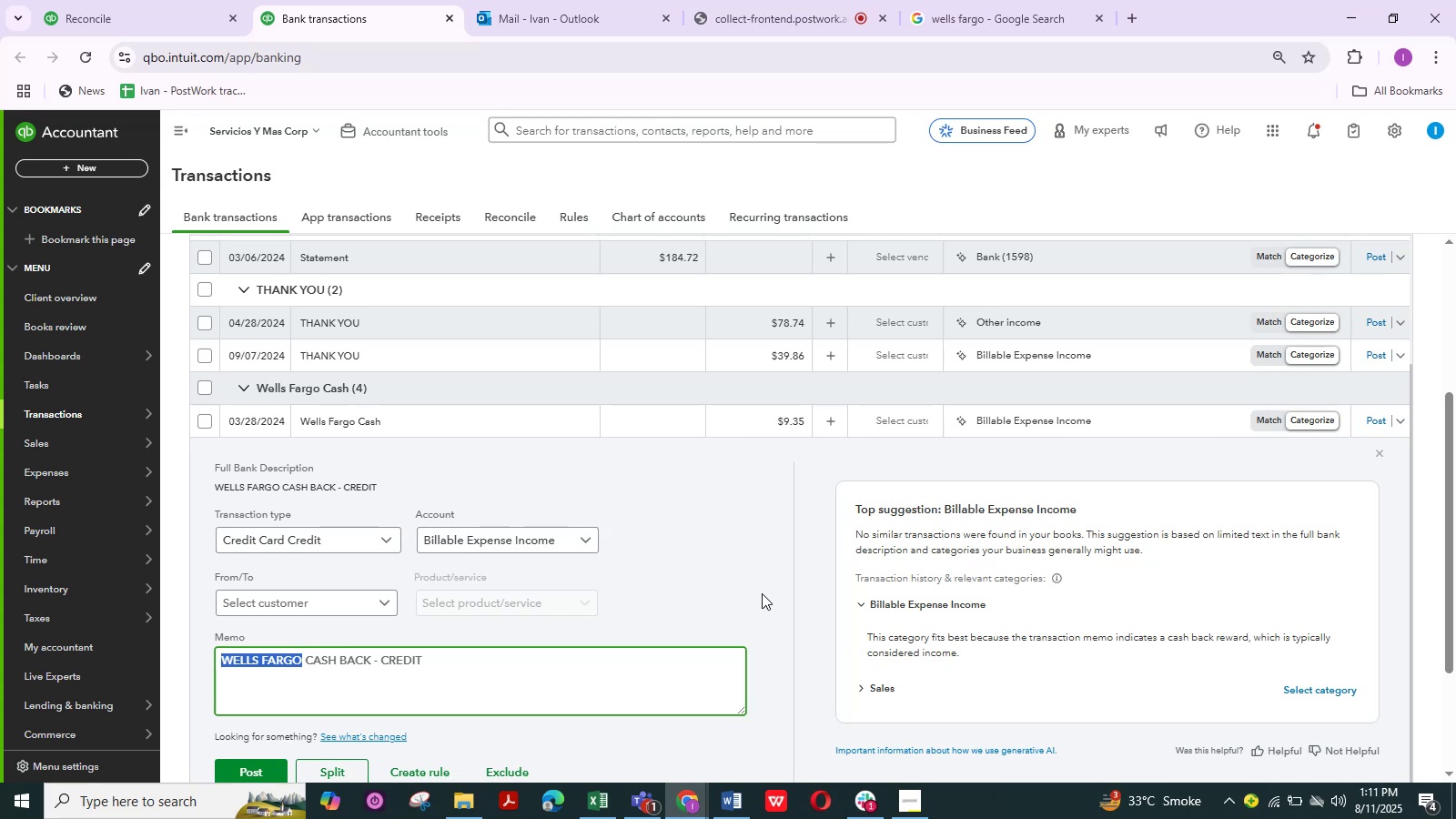 
wait(11.66)
 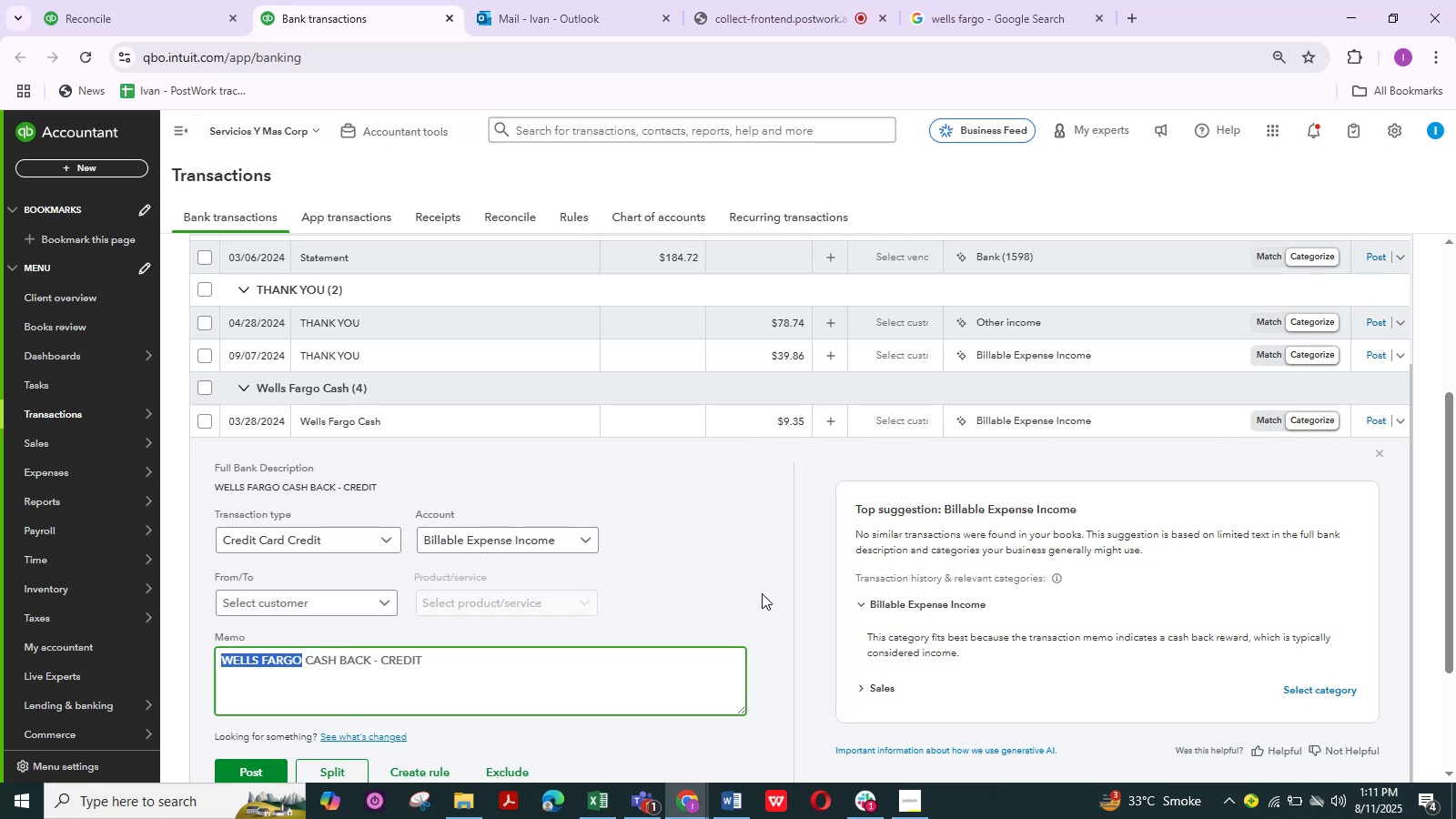 
left_click([585, 539])
 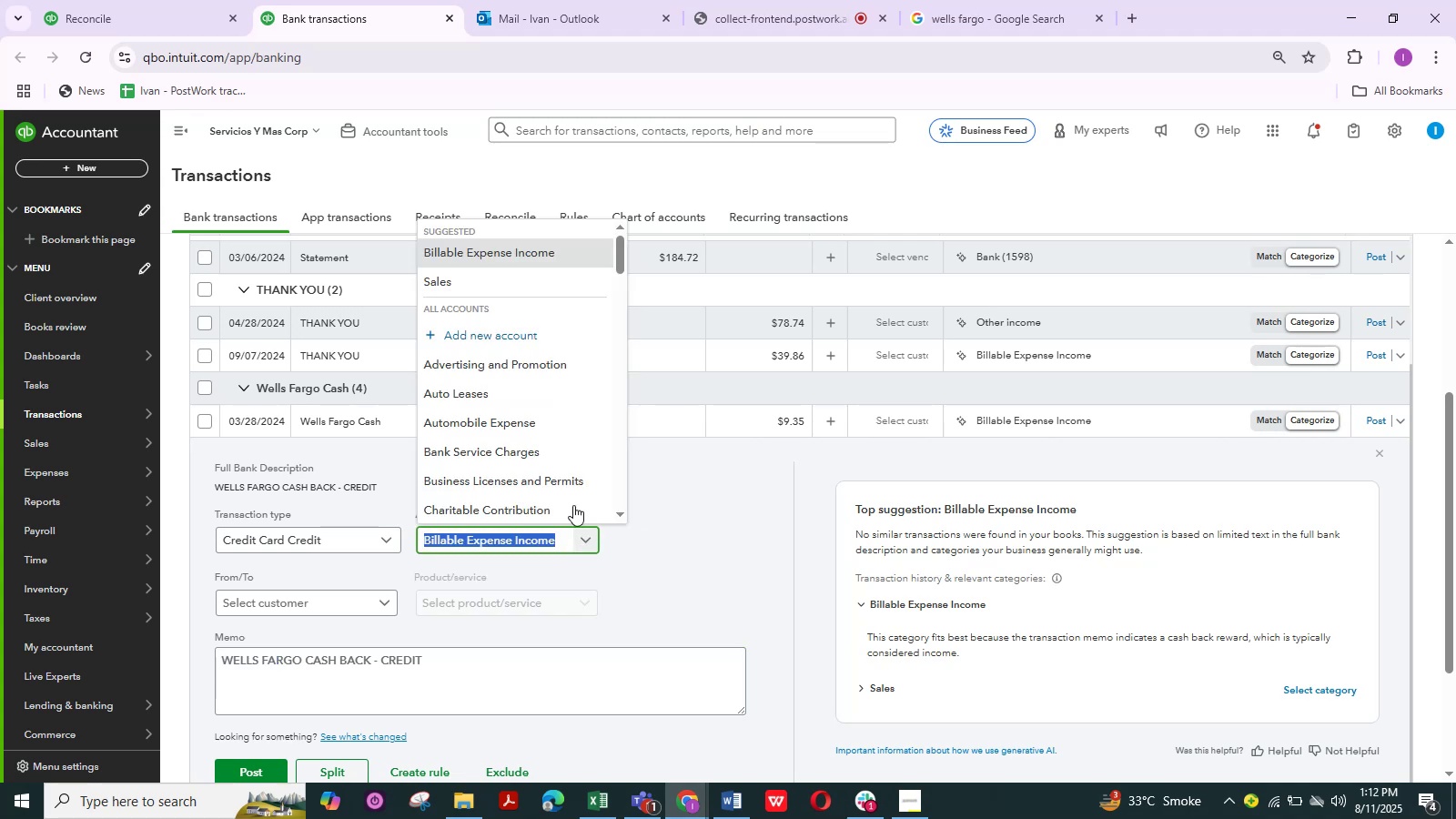 
scroll: coordinate [543, 432], scroll_direction: down, amount: 10.0
 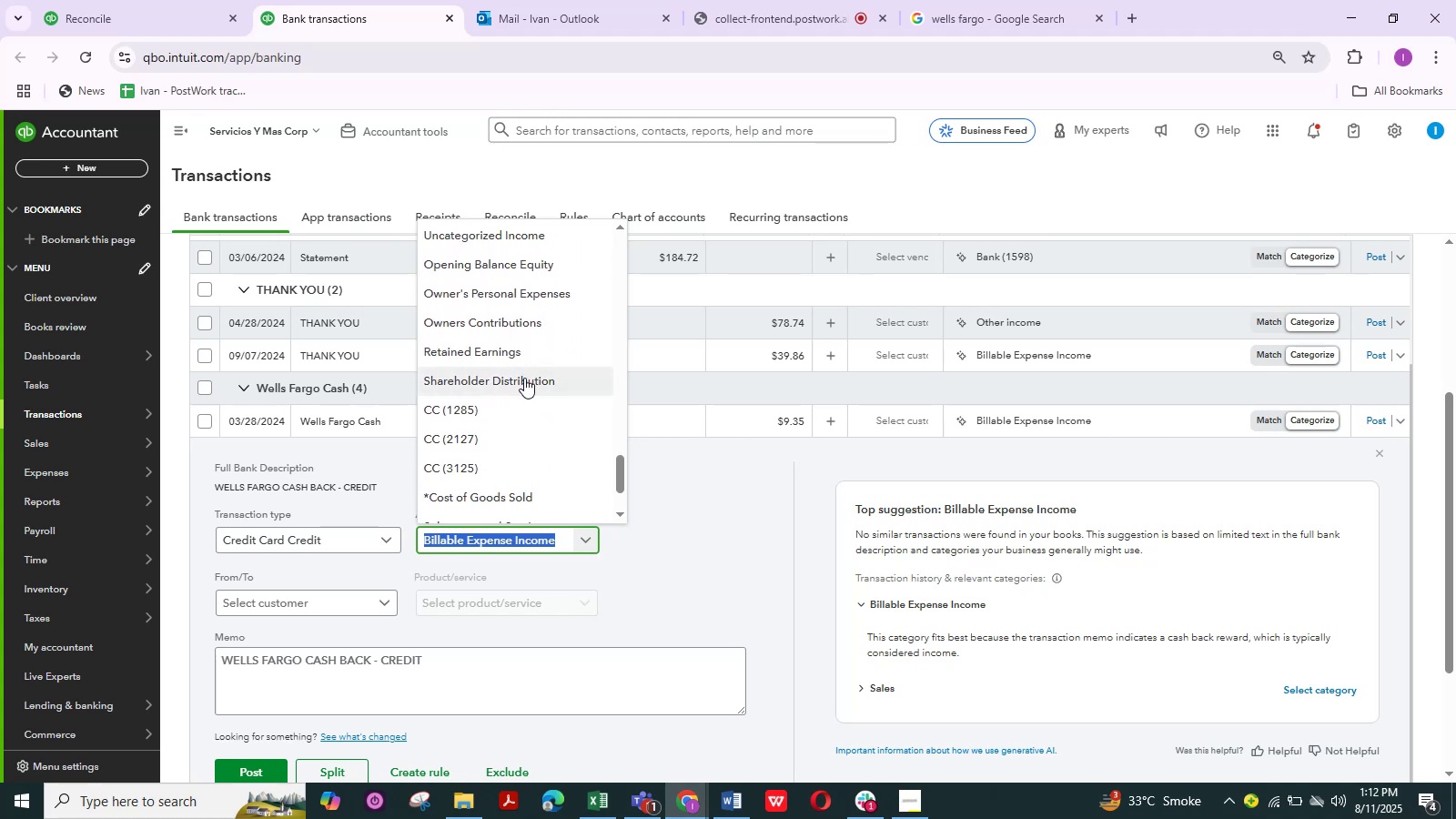 
left_click([524, 381])
 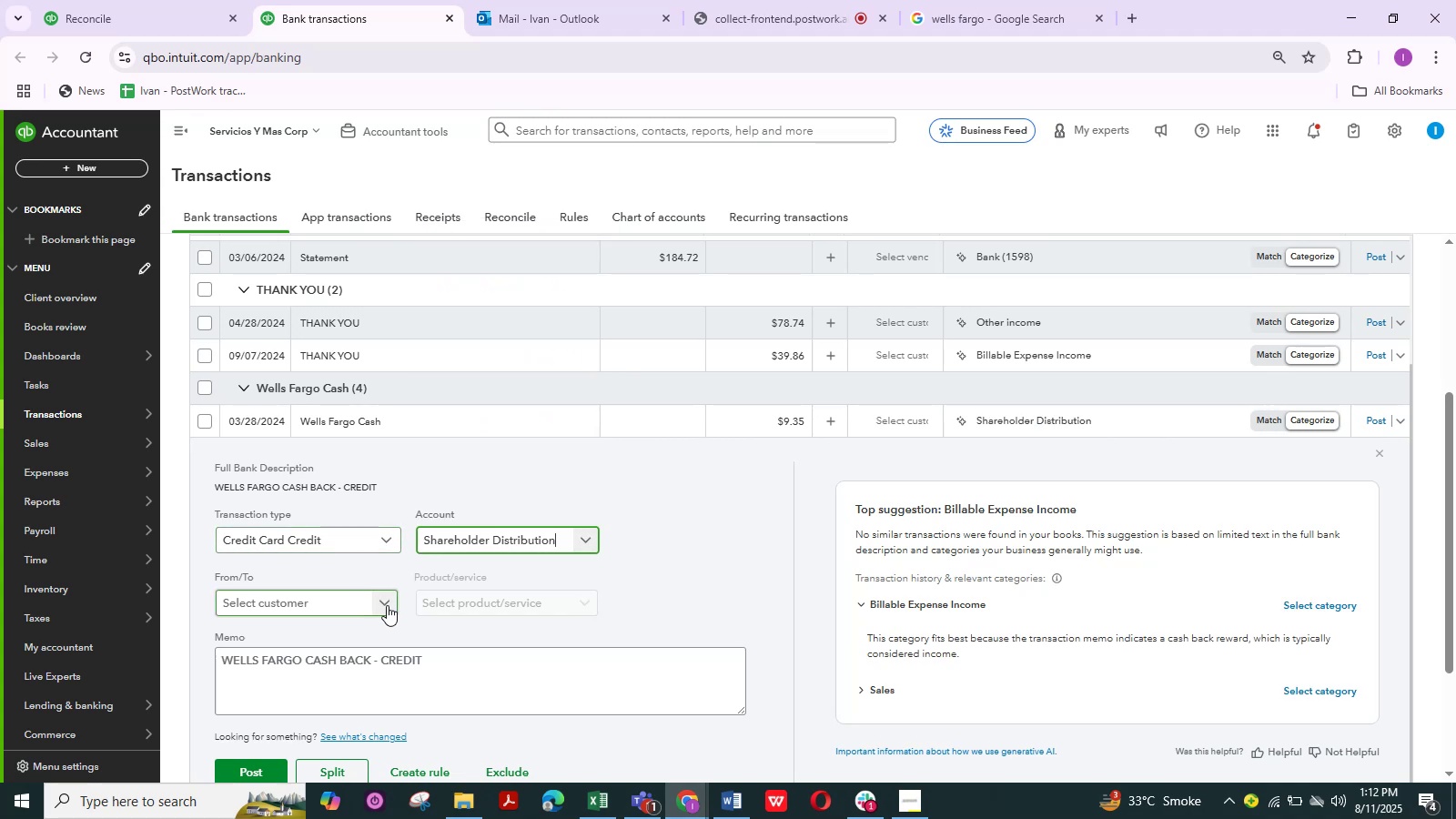 
left_click([387, 605])
 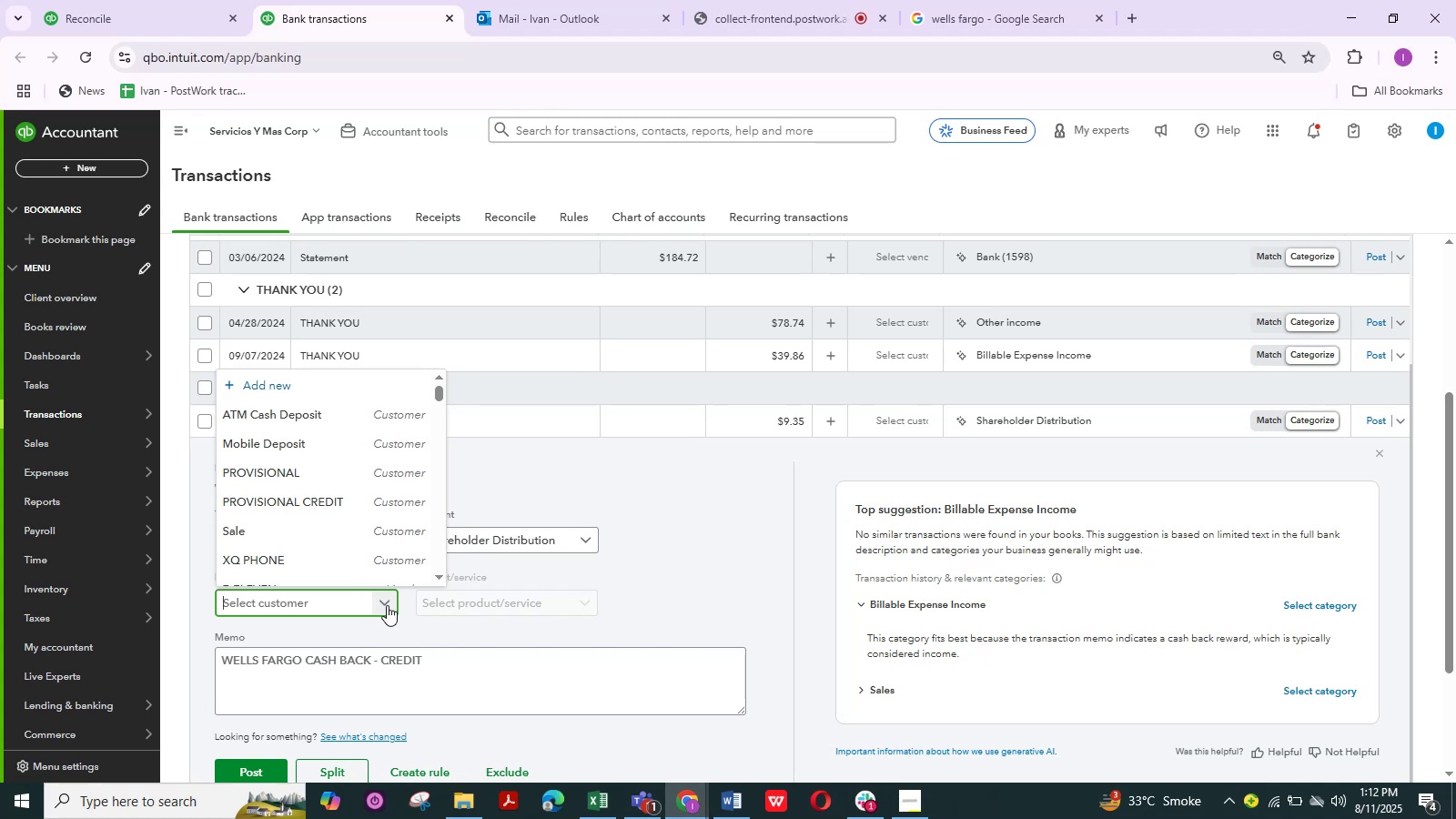 
scroll: coordinate [331, 518], scroll_direction: down, amount: 2.0
 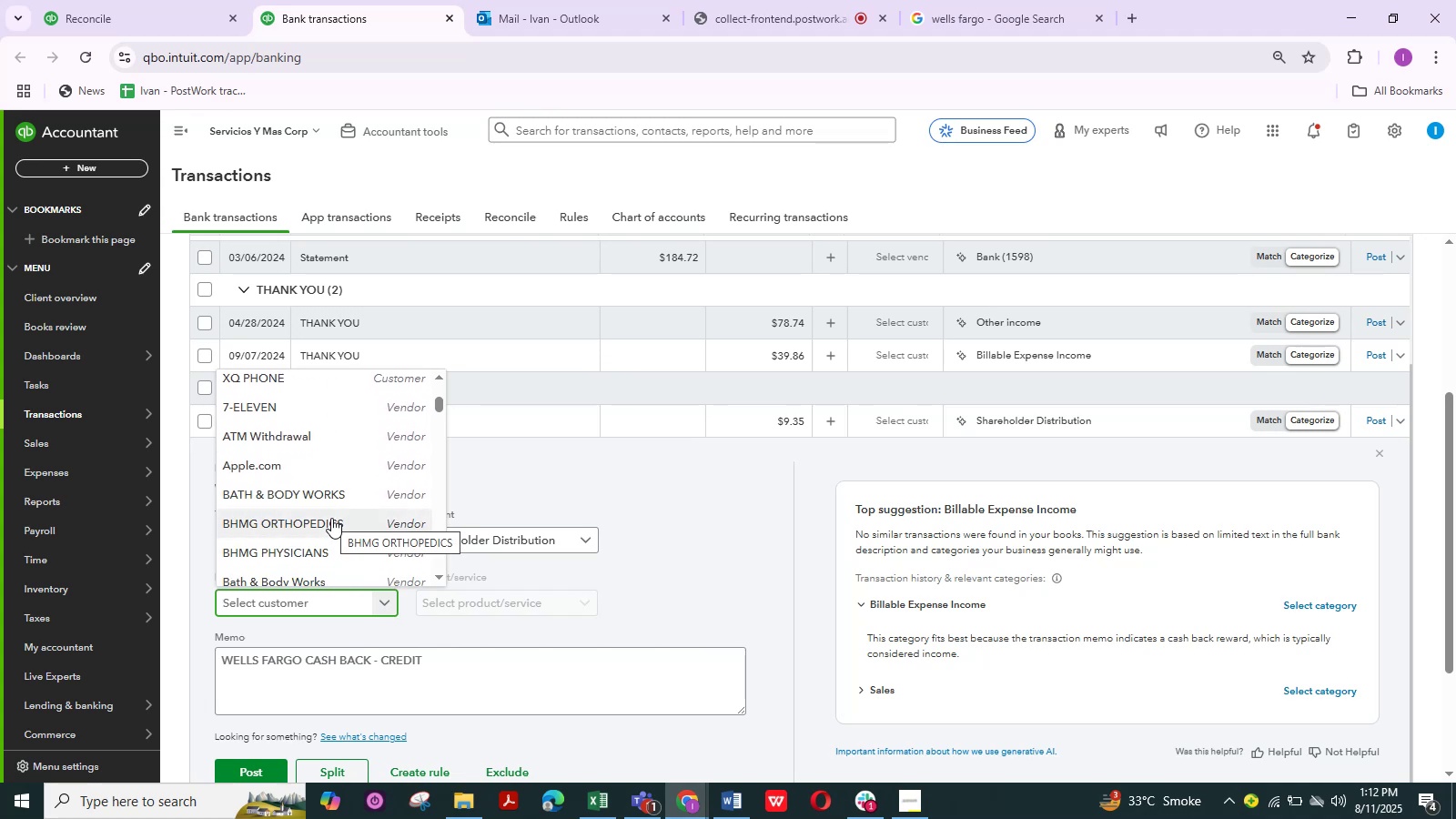 
wait(12.08)
 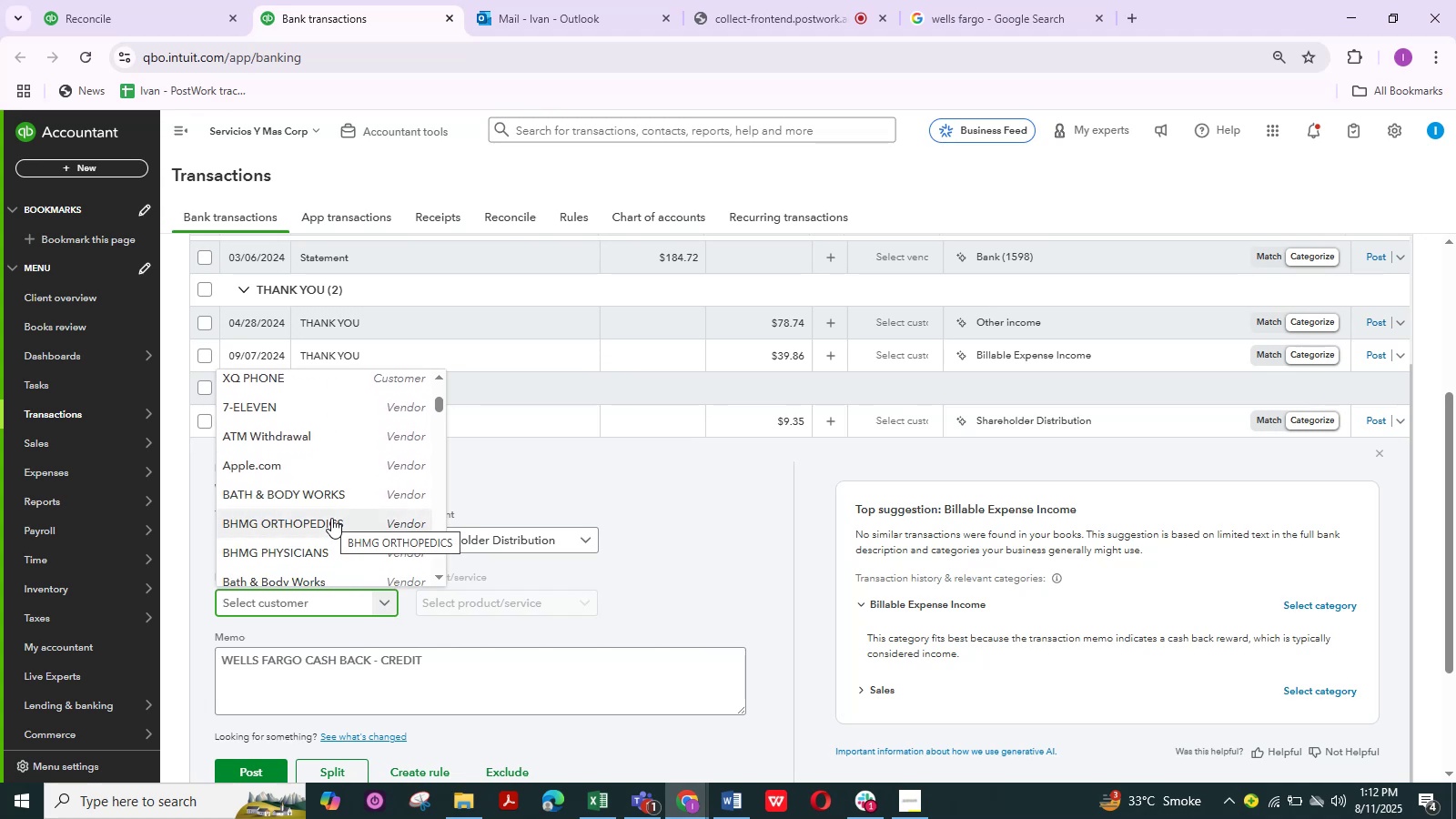 
scroll: coordinate [331, 518], scroll_direction: down, amount: 5.0
 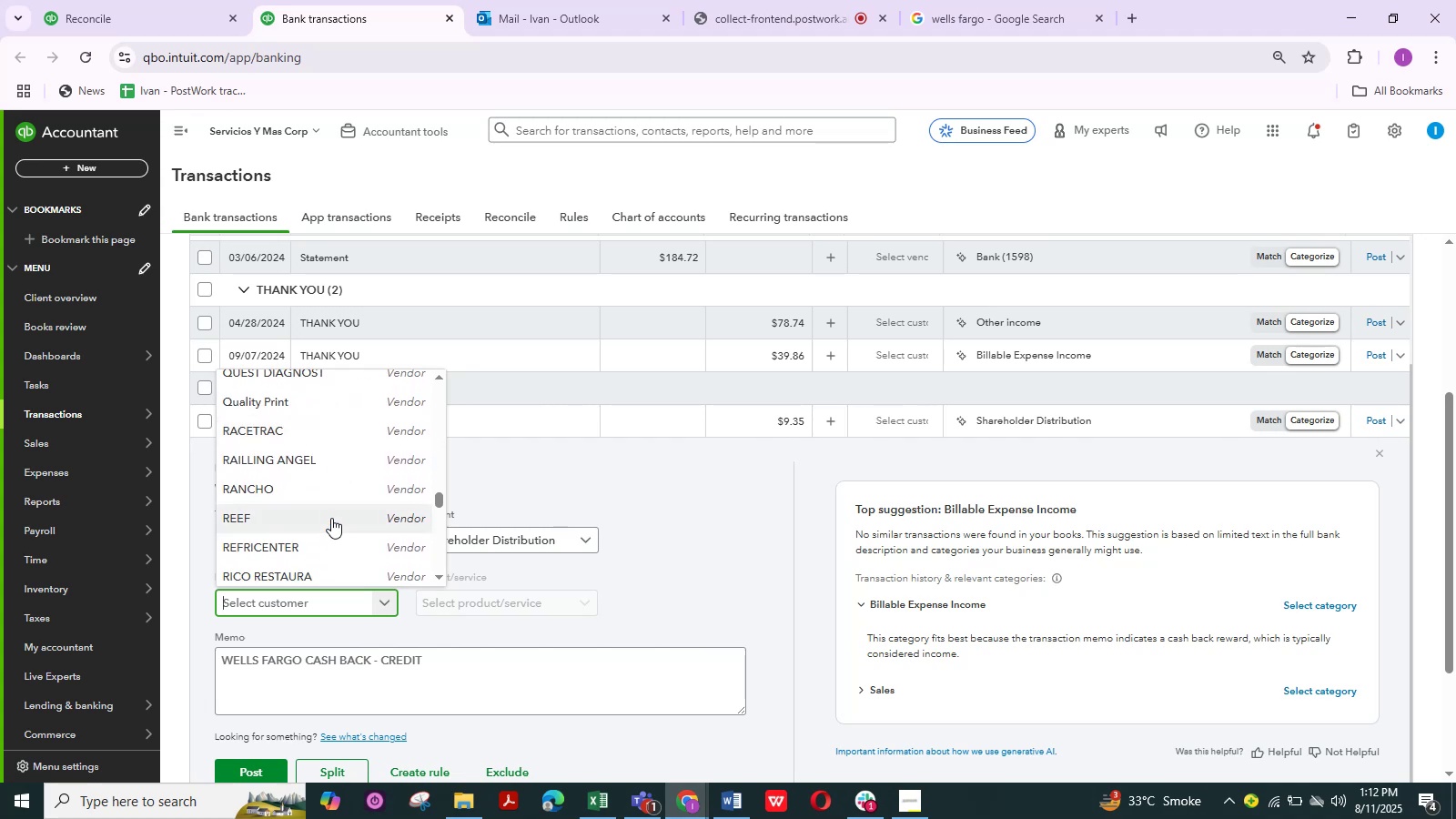 
scroll: coordinate [331, 518], scroll_direction: down, amount: 2.0
 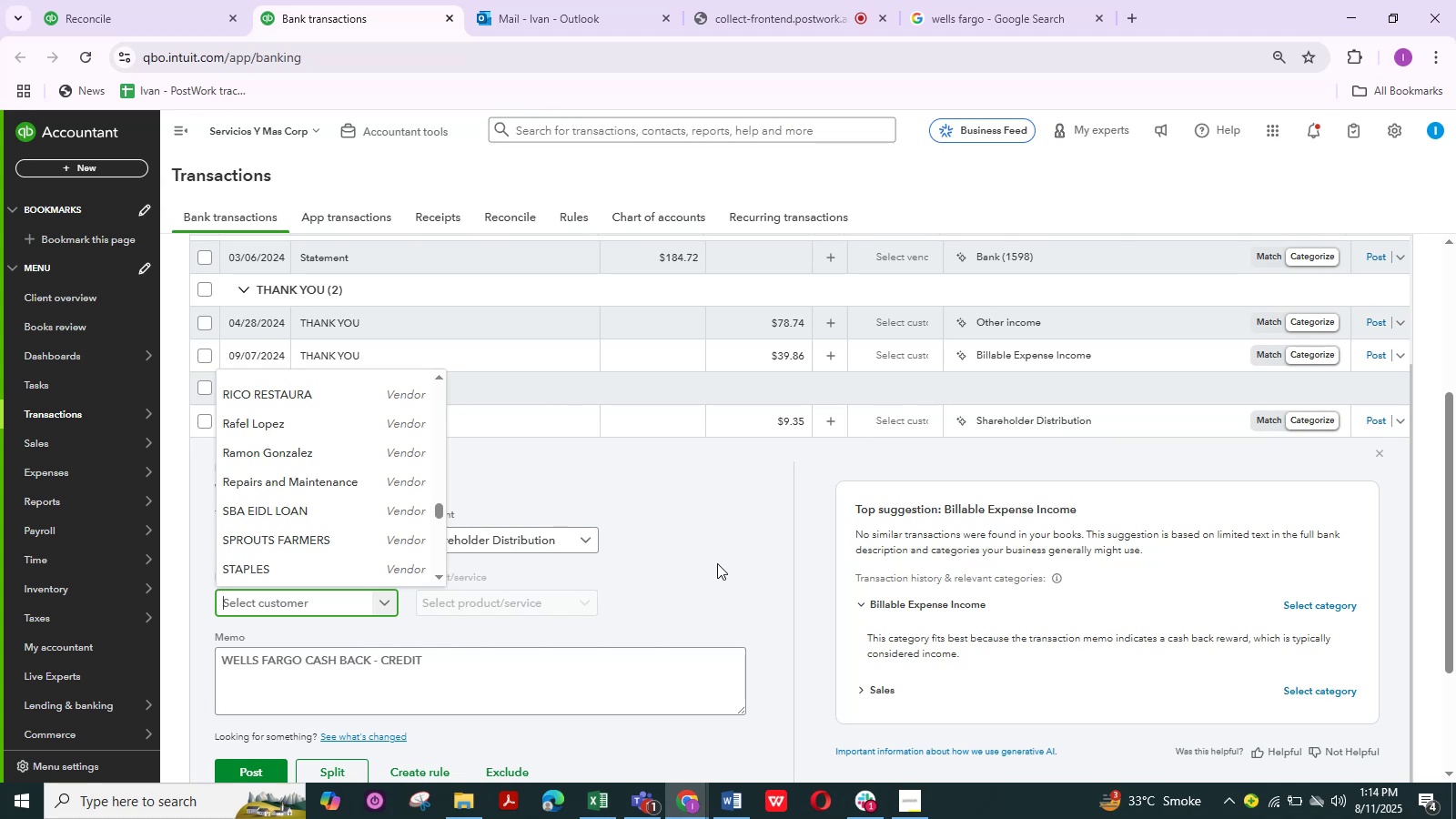 
wait(84.94)
 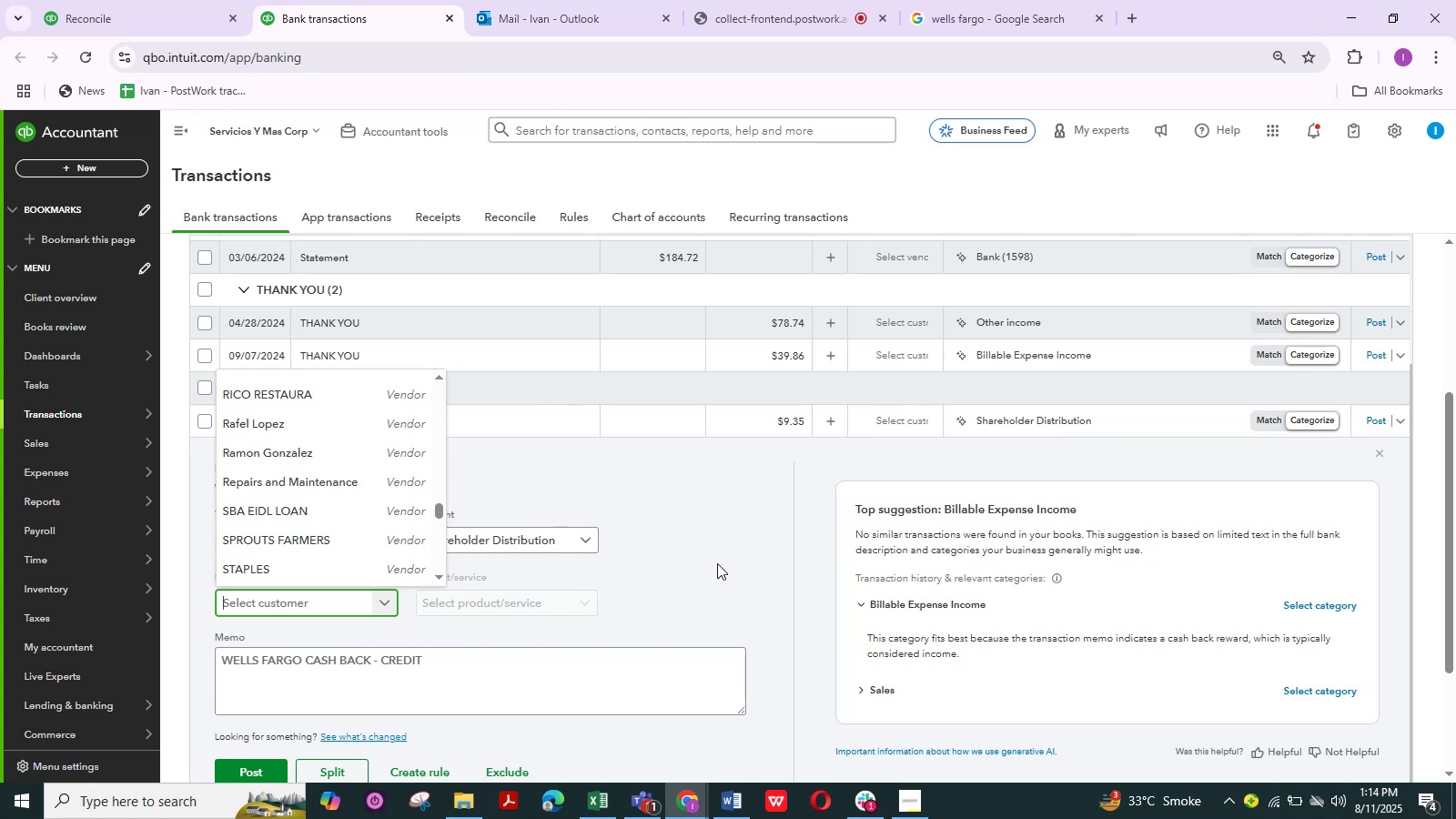 
scroll: coordinate [318, 521], scroll_direction: down, amount: 3.0
 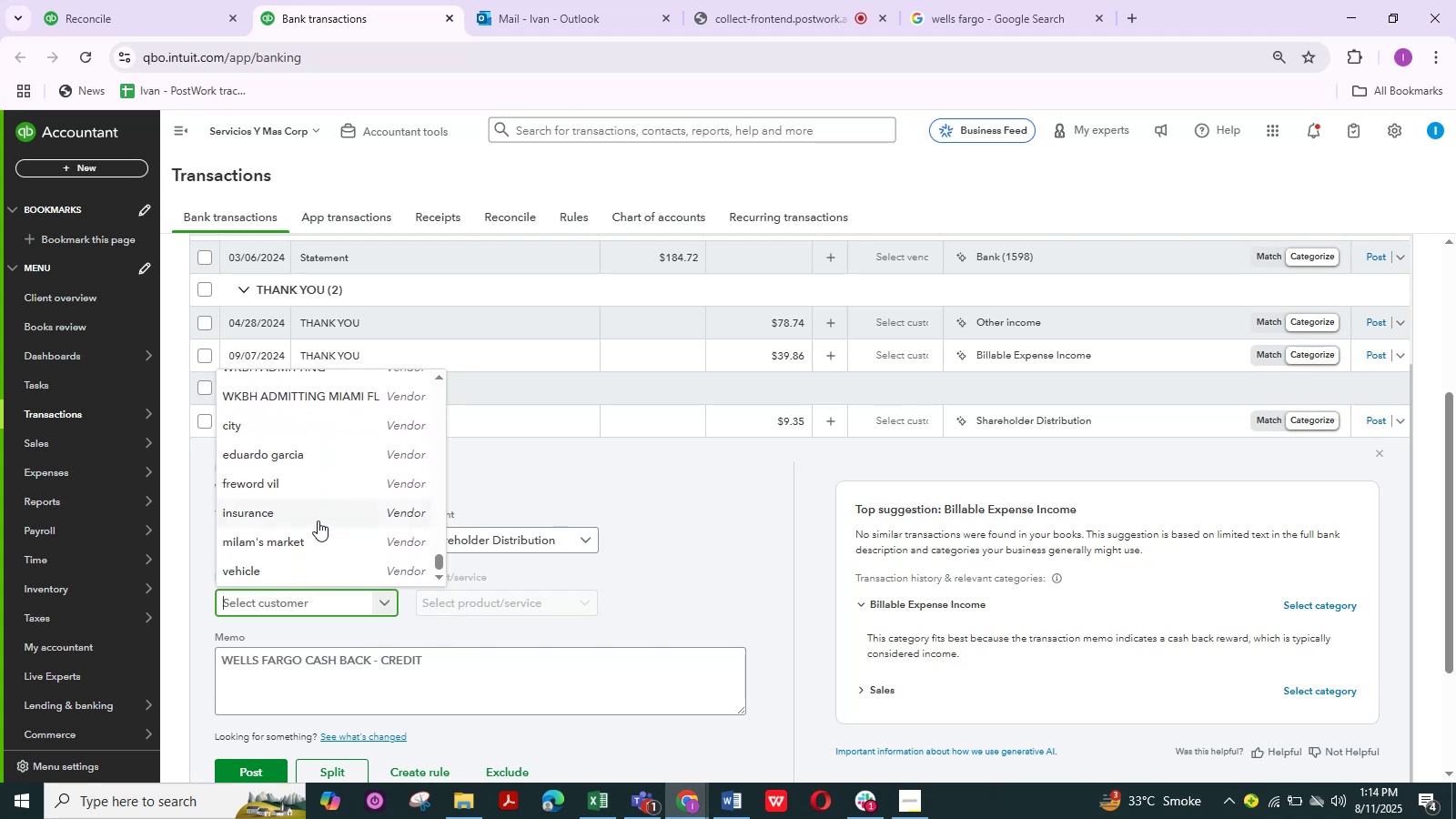 
scroll: coordinate [318, 521], scroll_direction: up, amount: 6.0
 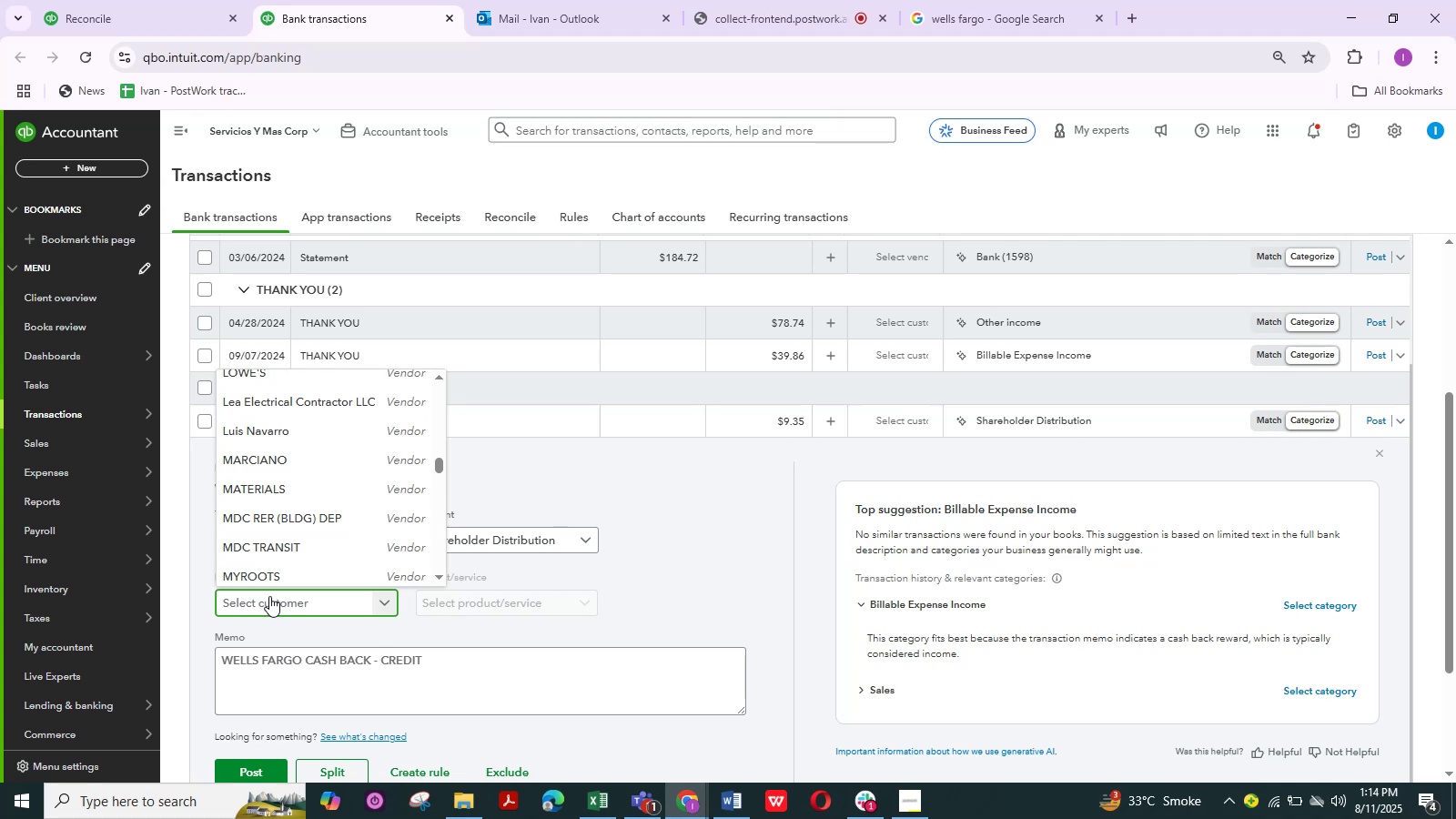 
type(We)
 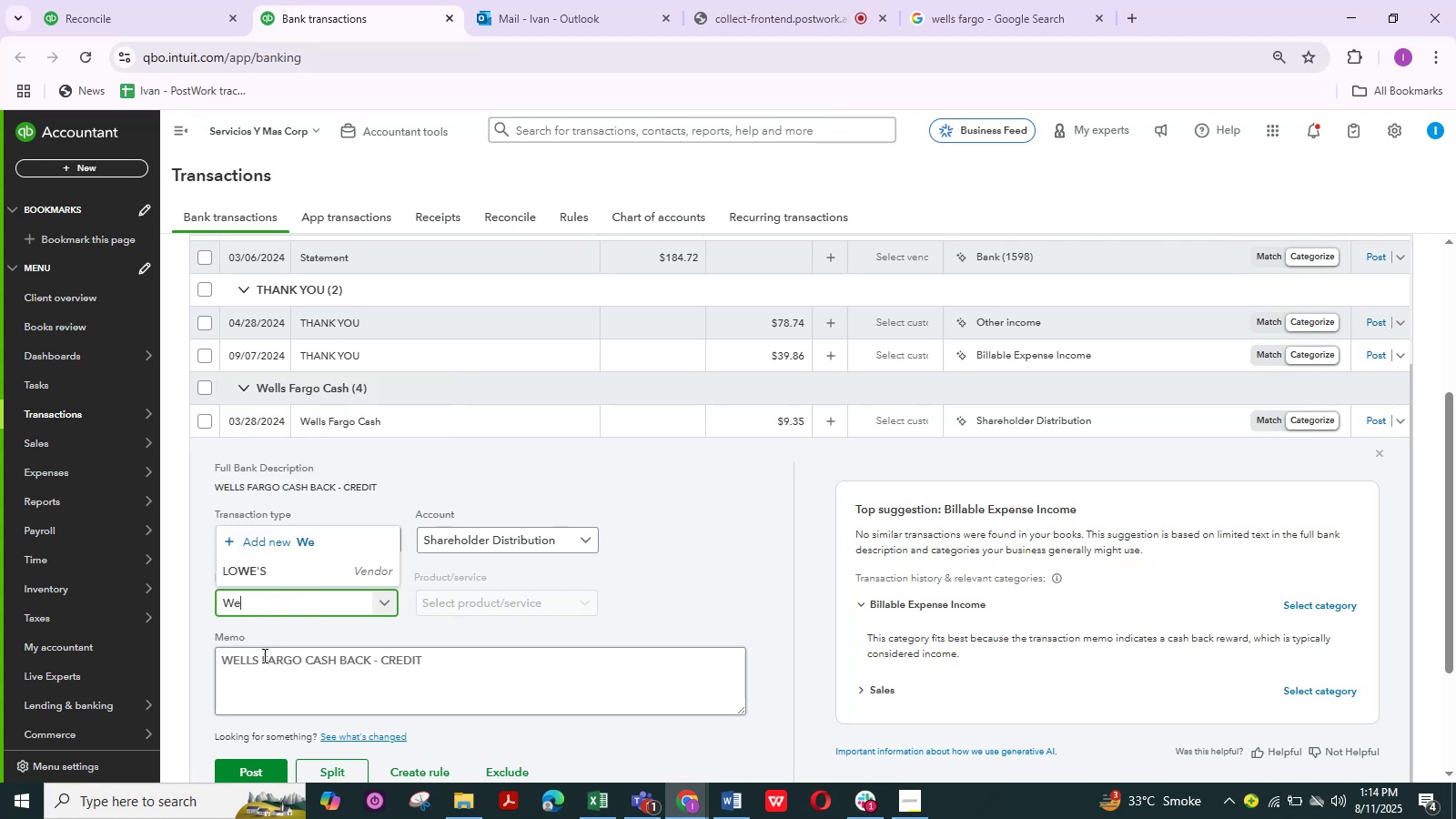 
left_click_drag(start_coordinate=[301, 661], to_coordinate=[184, 654])
 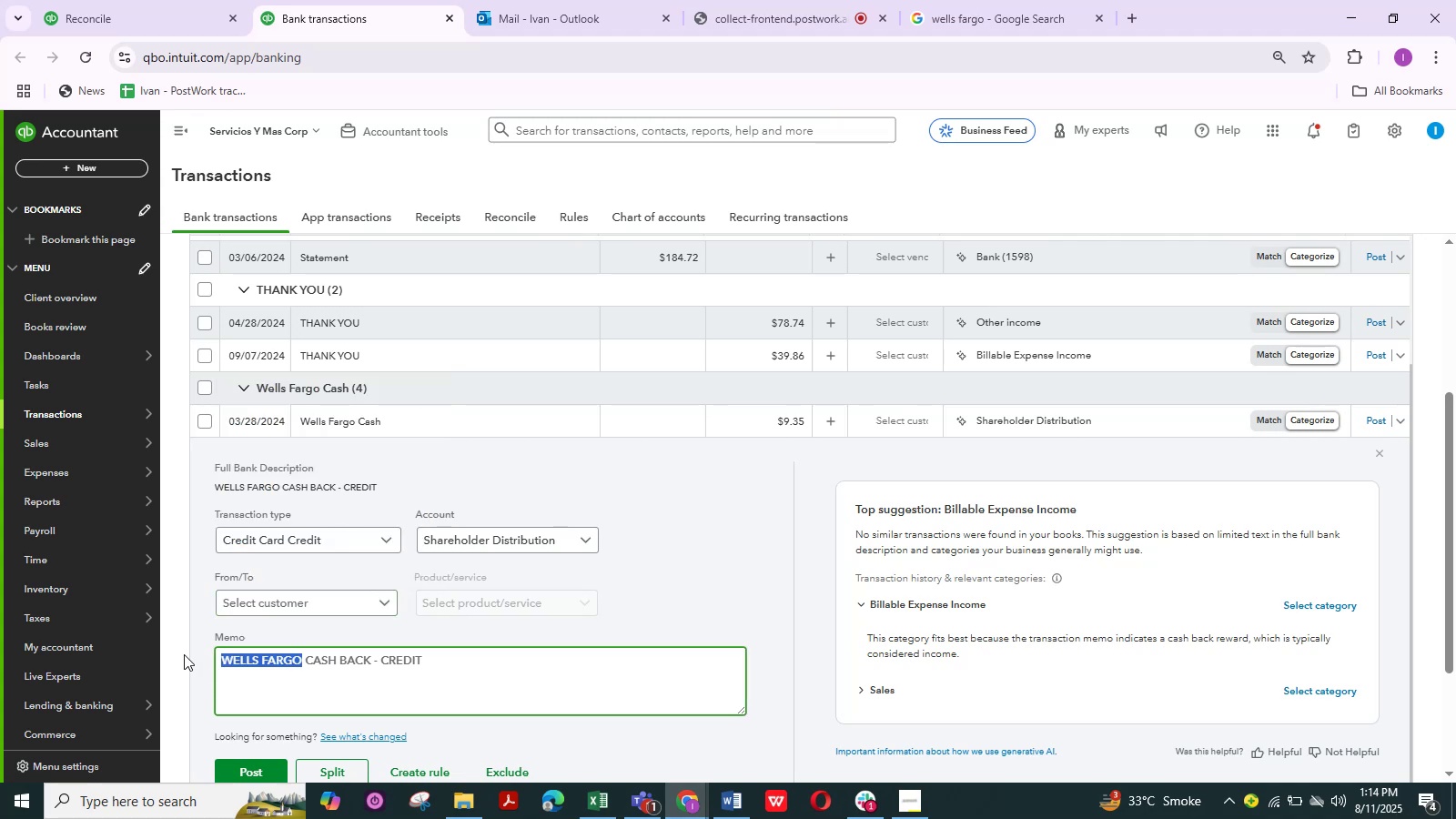 
key(Control+C)
 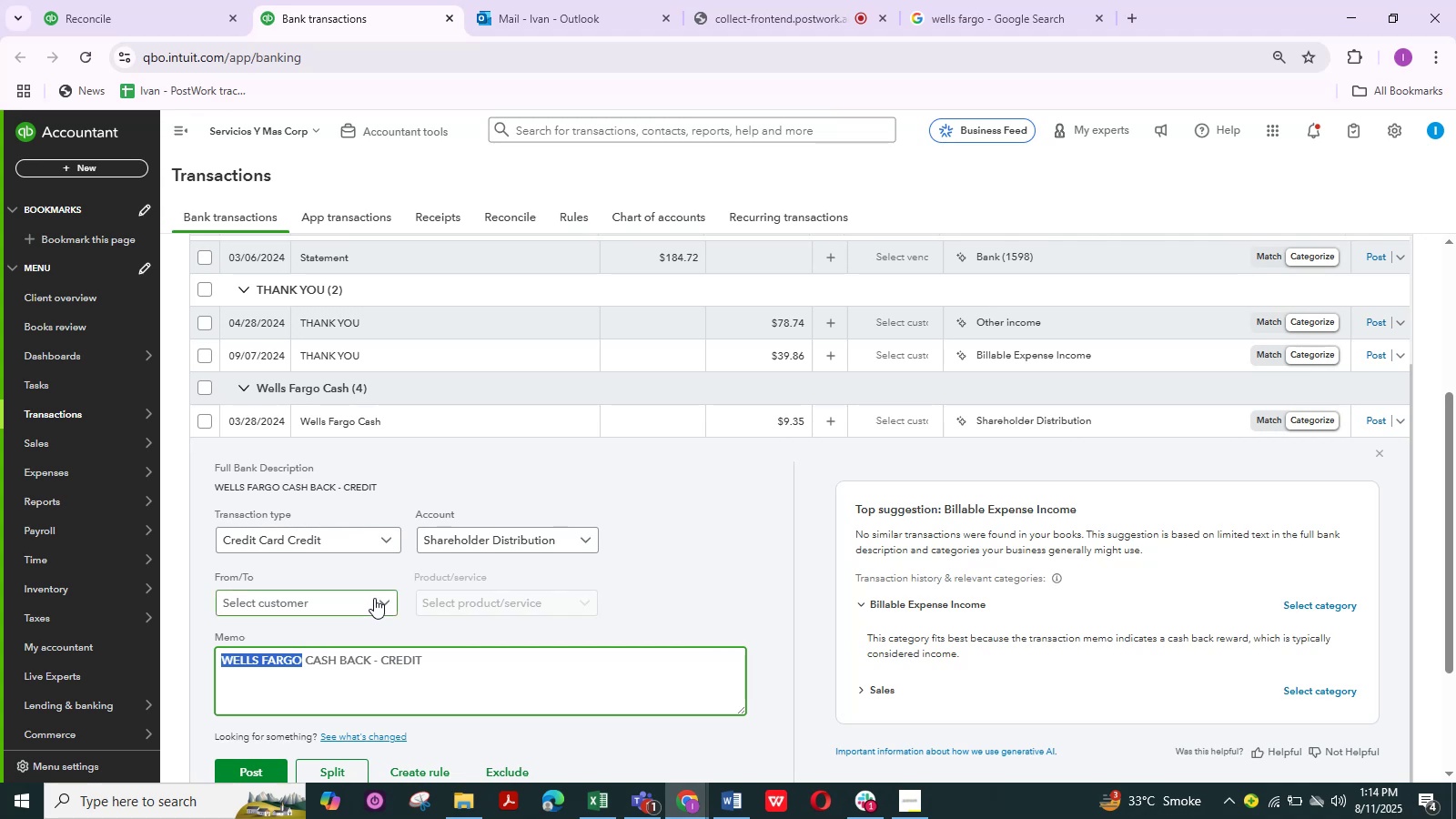 
left_click([388, 606])
 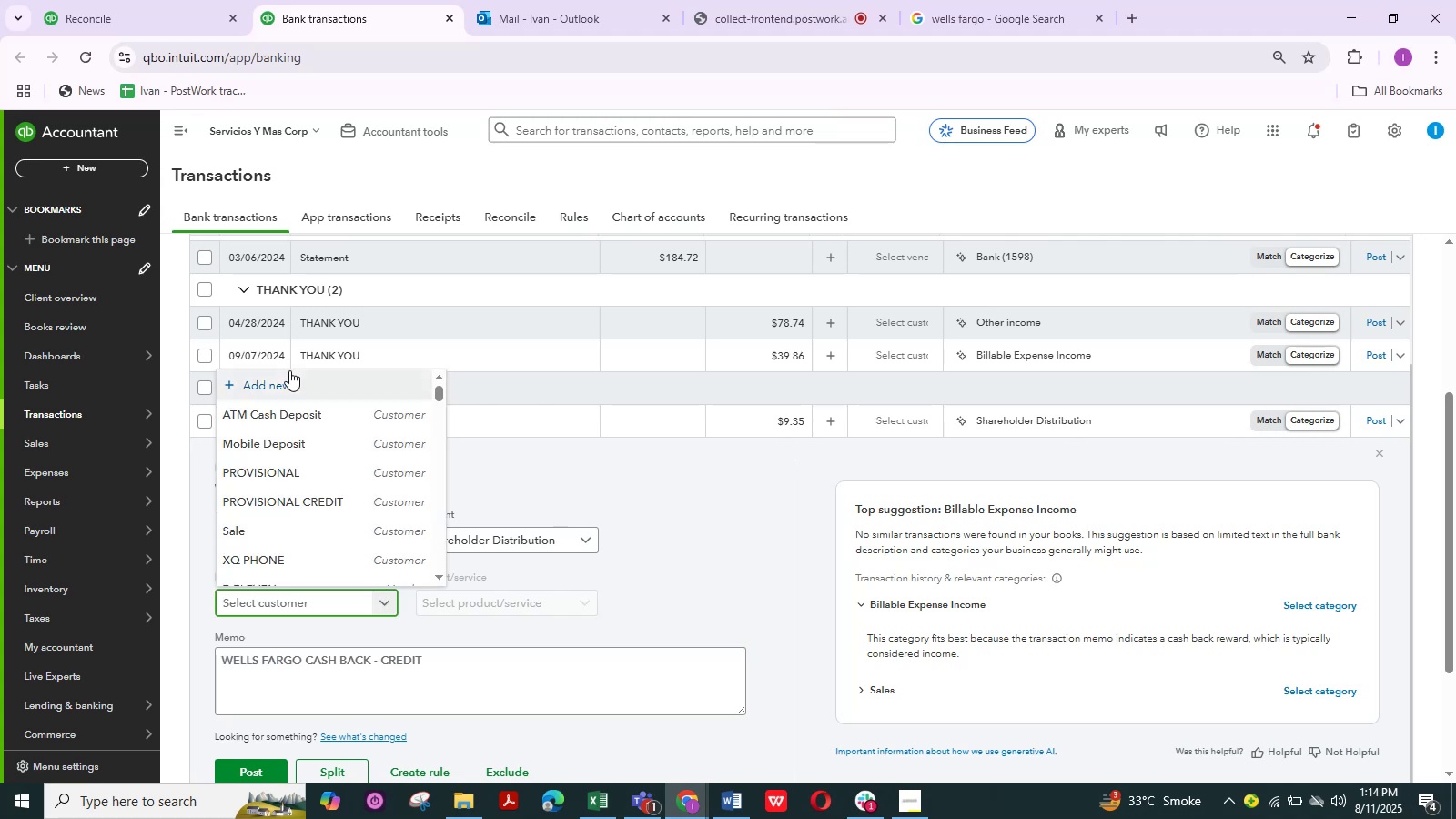 
left_click([289, 387])
 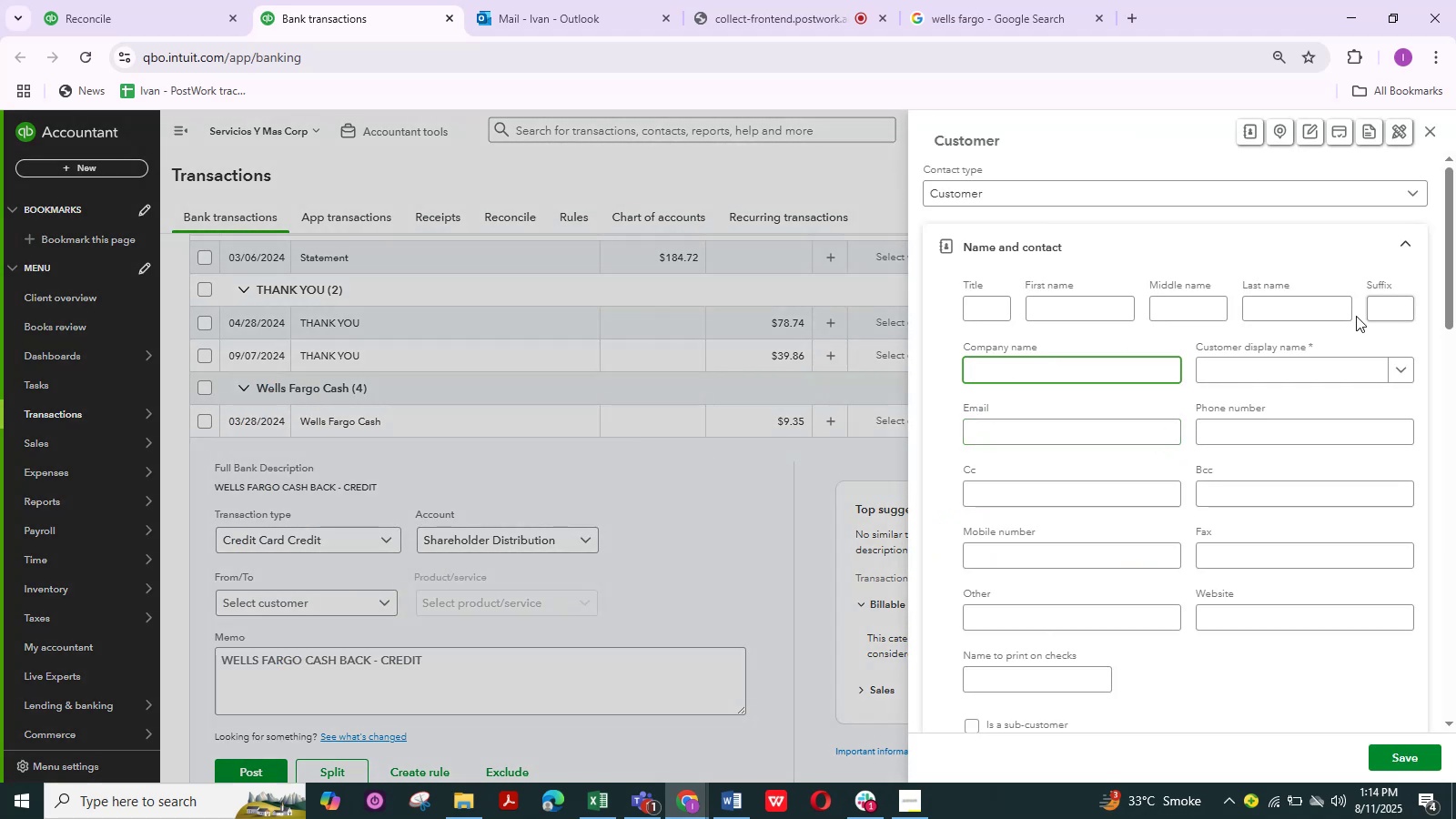 
left_click([1307, 364])
 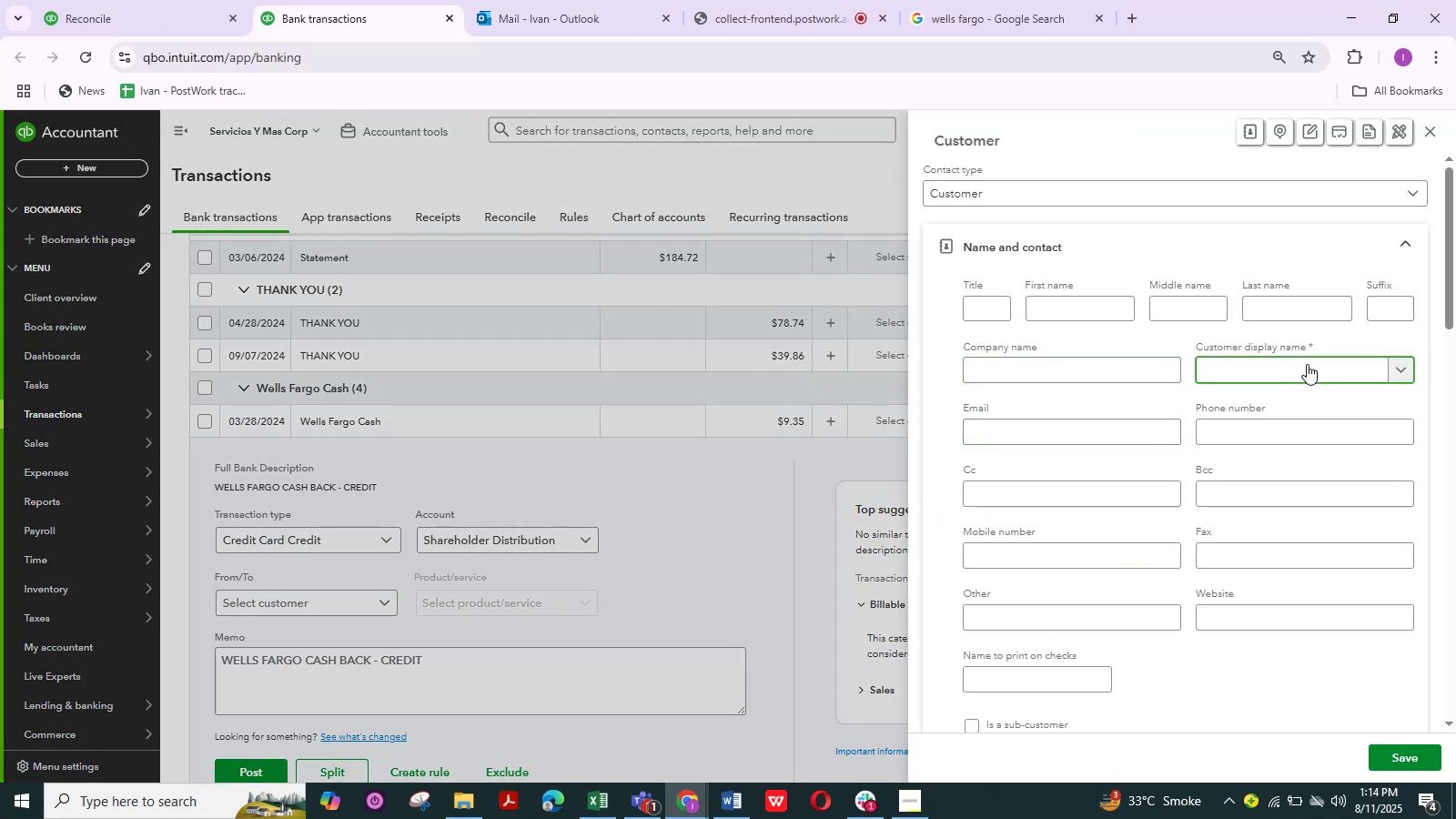 
key(Control+V)
 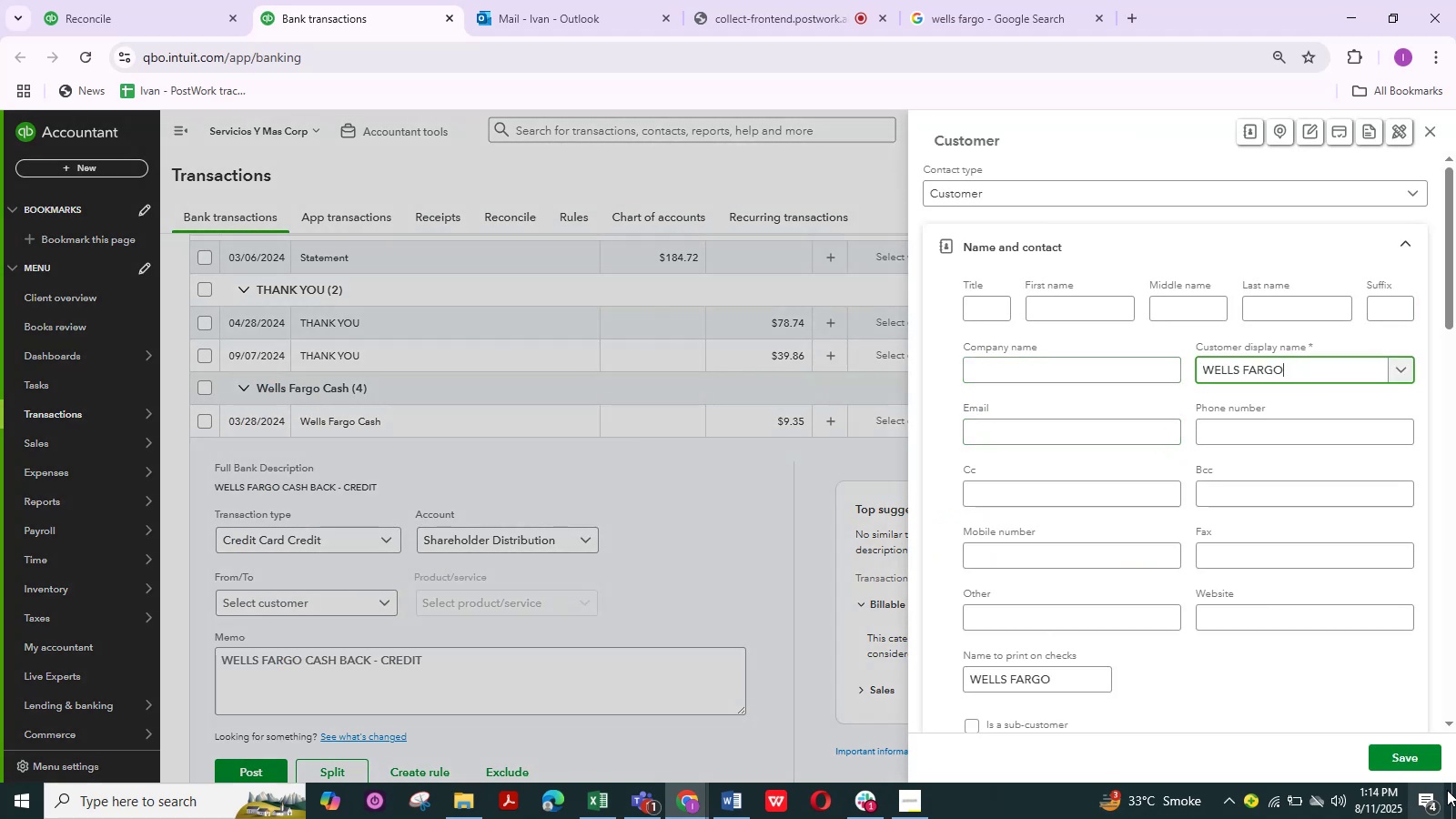 
left_click([1415, 756])
 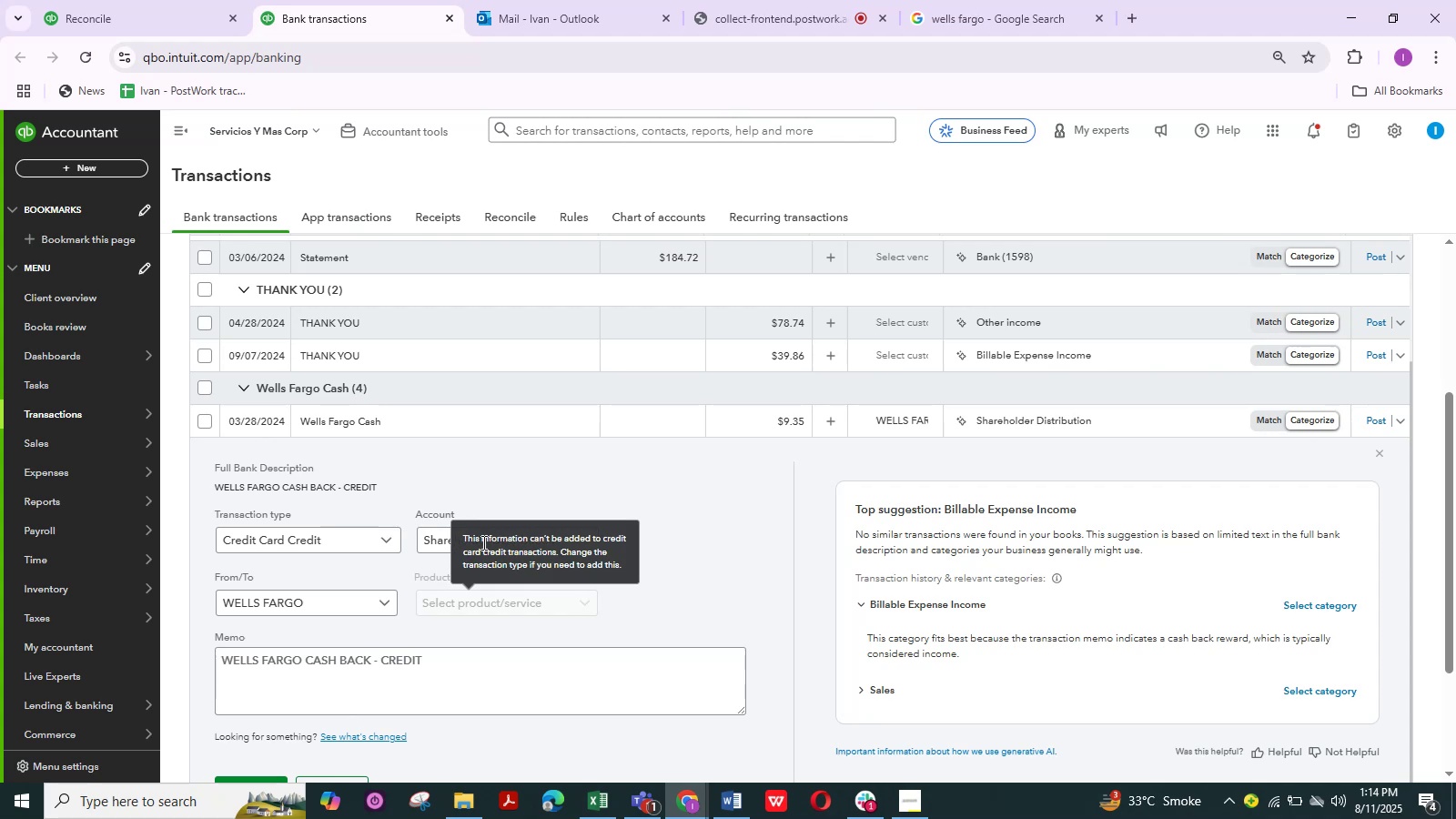 
scroll: coordinate [318, 697], scroll_direction: down, amount: 2.0
 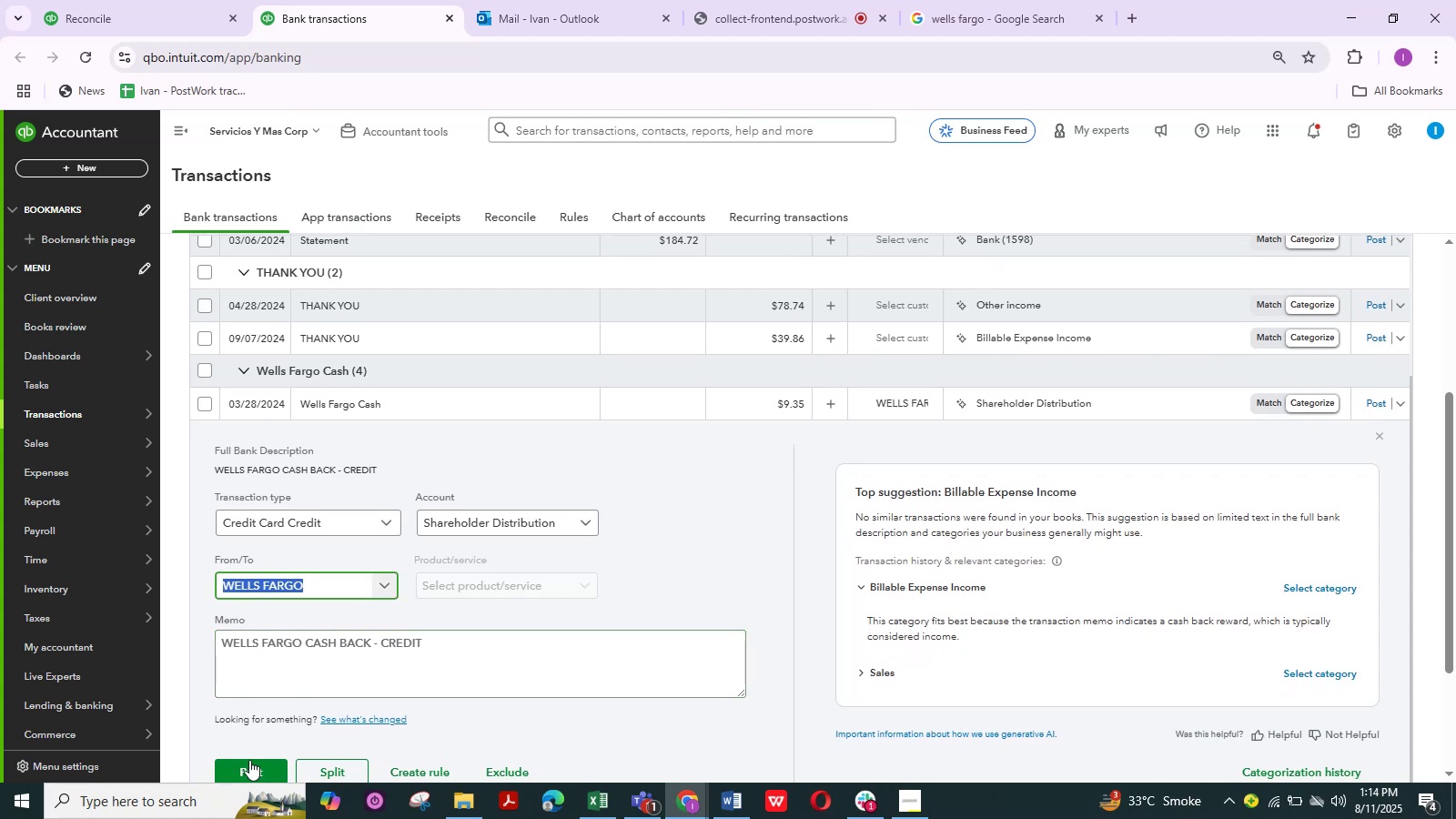 
left_click([250, 765])
 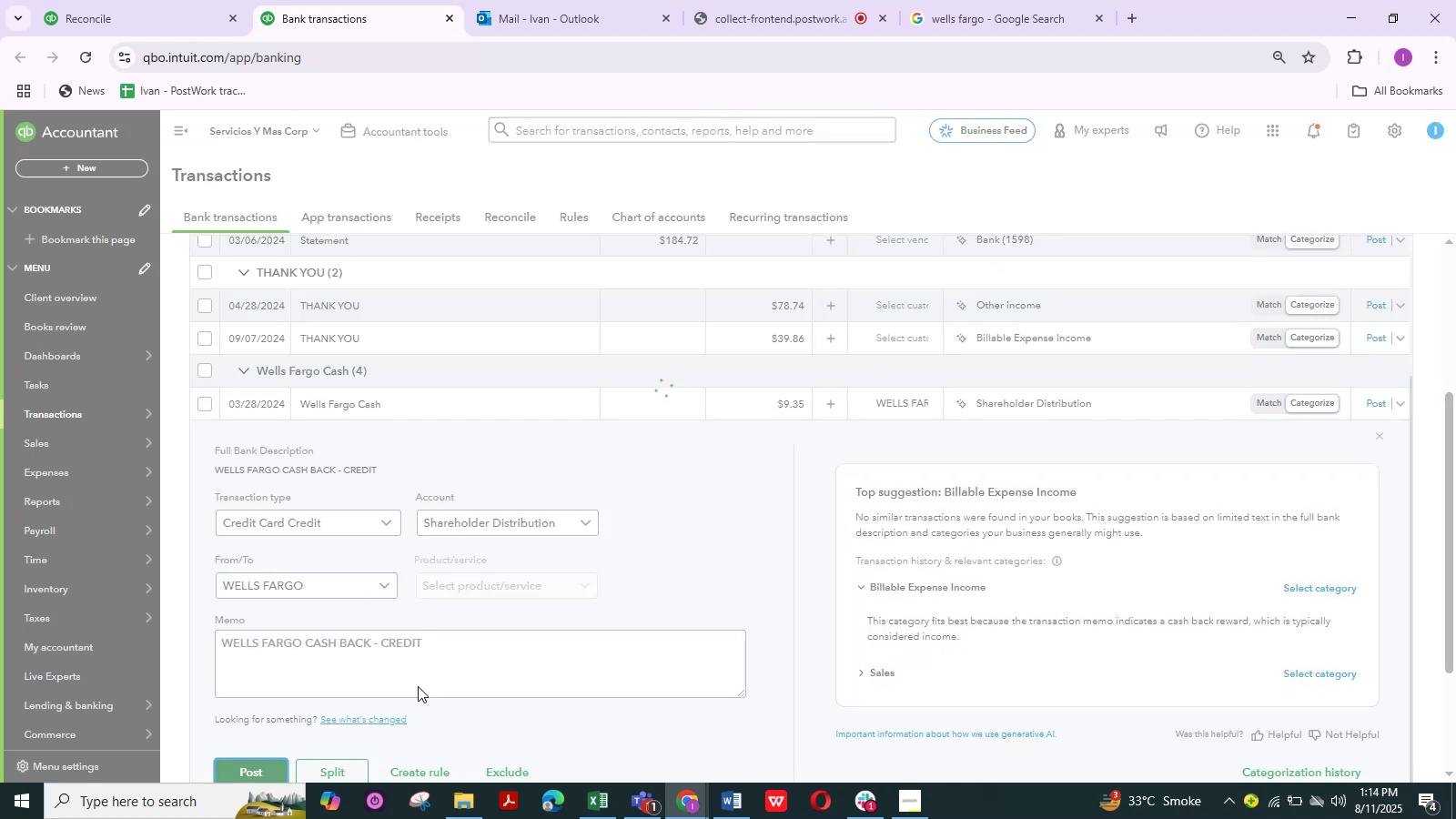 
mouse_move([490, 570])
 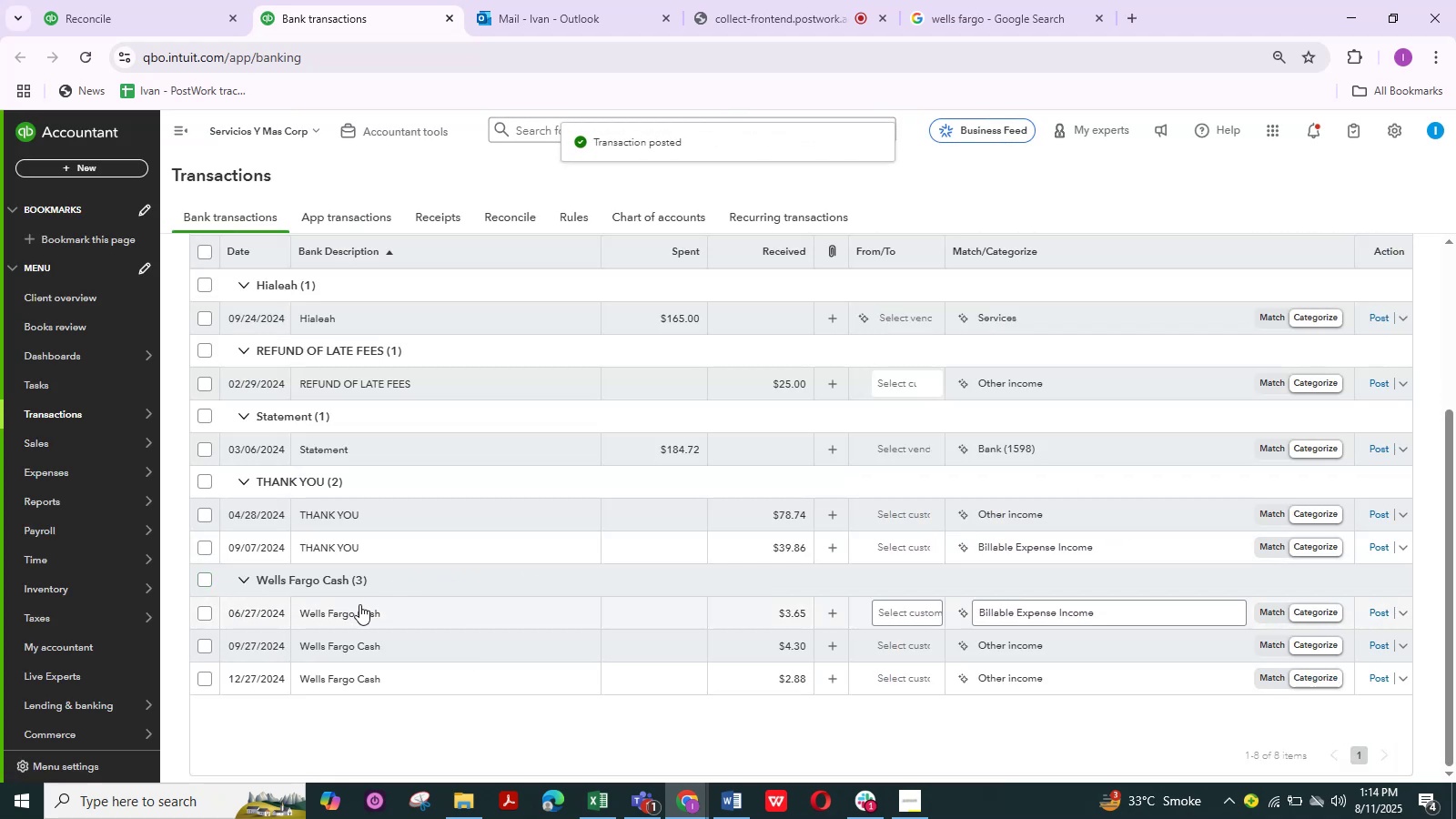 
left_click([365, 612])
 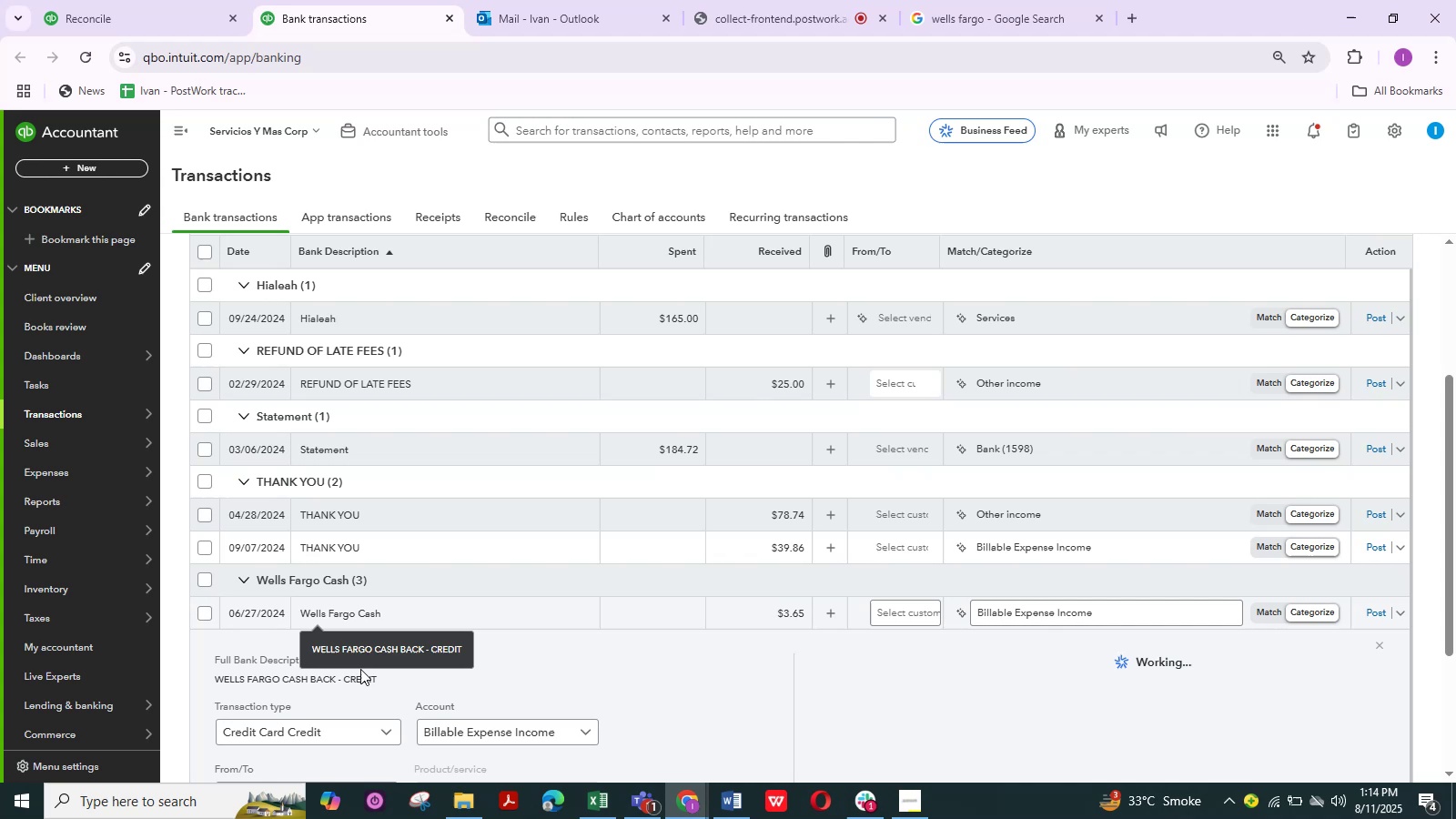 
scroll: coordinate [409, 686], scroll_direction: down, amount: 2.0
 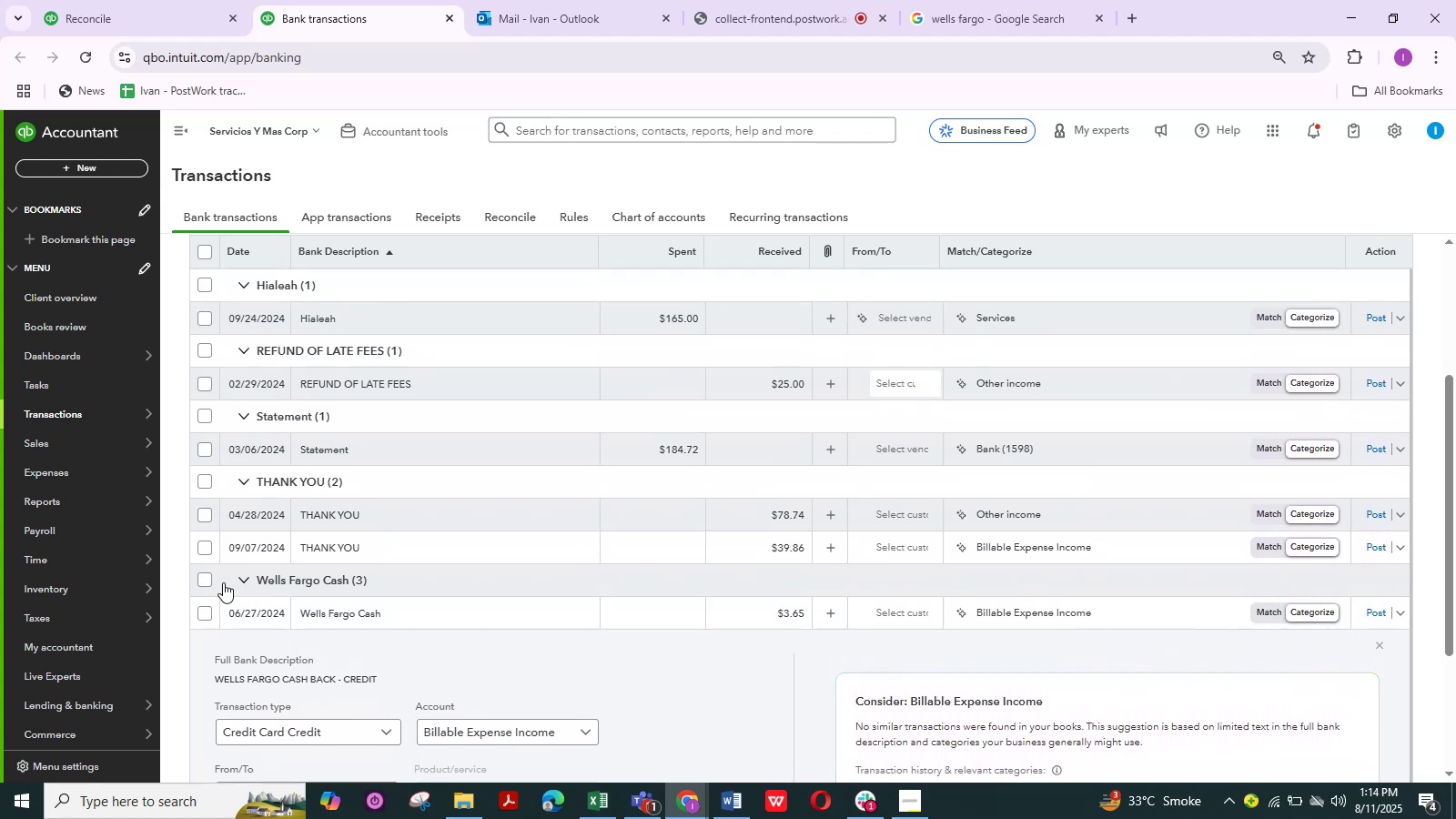 
left_click([204, 580])
 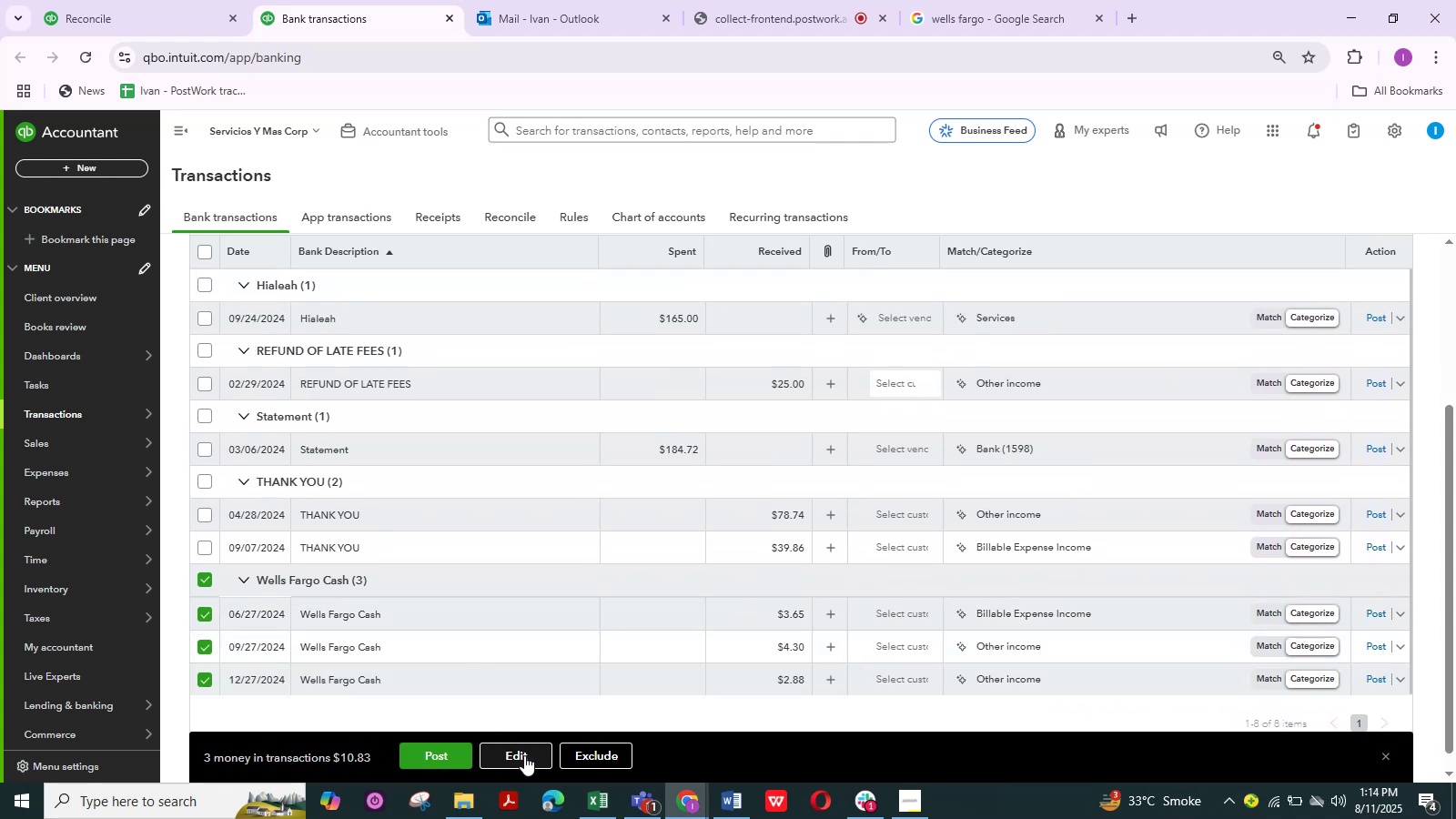 
left_click([523, 754])
 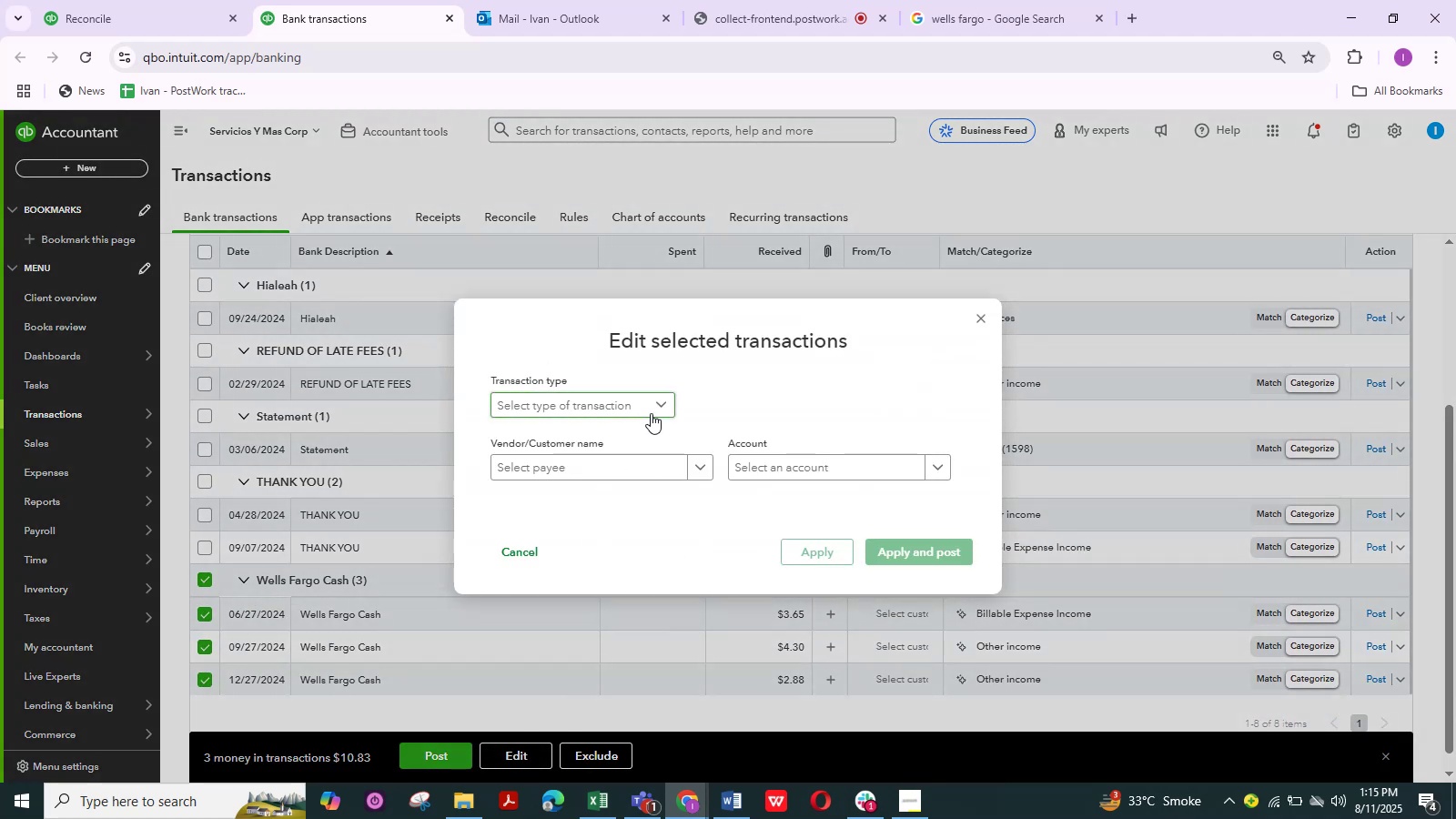 
left_click([665, 405])
 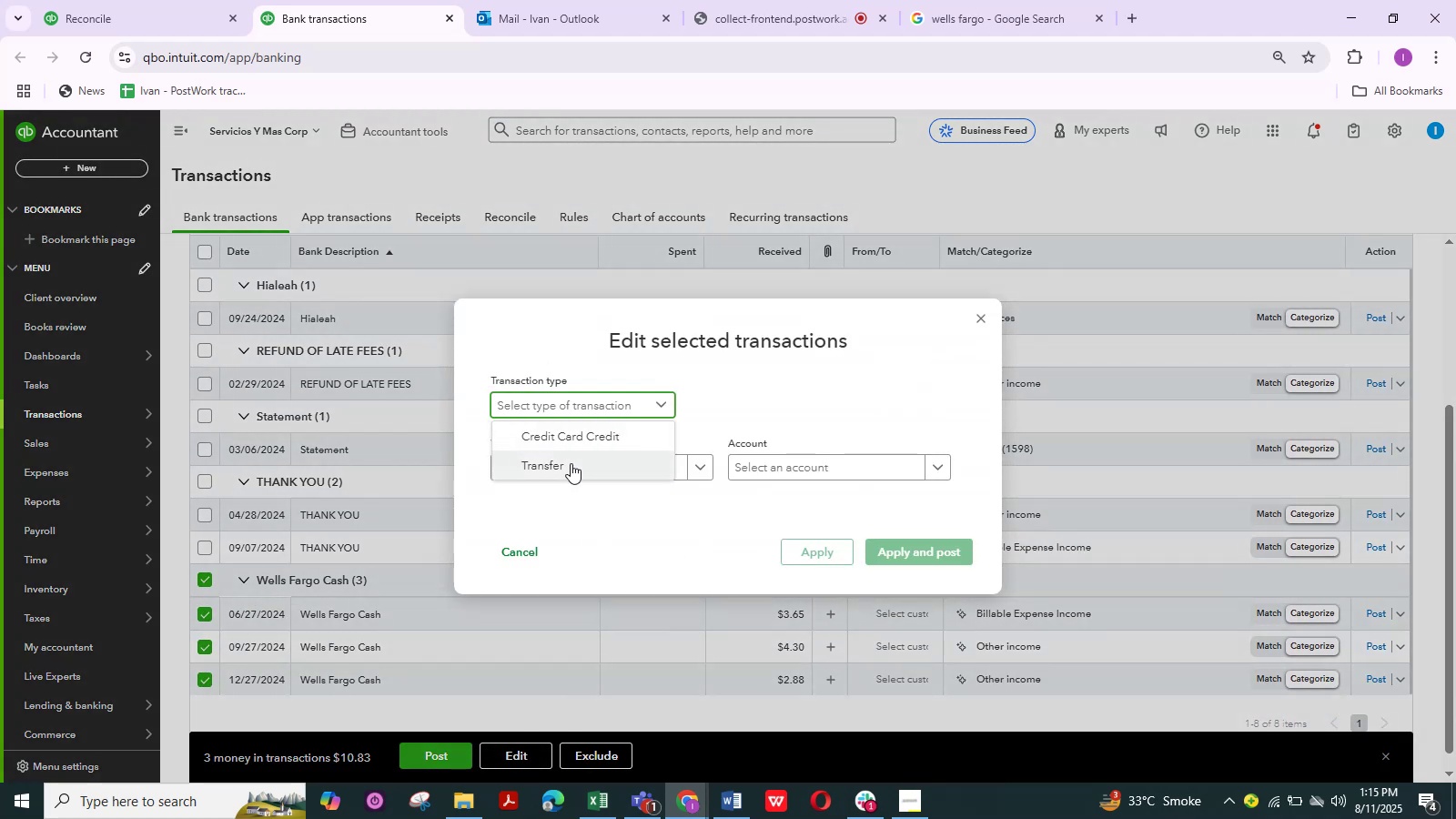 
left_click([598, 440])
 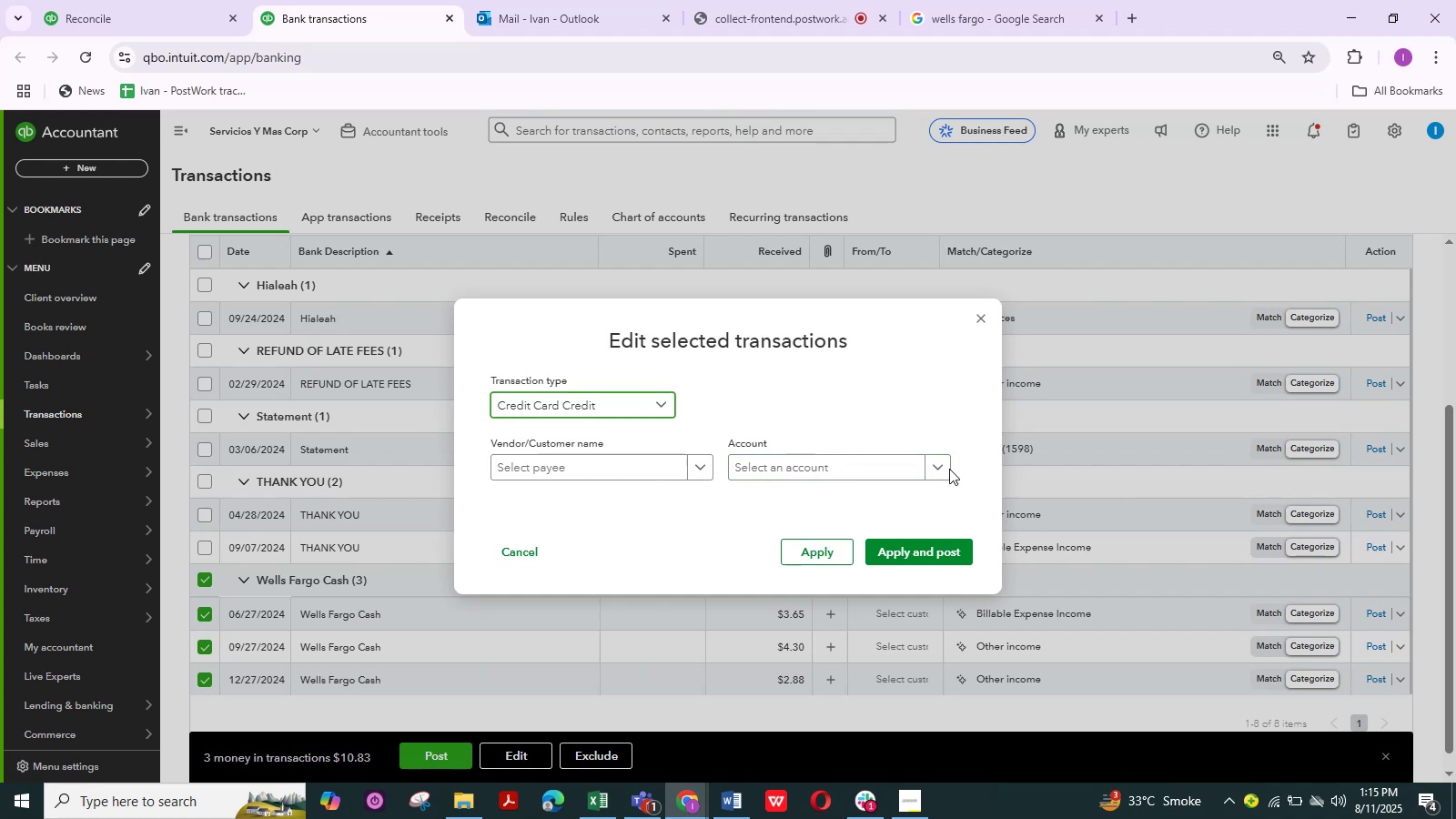 
left_click([935, 469])
 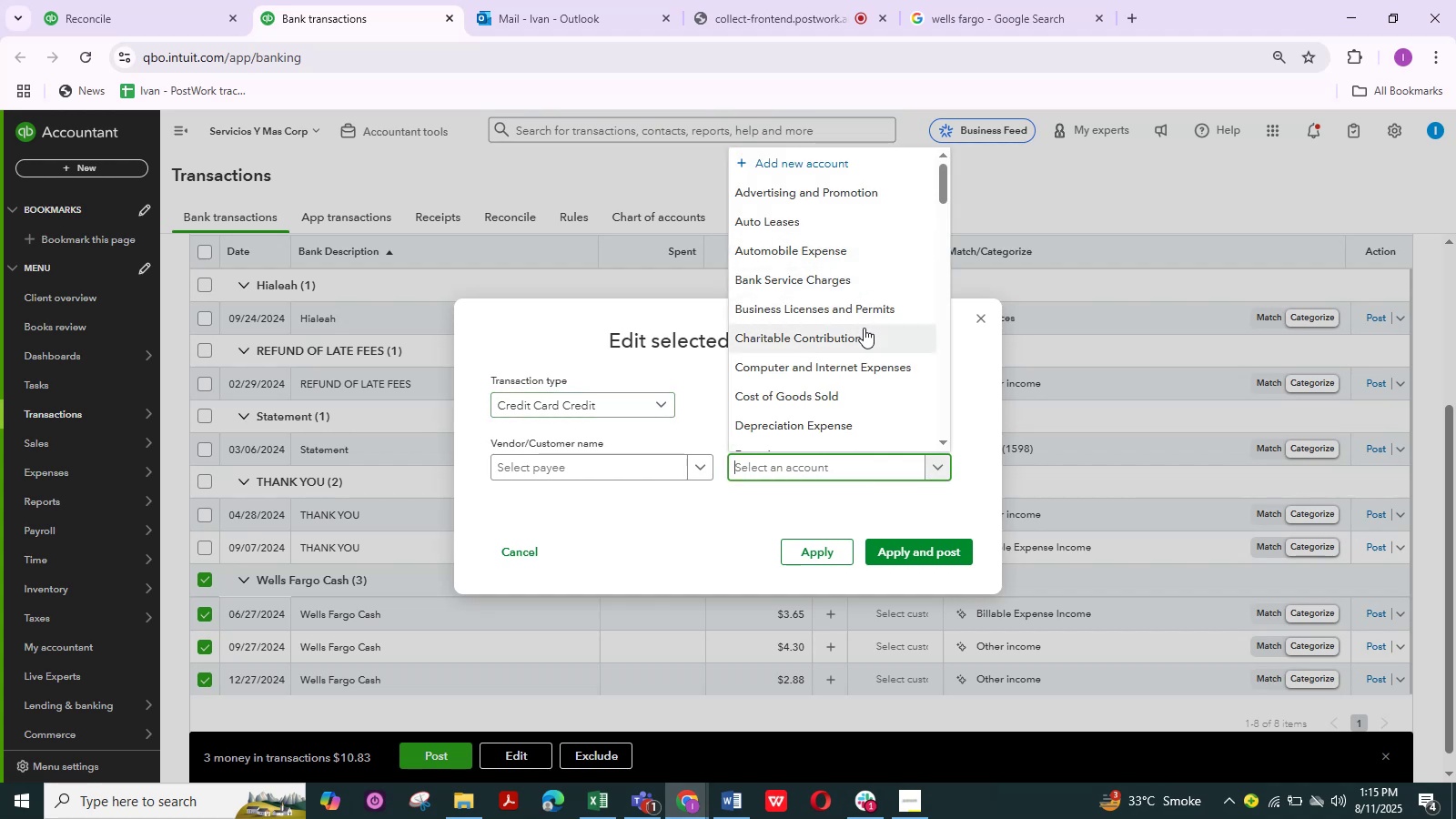 
wait(5.02)
 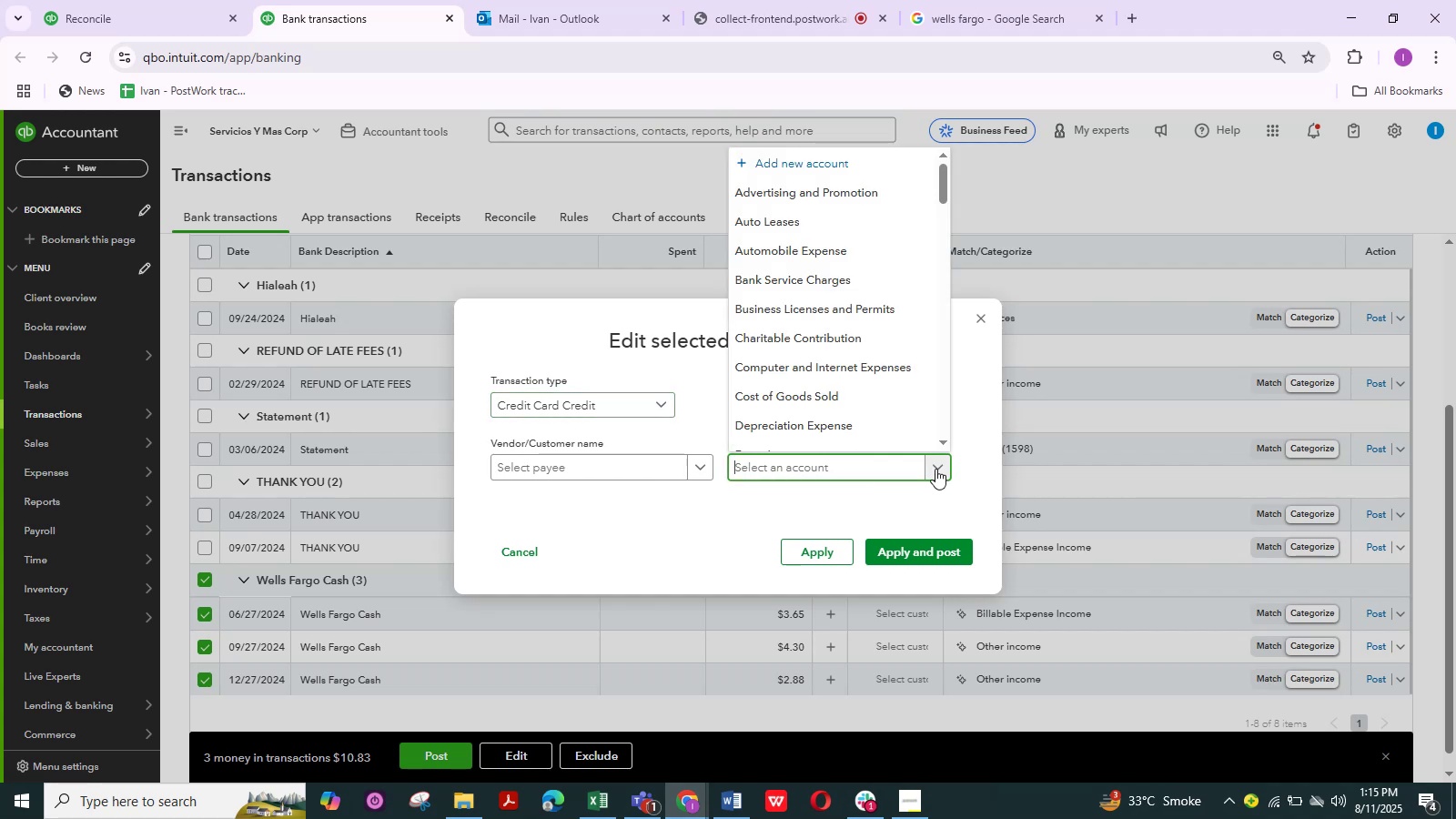 
scroll: coordinate [861, 369], scroll_direction: down, amount: 9.0
 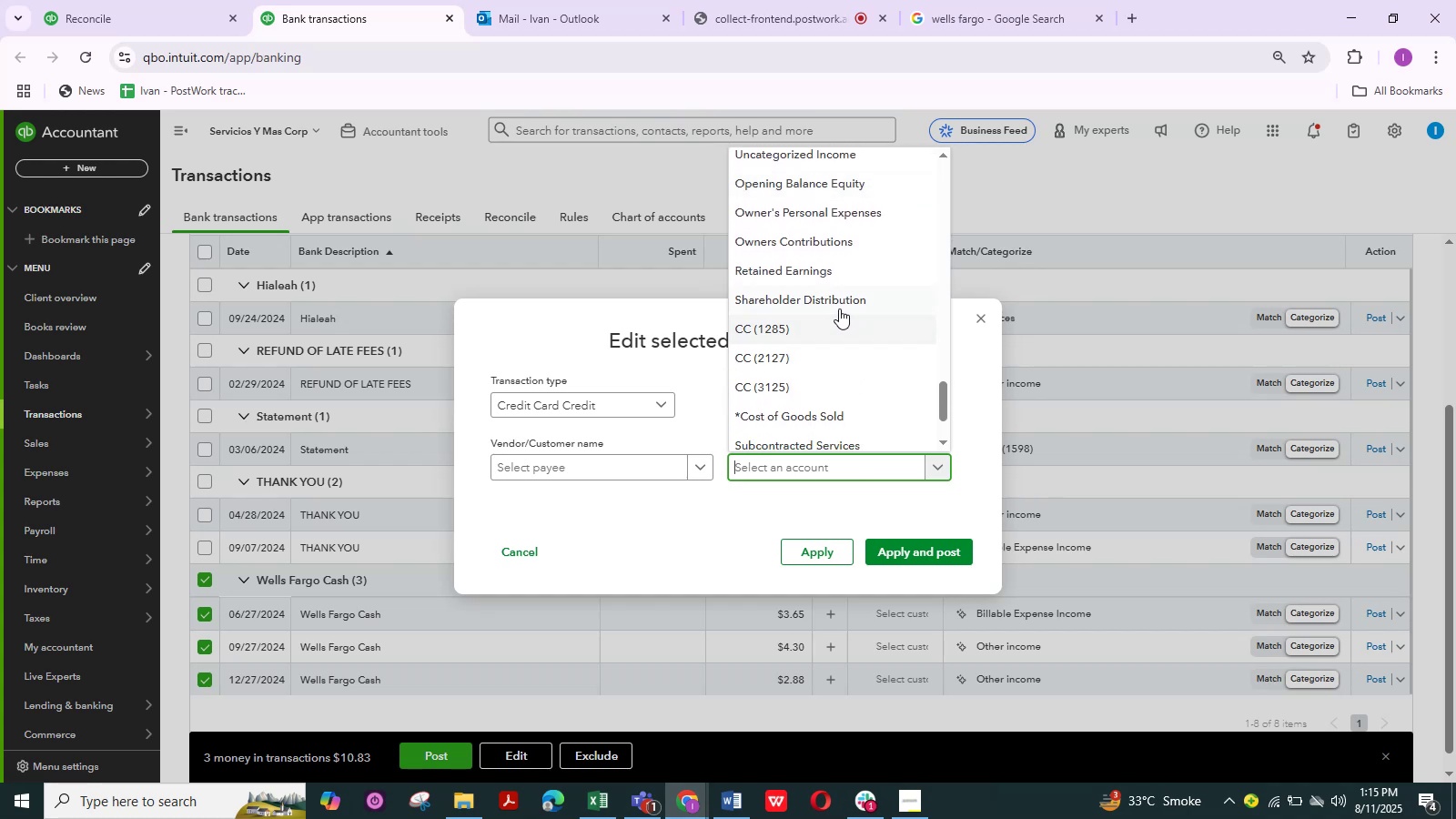 
left_click([837, 302])
 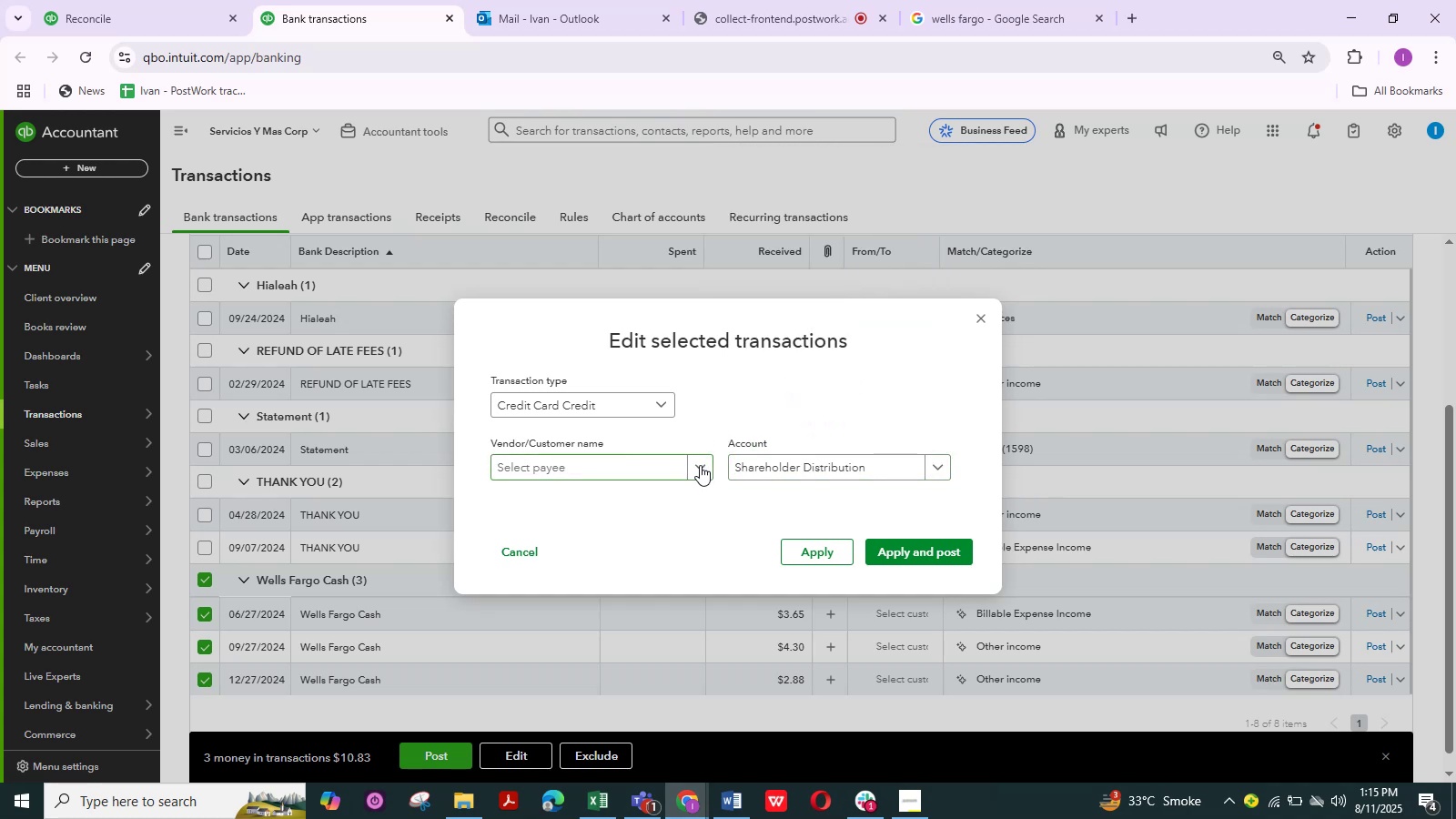 
left_click([700, 465])
 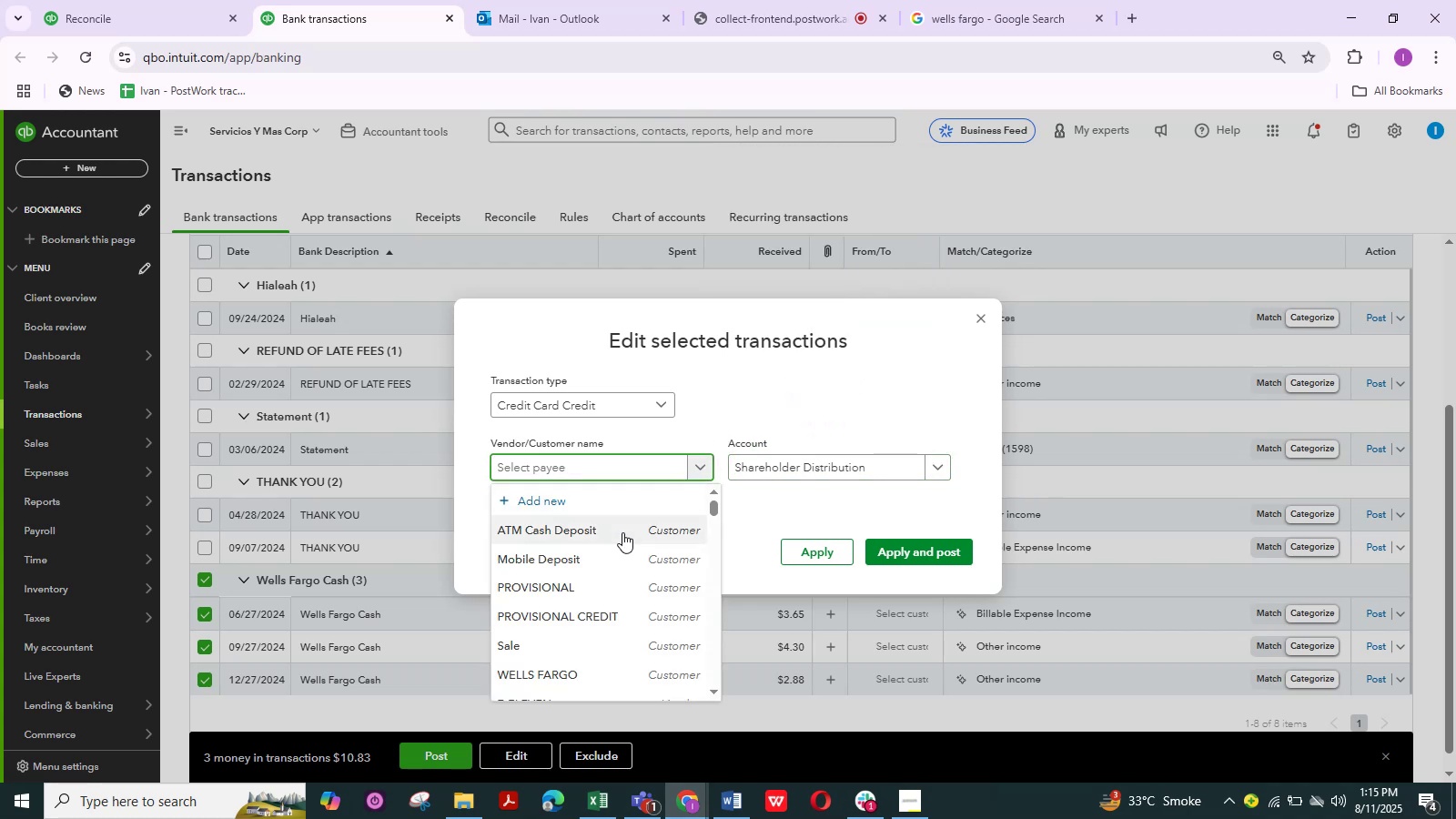 
scroll: coordinate [598, 580], scroll_direction: down, amount: 2.0
 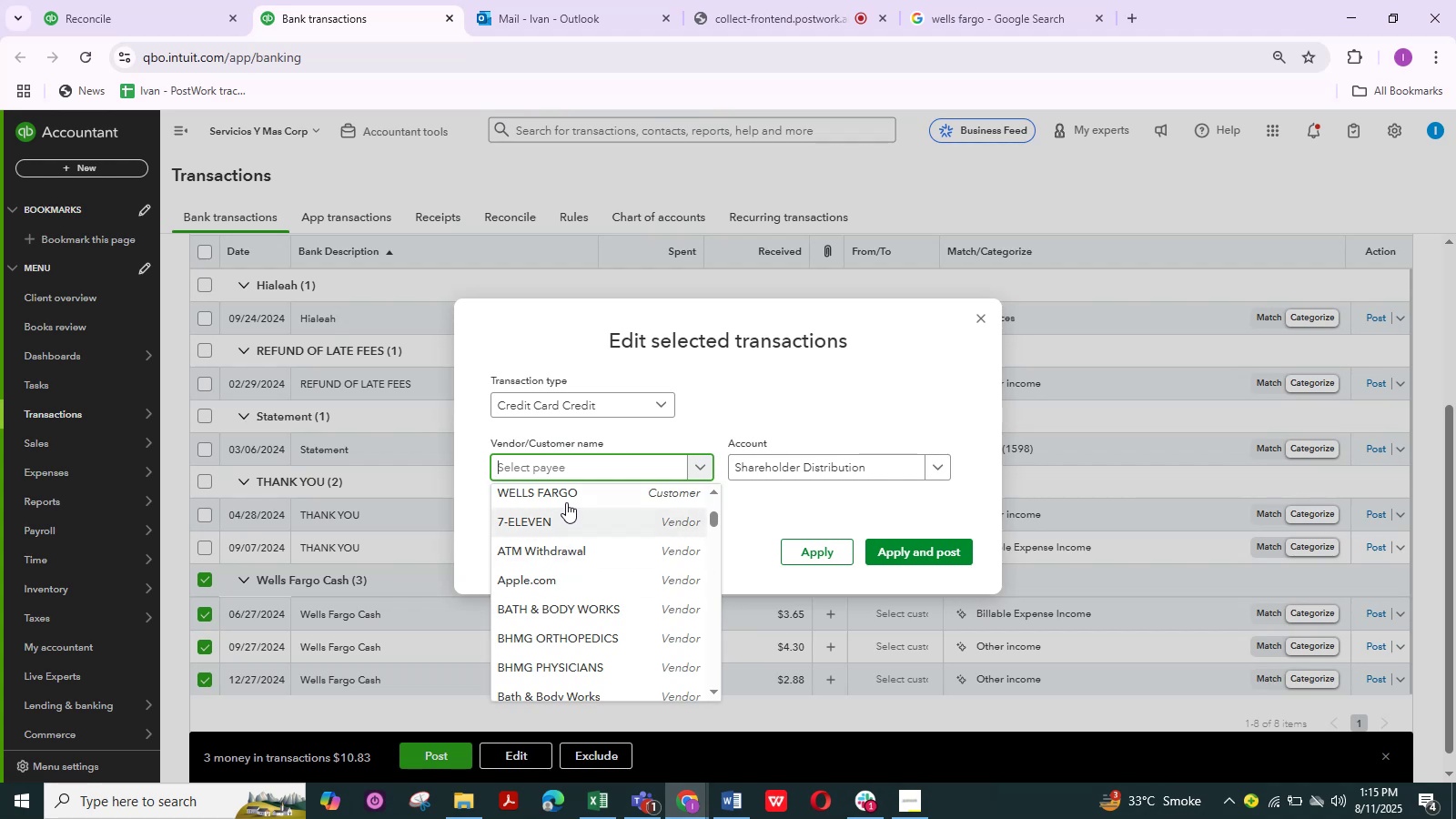 
left_click([564, 495])
 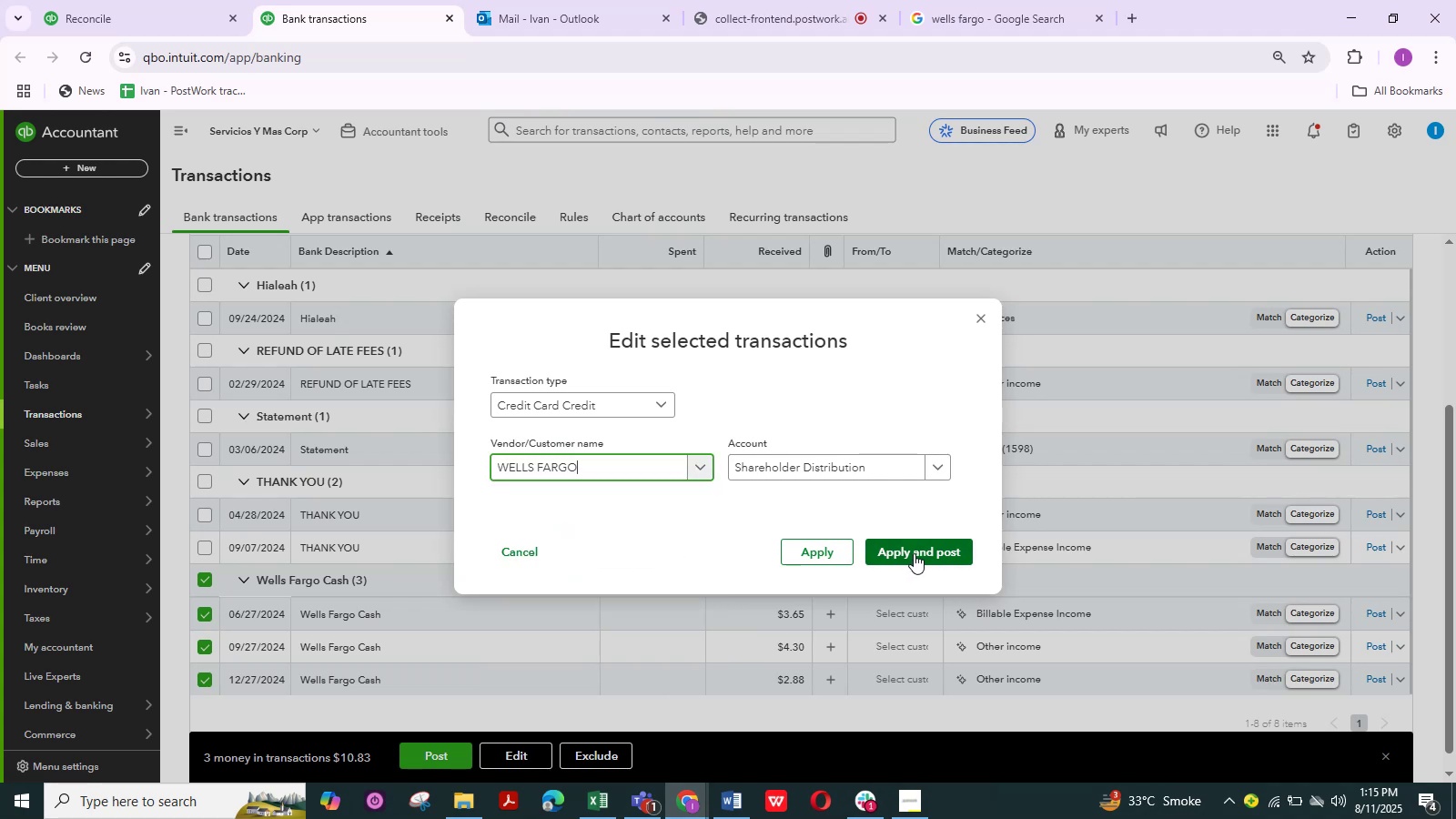 
left_click([914, 553])
 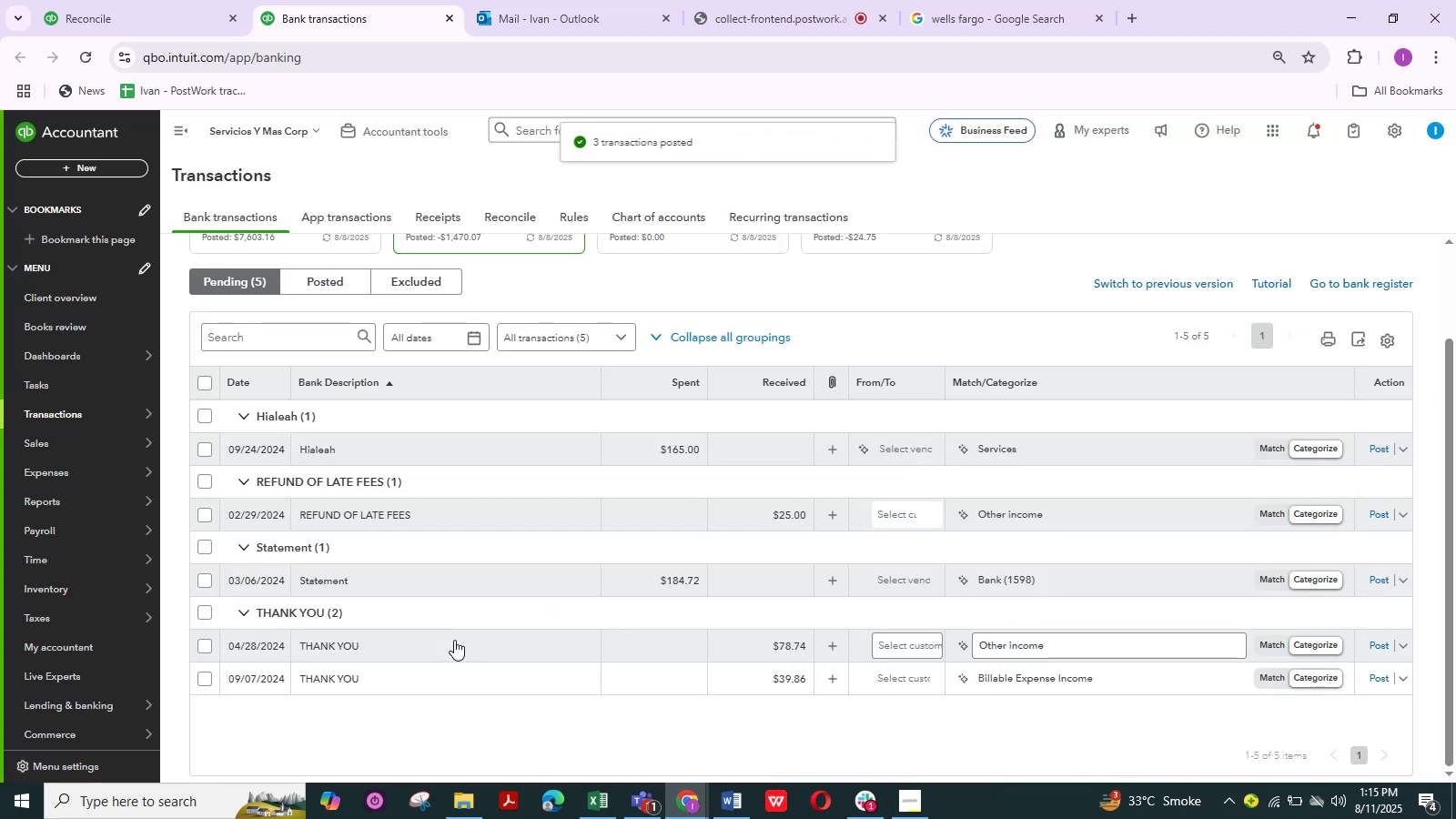 
scroll: coordinate [369, 558], scroll_direction: up, amount: 1.0
 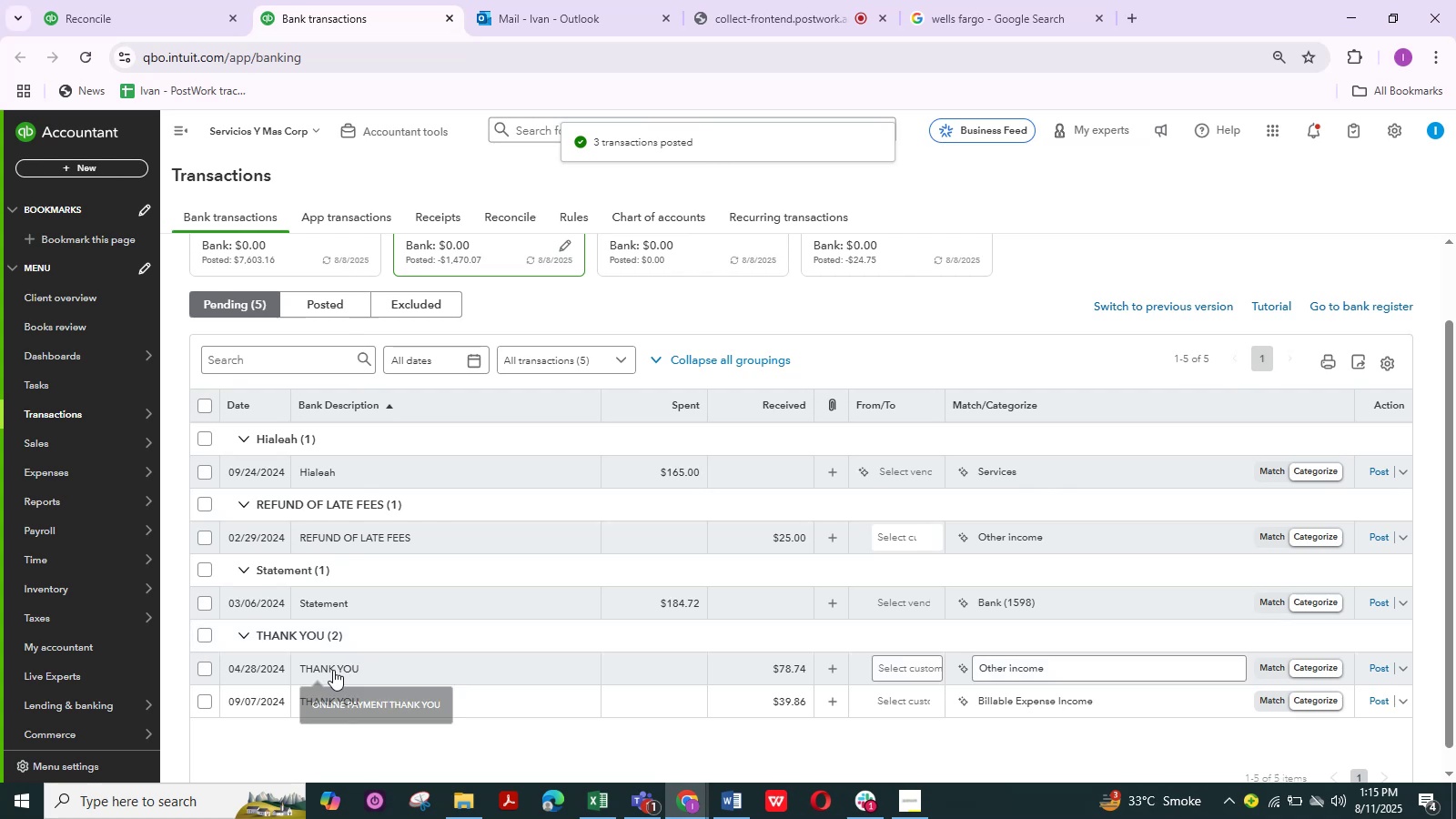 
left_click([327, 671])
 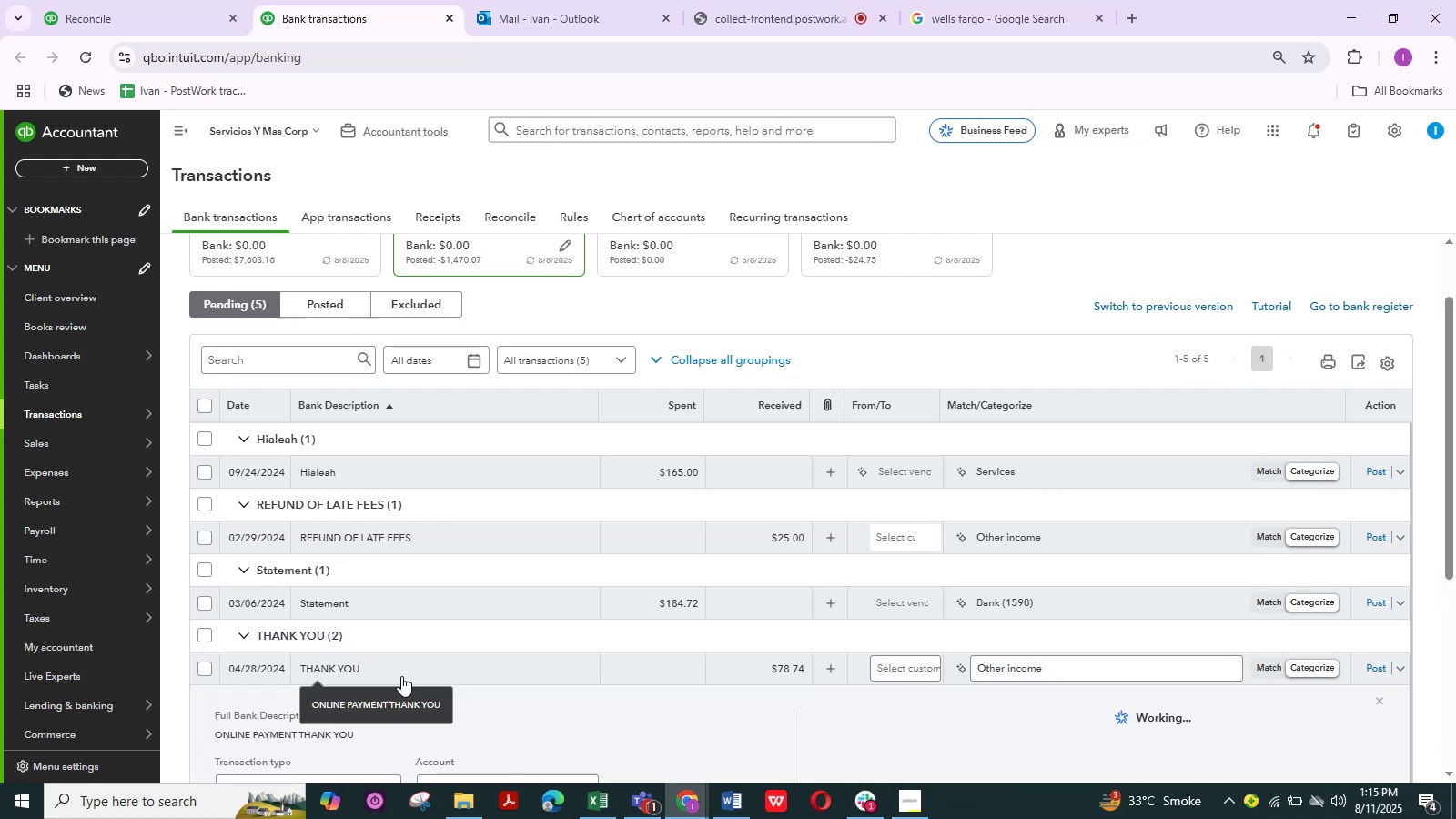 
scroll: coordinate [481, 628], scroll_direction: down, amount: 2.0
 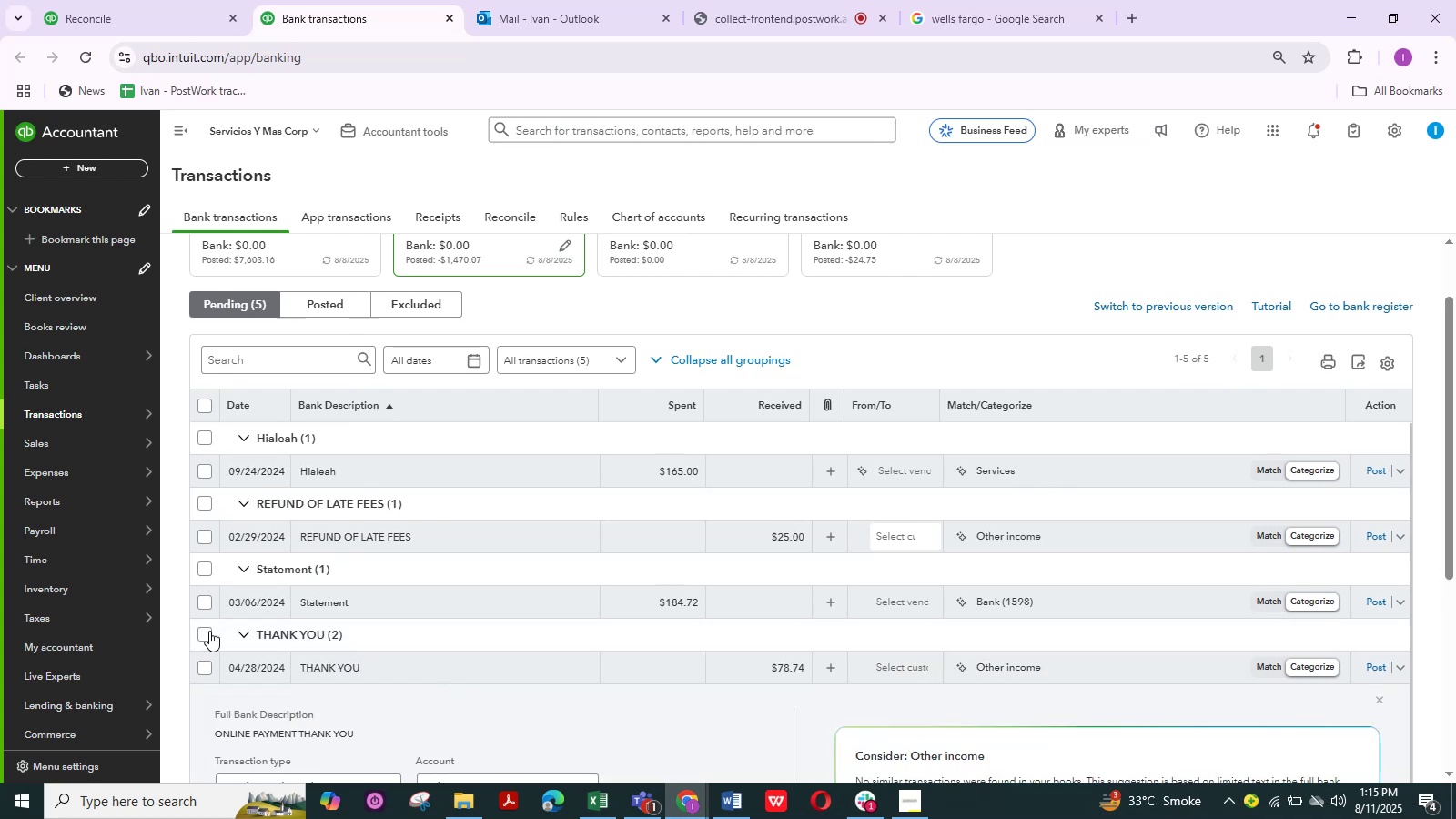 
left_click([201, 634])
 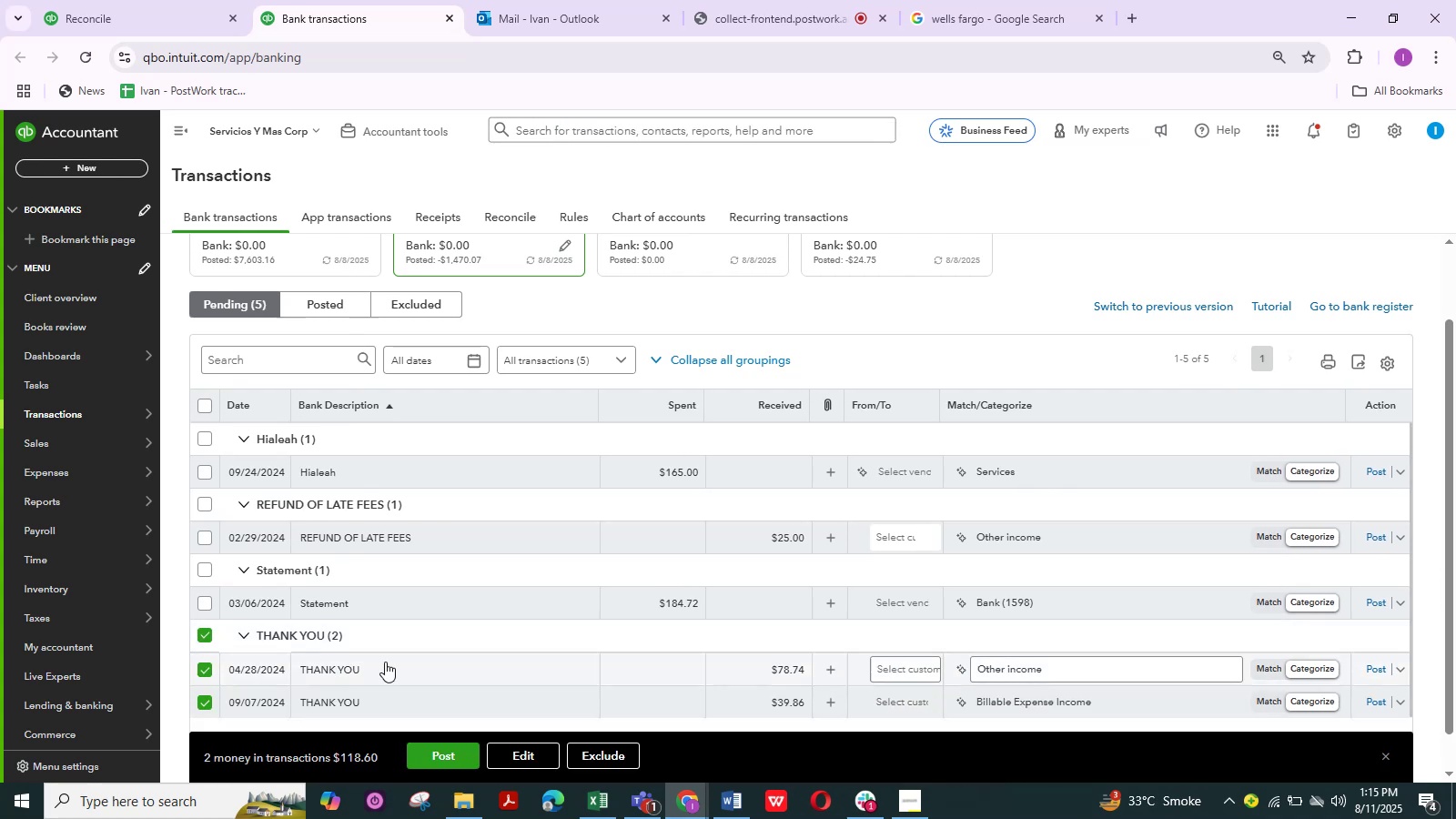 
scroll: coordinate [521, 664], scroll_direction: down, amount: 1.0
 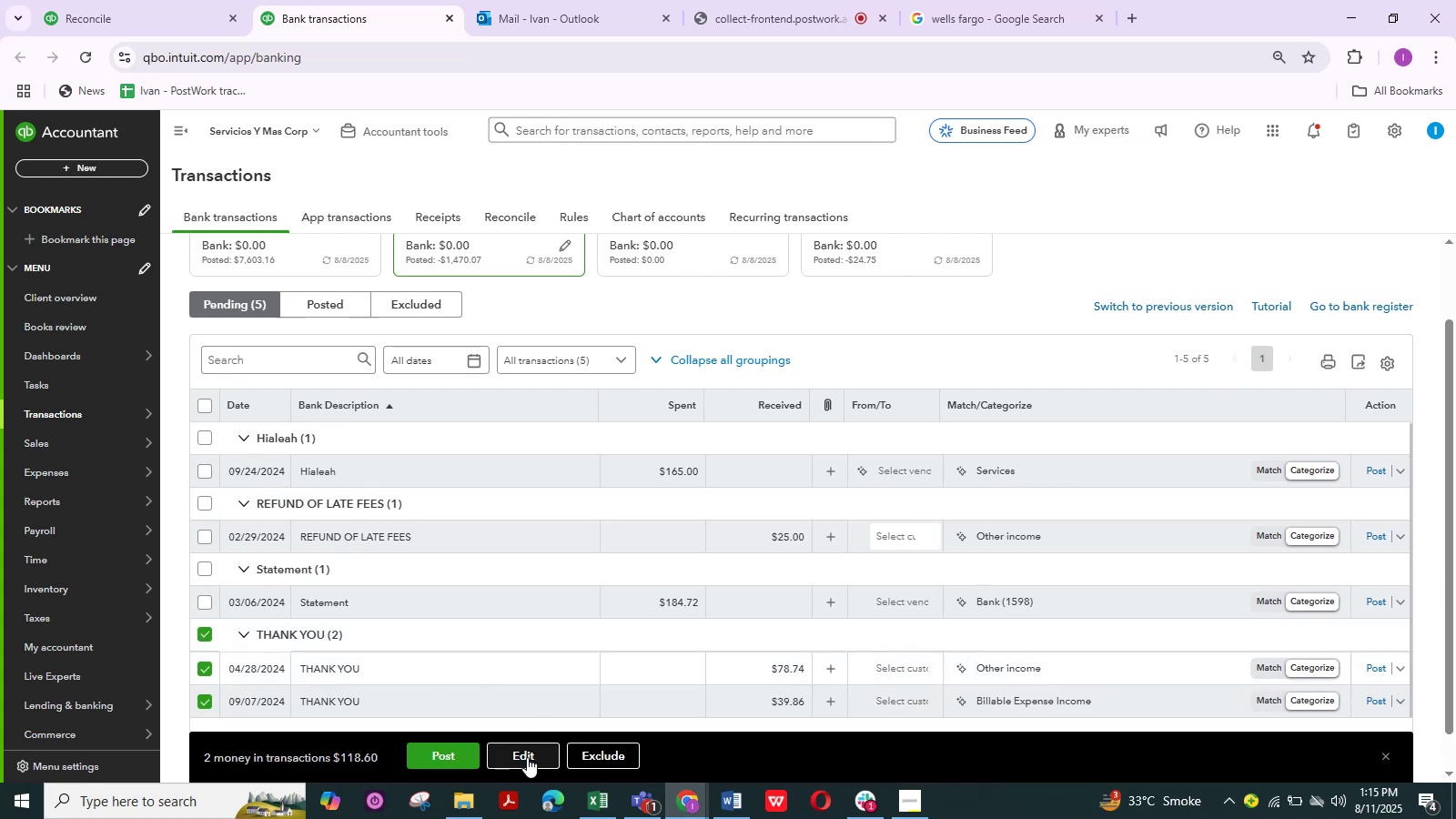 
left_click([531, 758])
 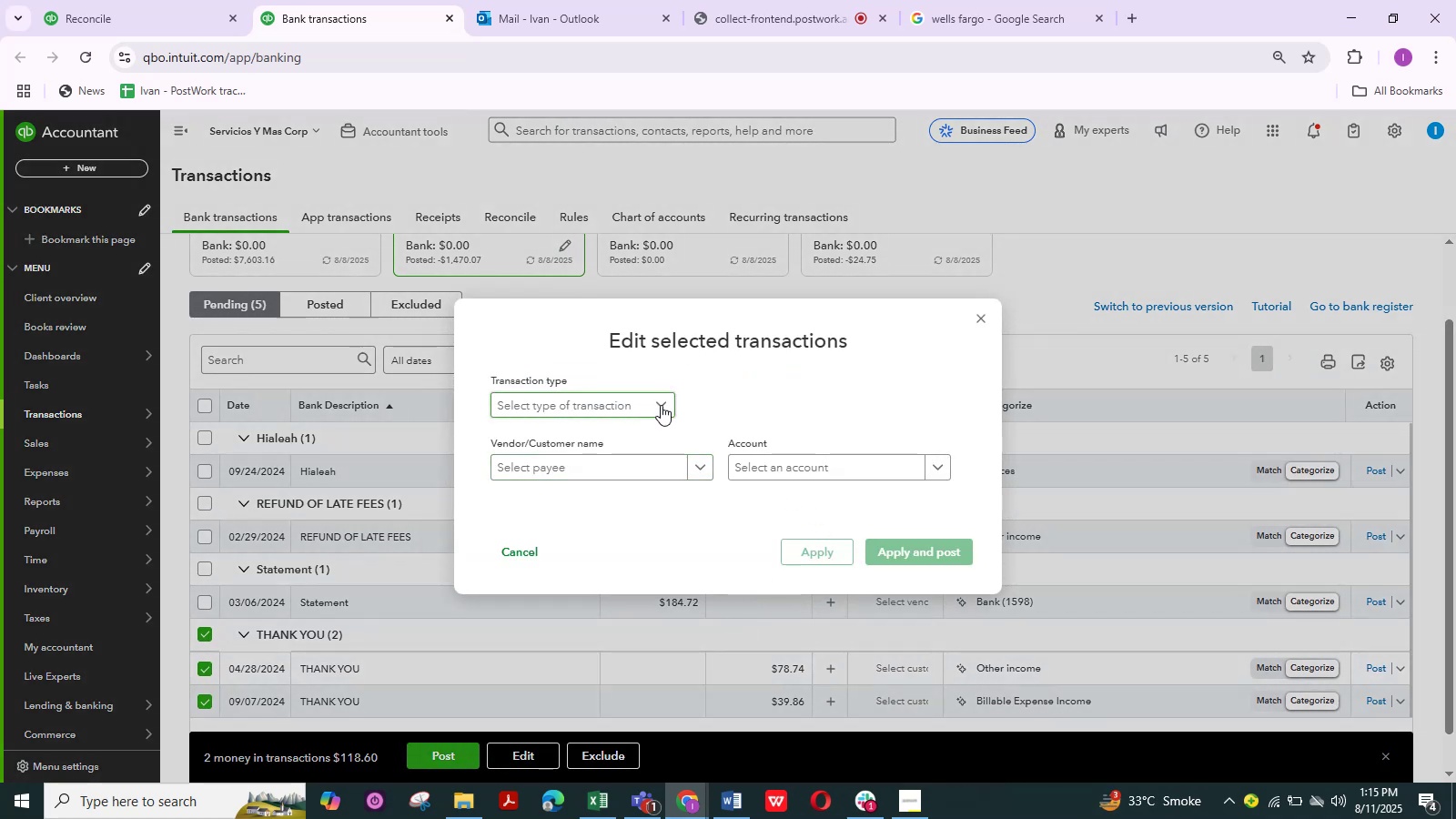 
left_click([661, 405])
 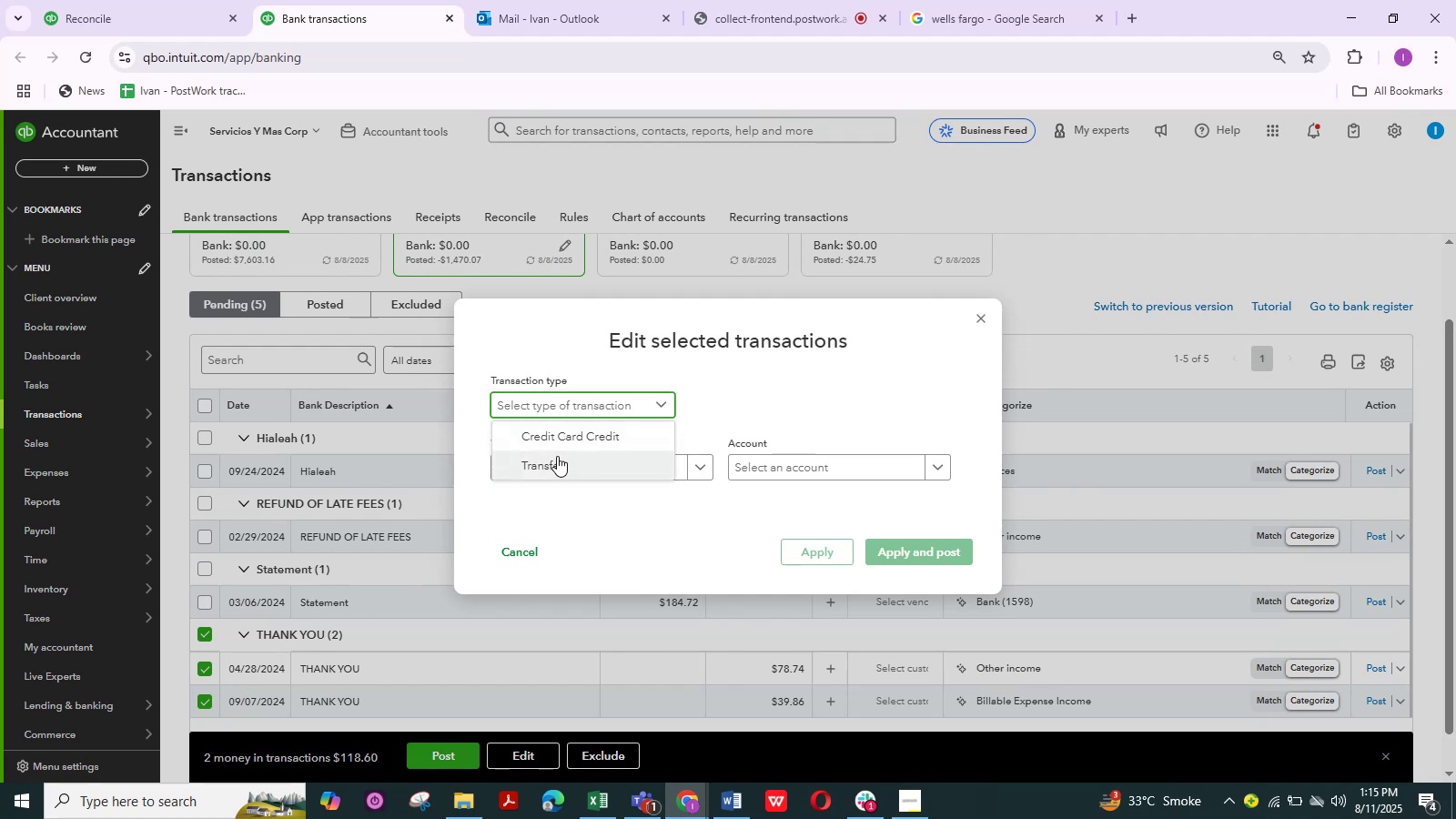 
left_click([582, 438])
 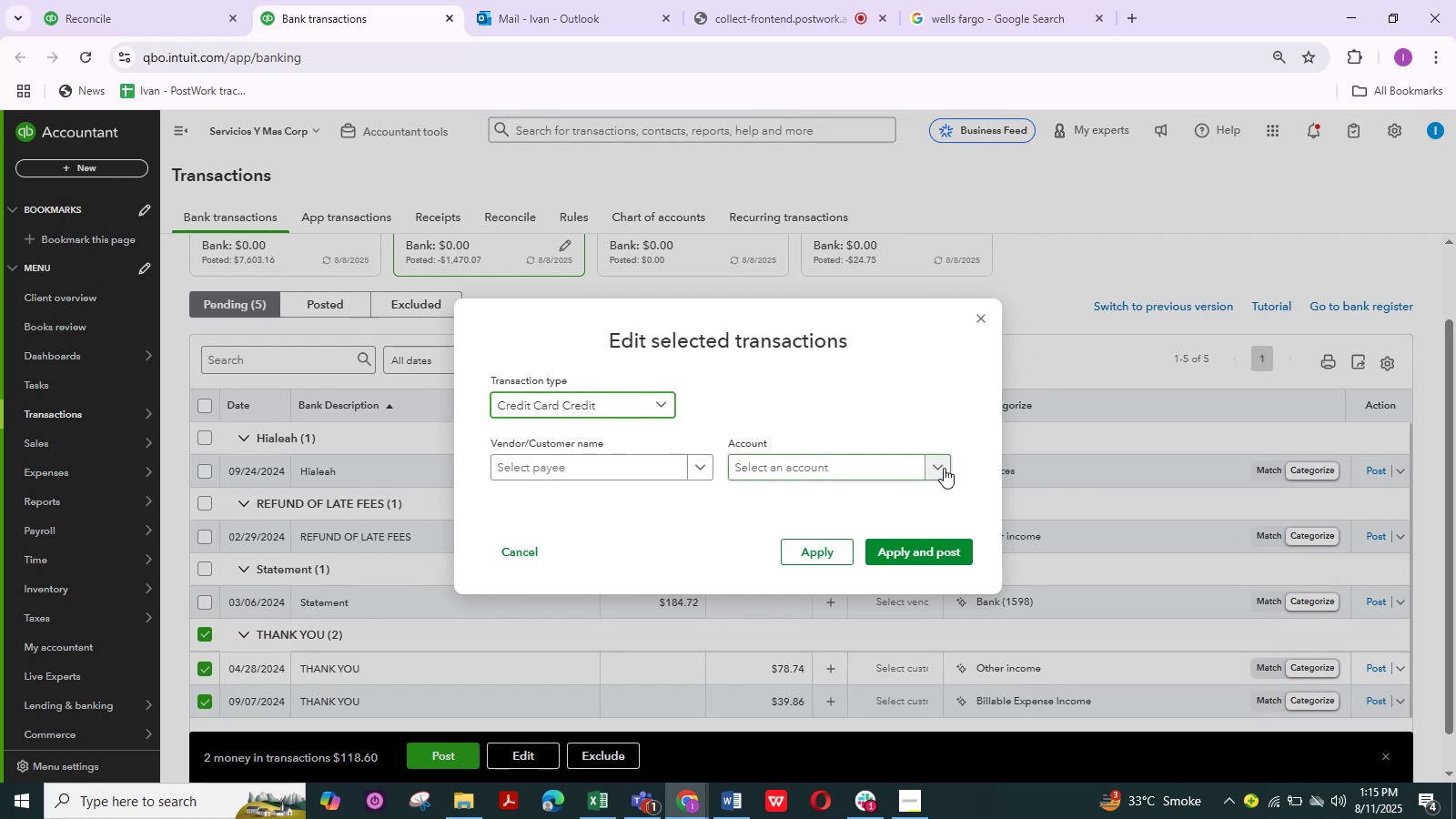 
left_click([944, 468])
 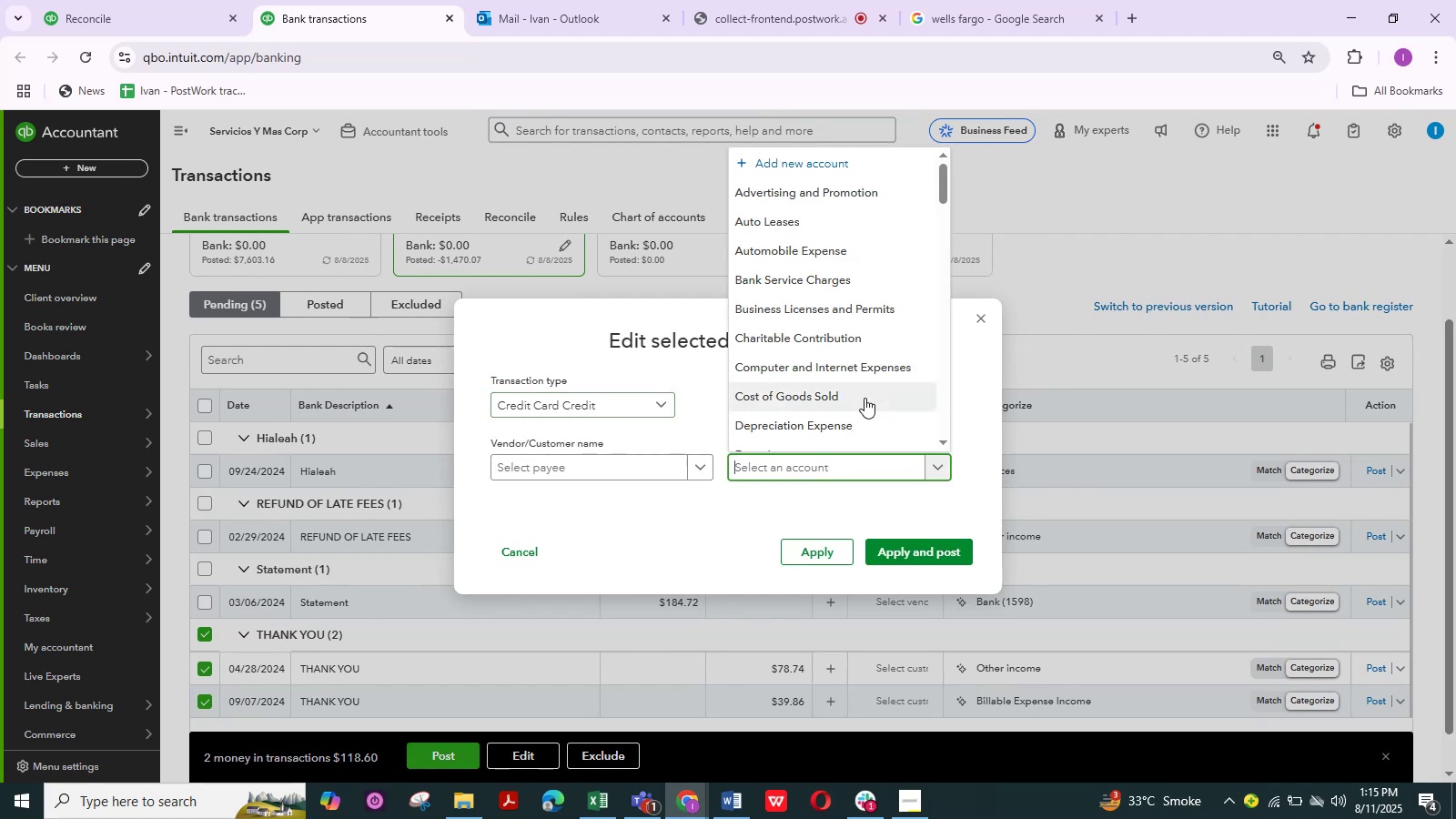 
scroll: coordinate [864, 391], scroll_direction: down, amount: 6.0
 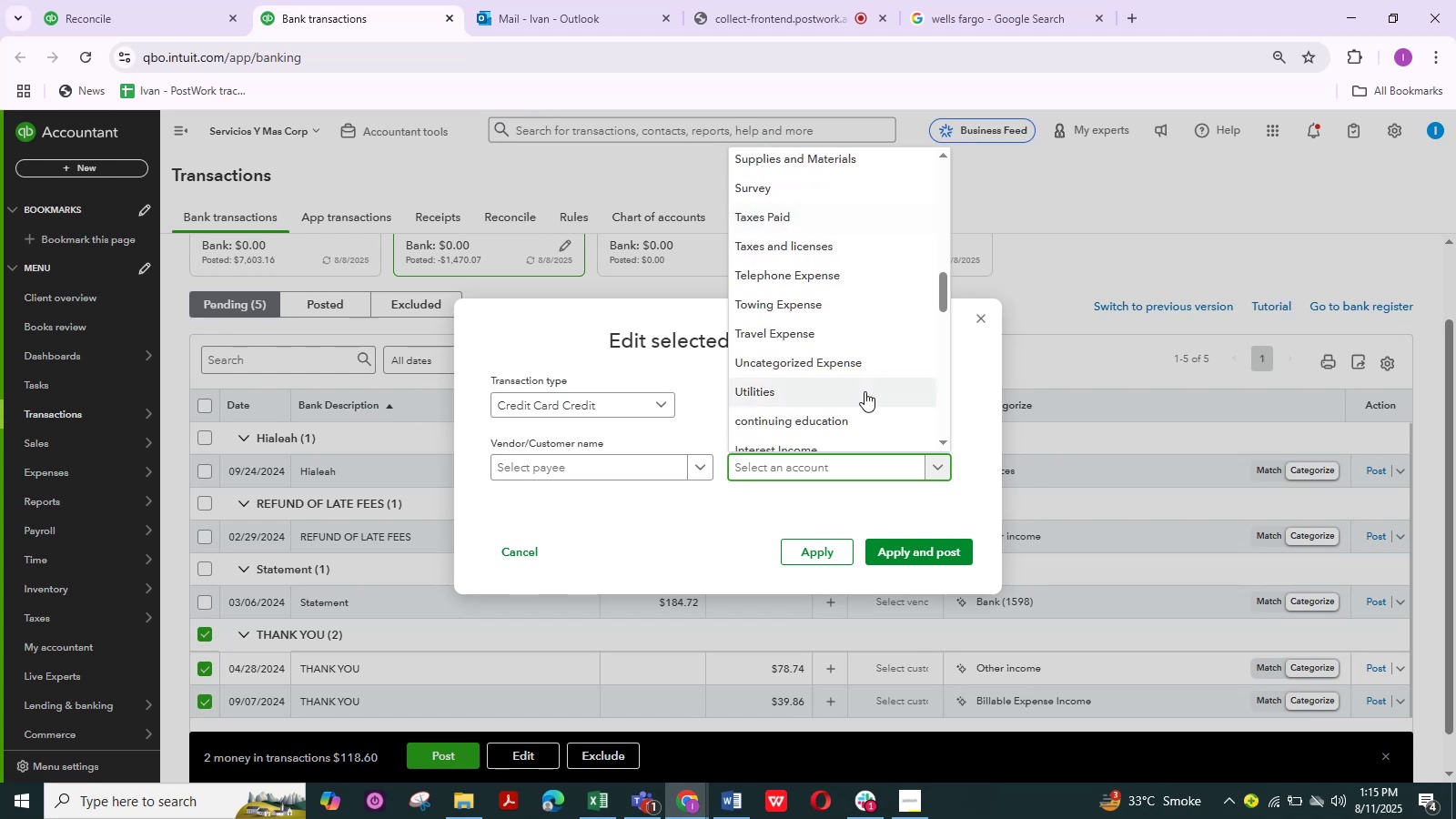 
scroll: coordinate [864, 391], scroll_direction: up, amount: 5.0
 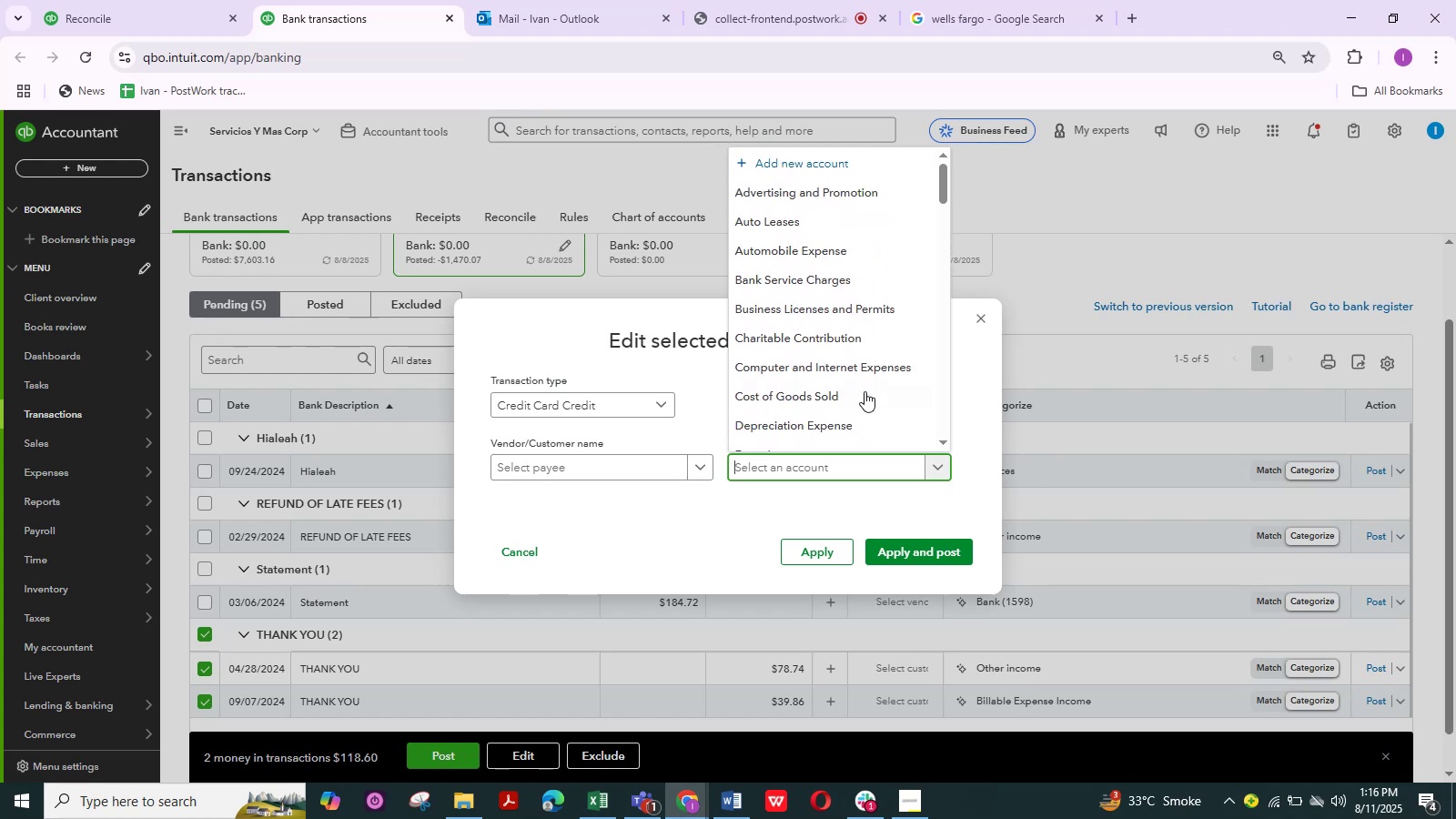 
scroll: coordinate [864, 391], scroll_direction: down, amount: 15.0
 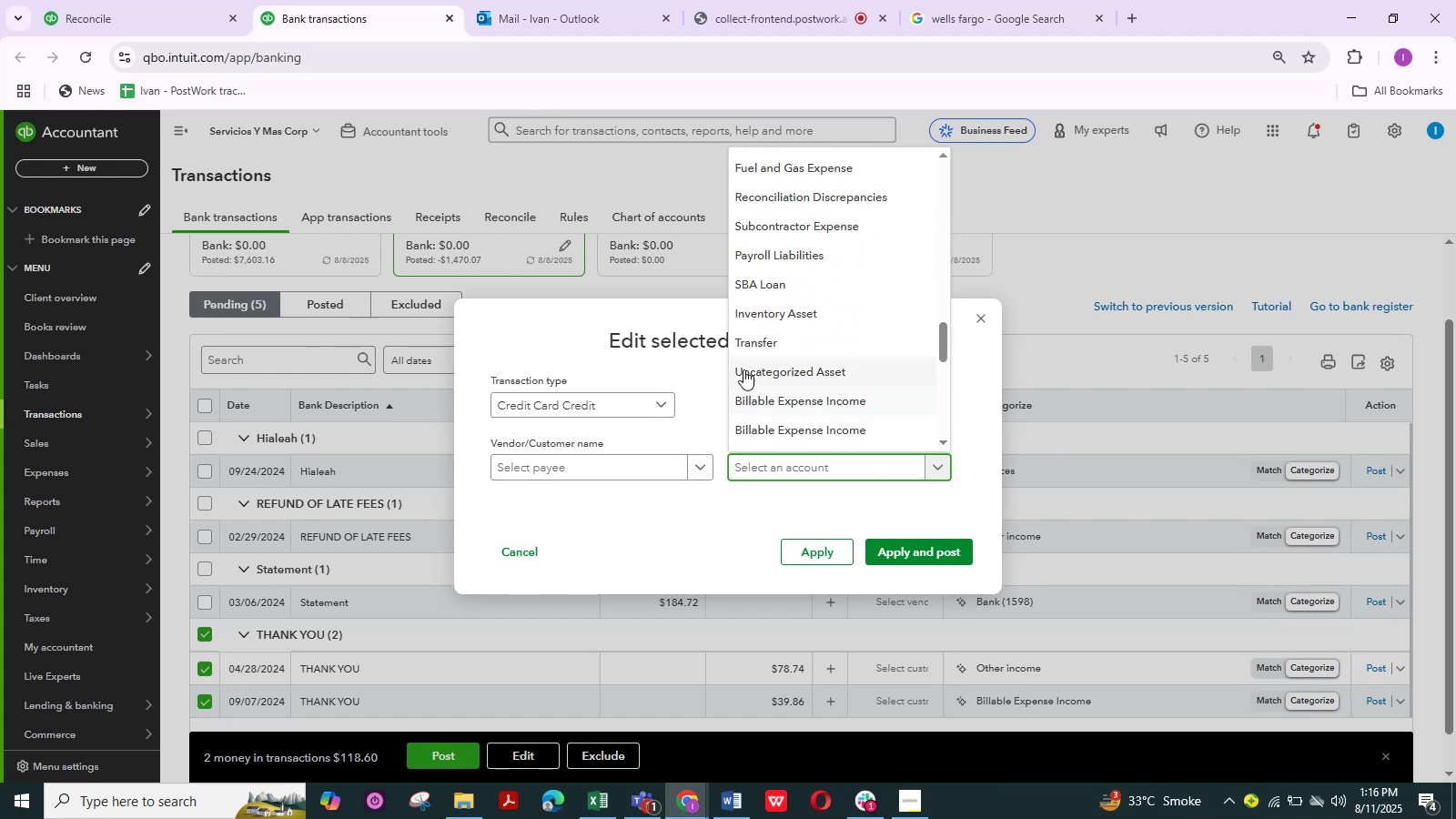 
left_click([763, 348])
 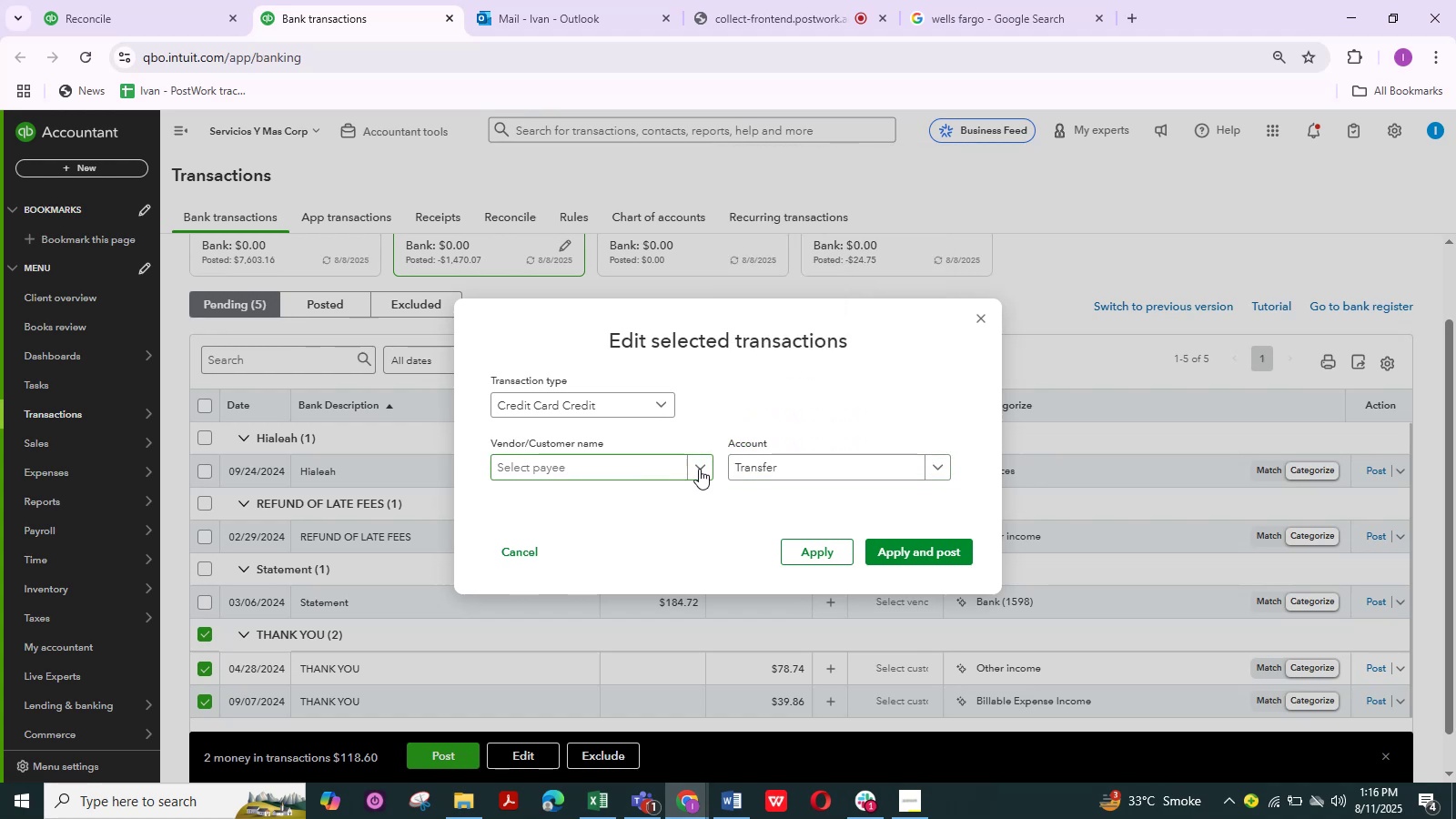 
left_click([699, 469])
 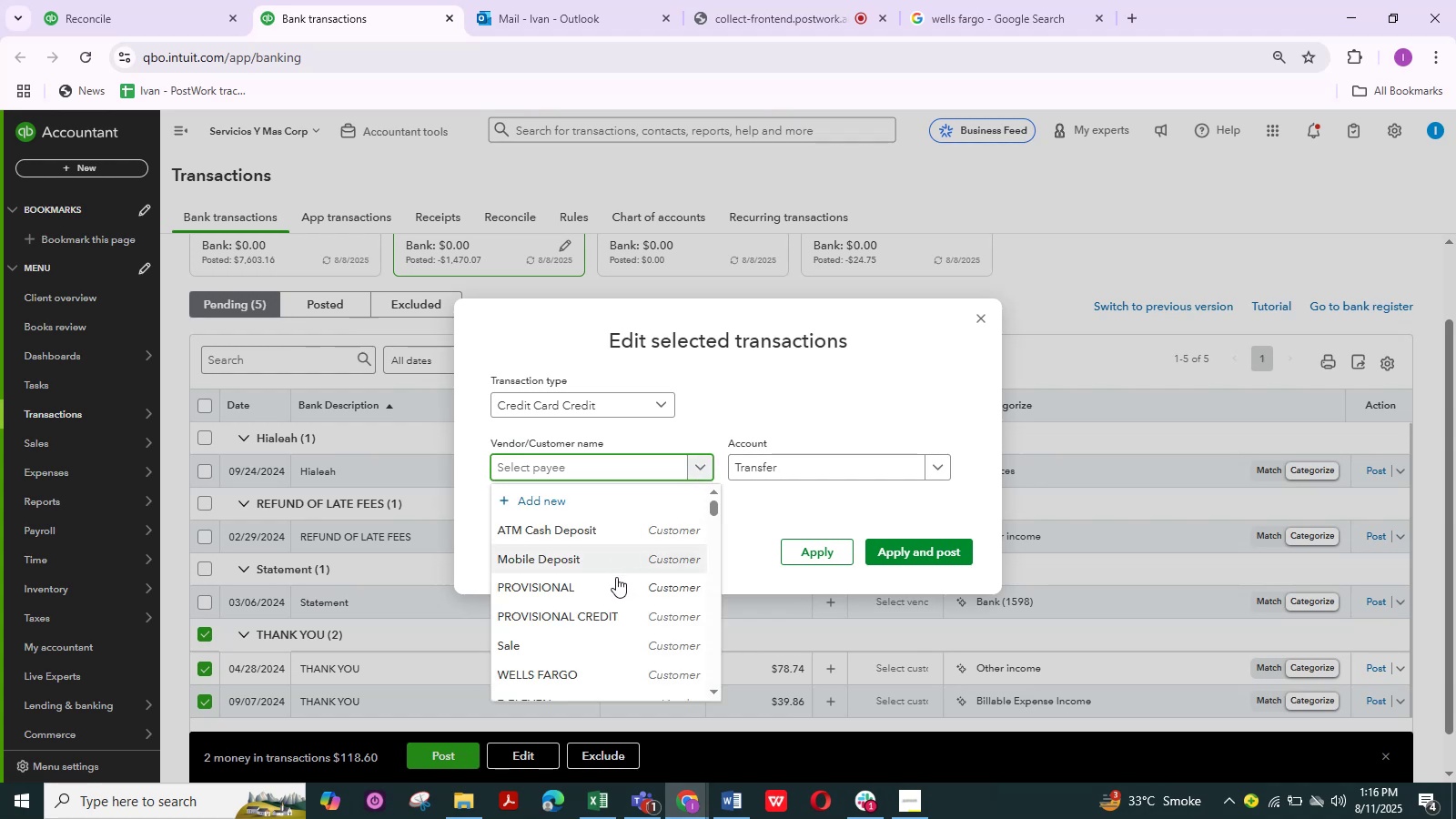 
scroll: coordinate [612, 589], scroll_direction: down, amount: 2.0
 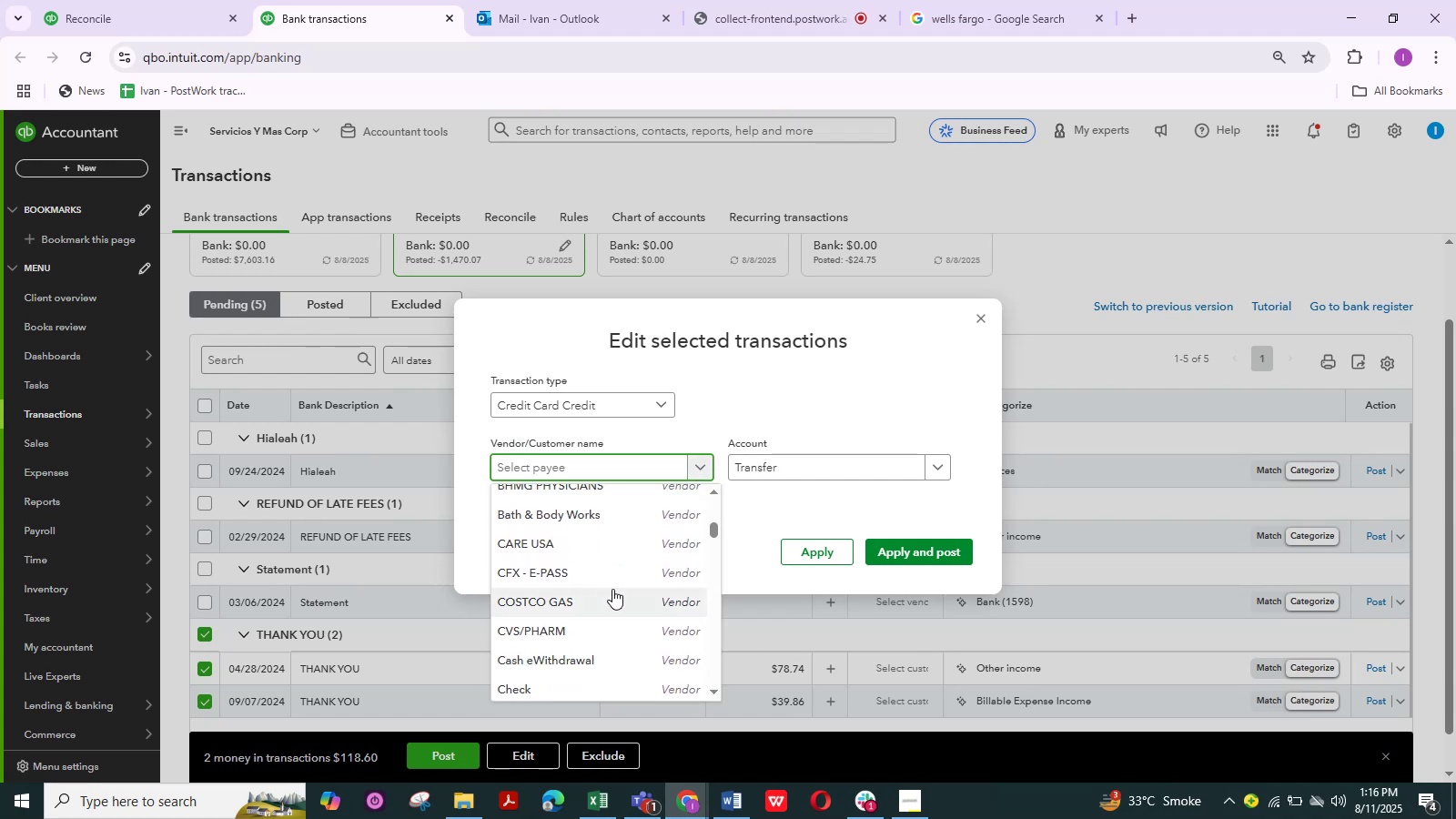 
scroll: coordinate [612, 589], scroll_direction: up, amount: 1.0
 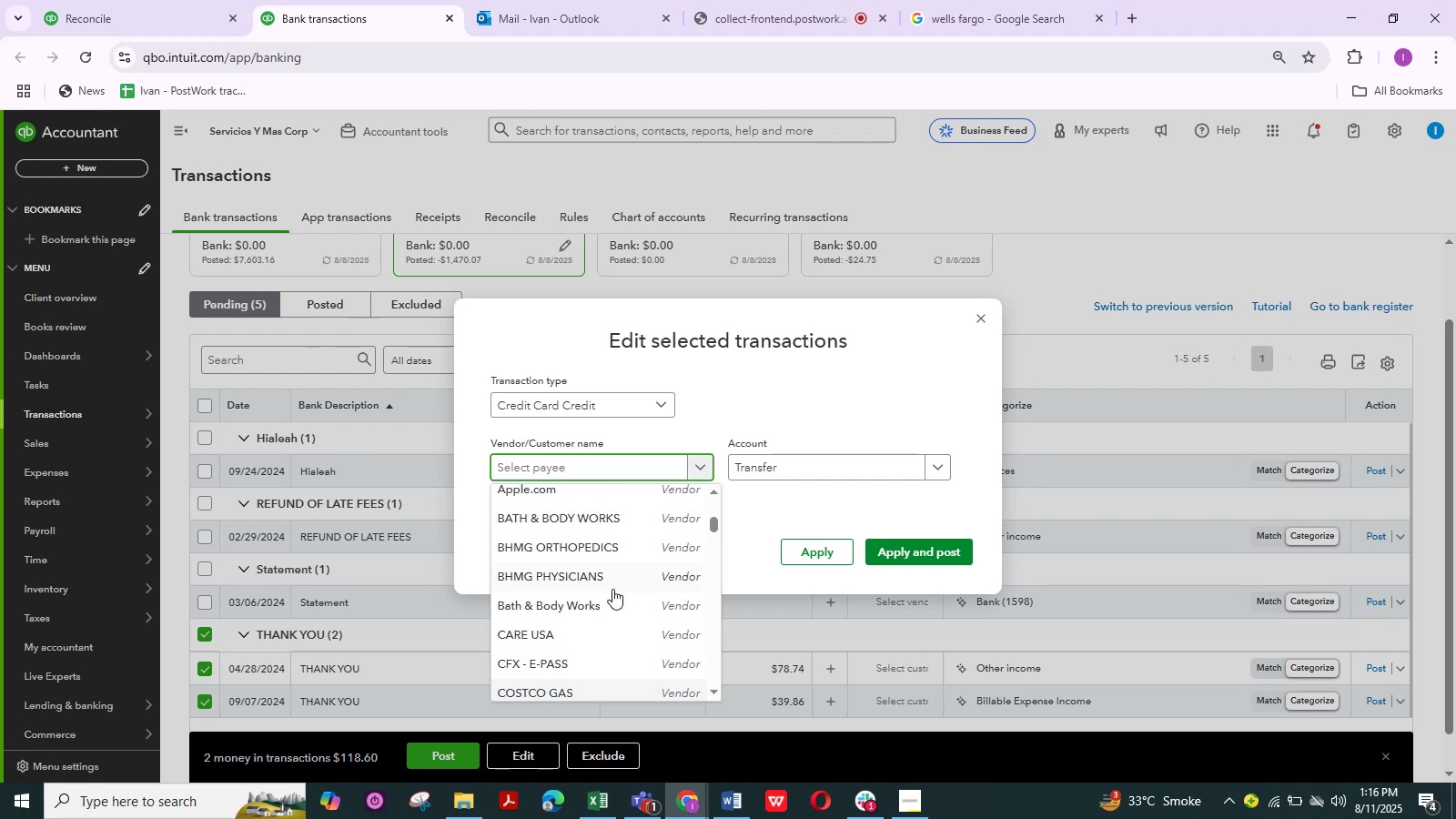 
scroll: coordinate [612, 589], scroll_direction: down, amount: 3.0
 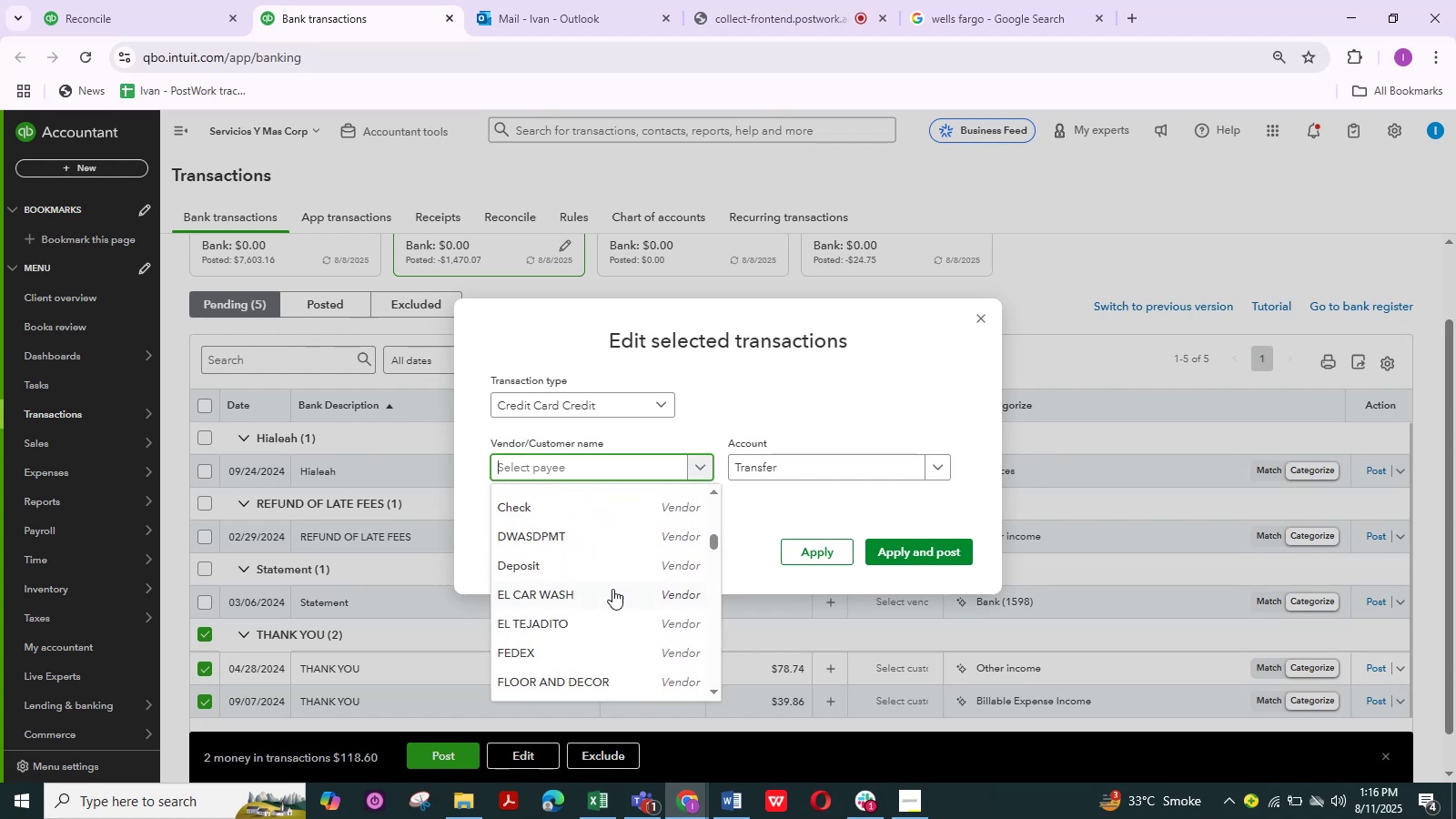 
scroll: coordinate [612, 589], scroll_direction: up, amount: 1.0
 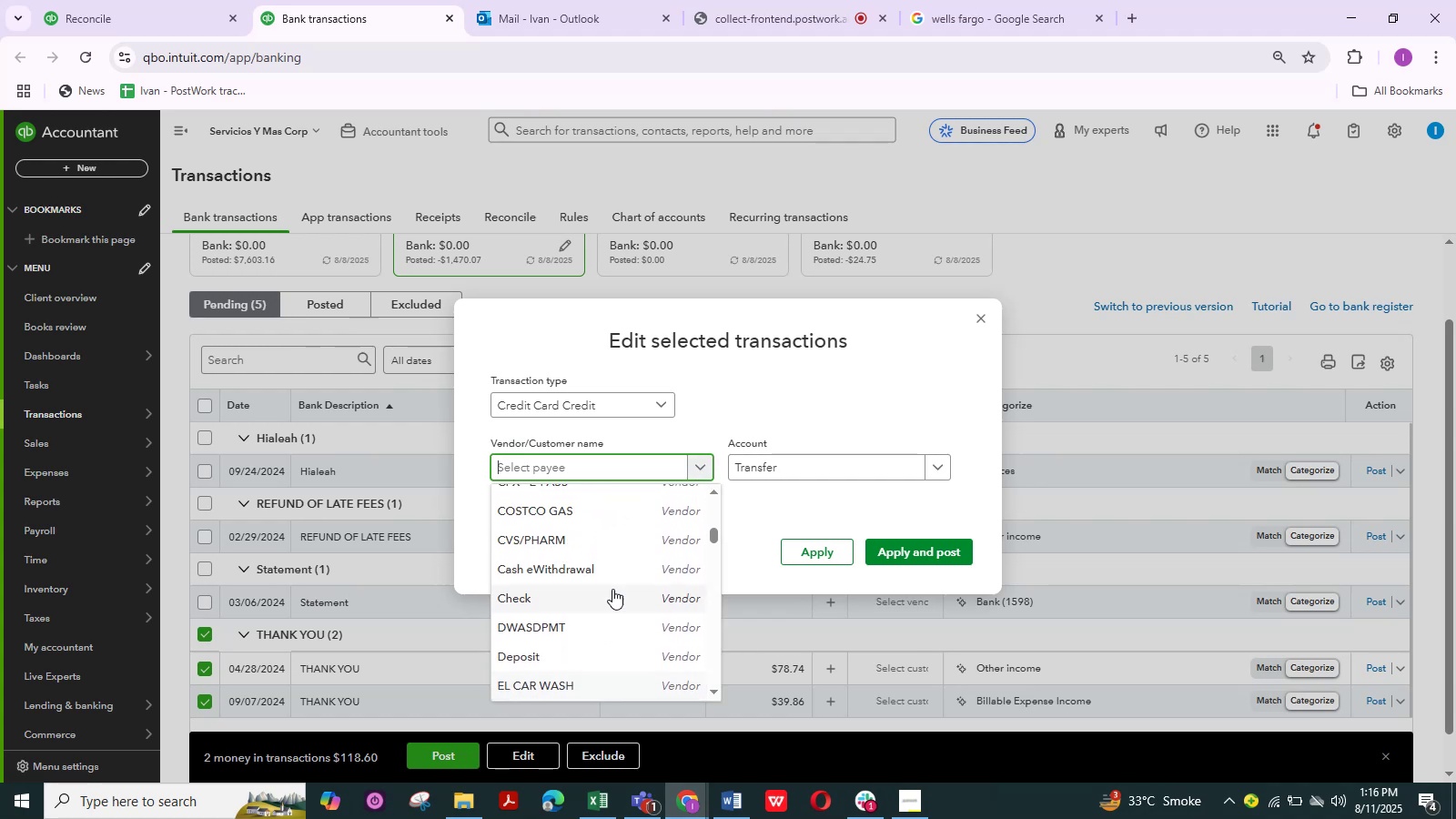 
scroll: coordinate [612, 589], scroll_direction: down, amount: 7.0
 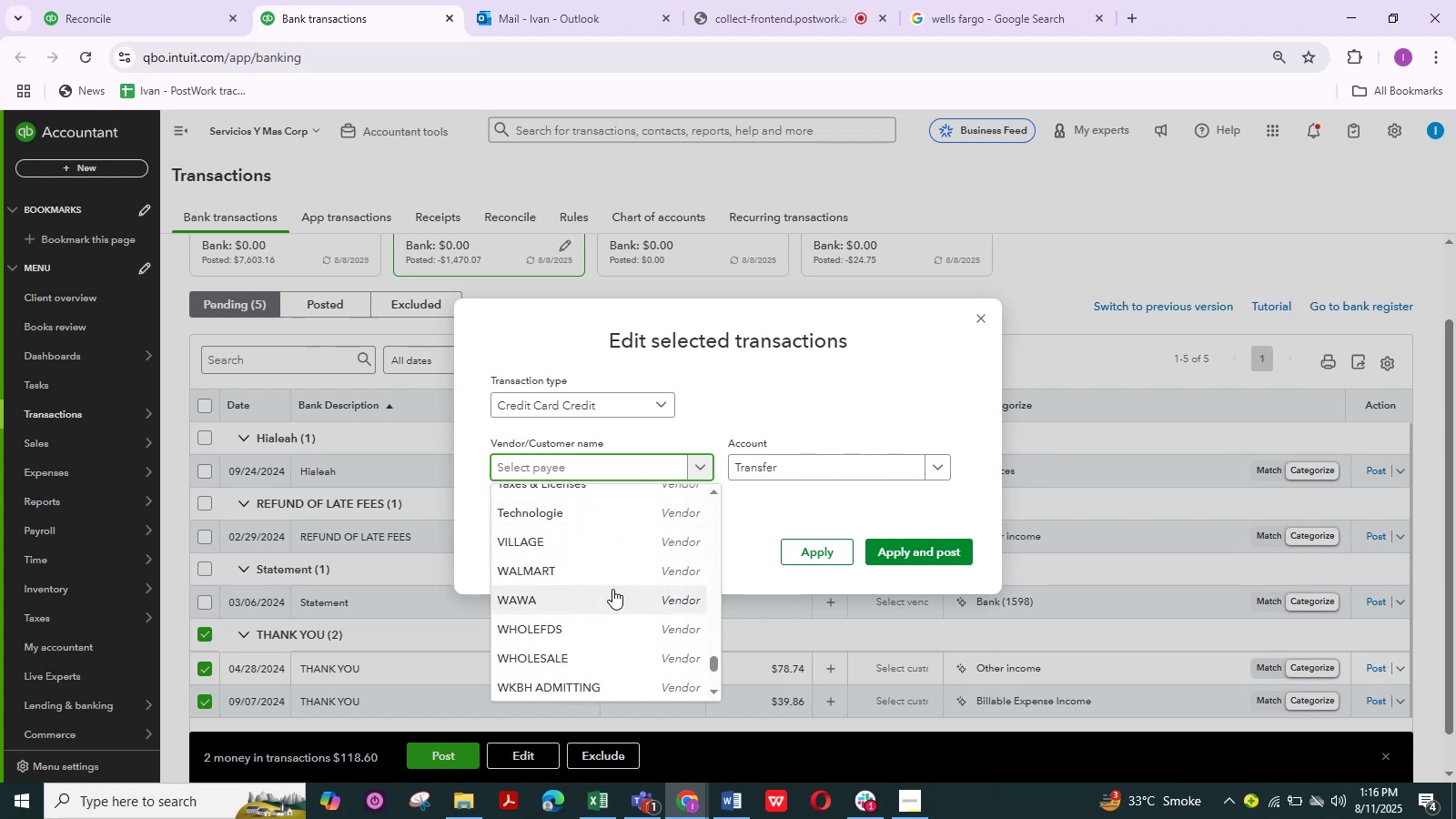 
scroll: coordinate [612, 589], scroll_direction: up, amount: 1.0
 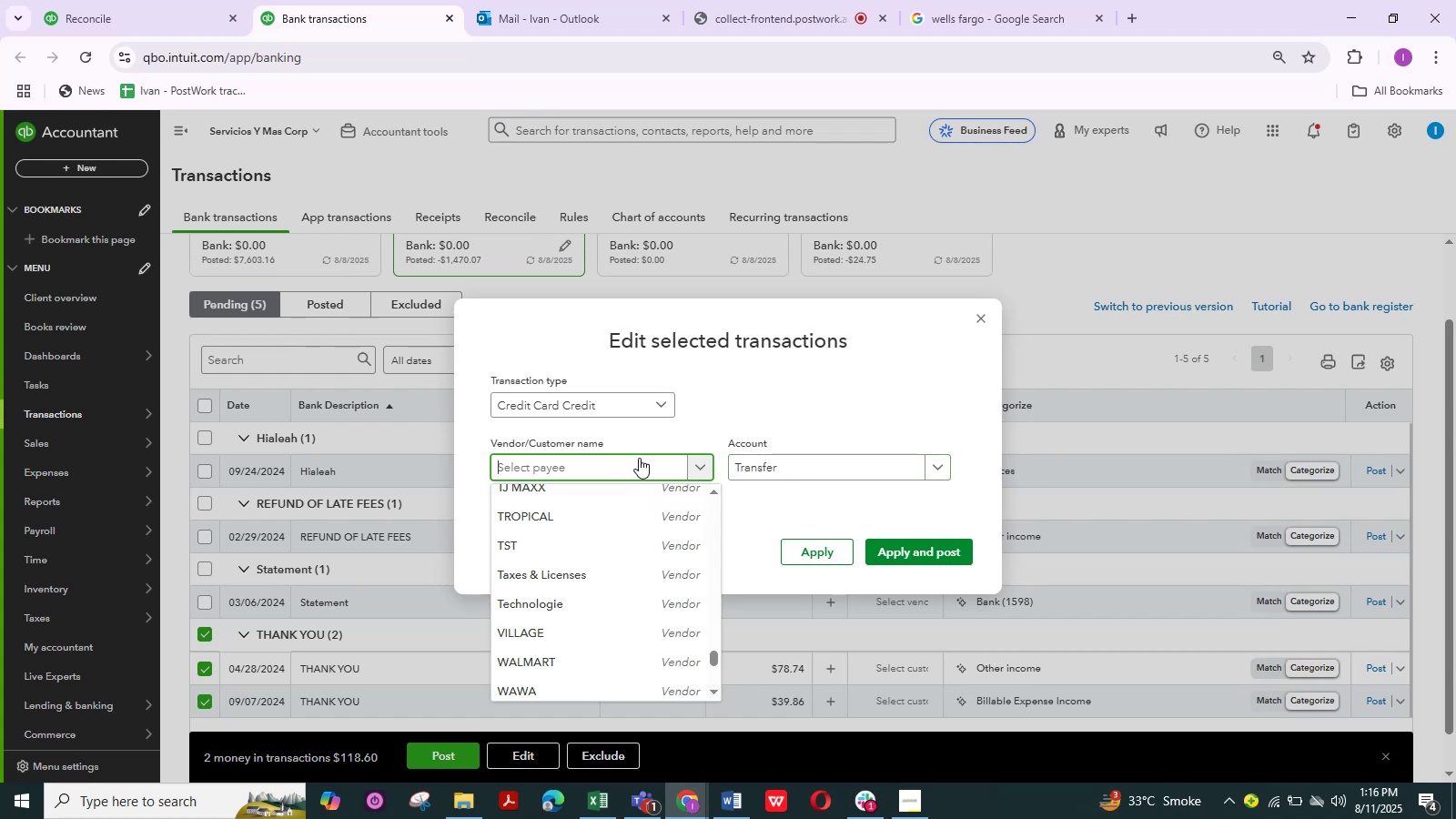 
wait(6.57)
 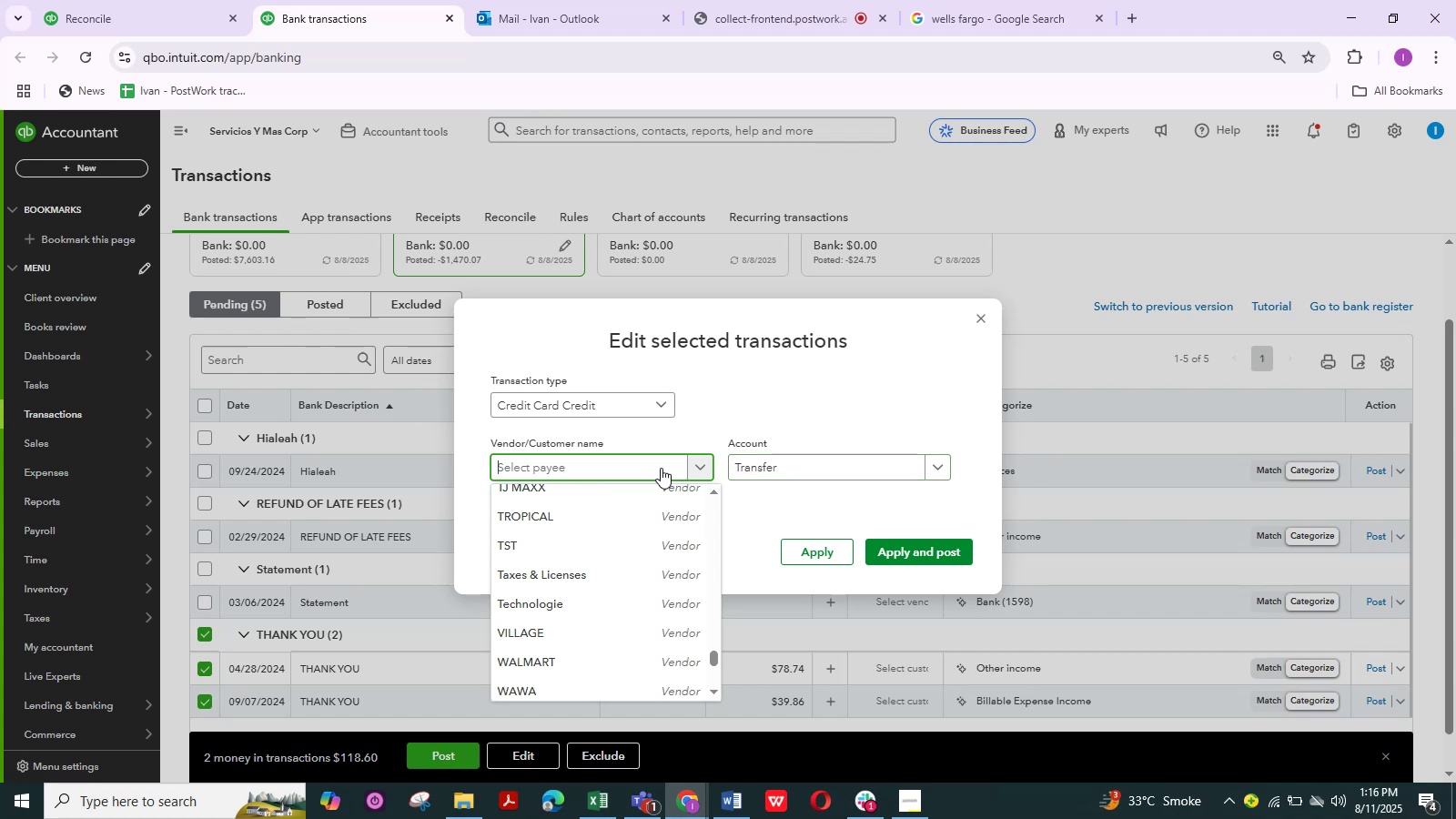 
scroll: coordinate [586, 591], scroll_direction: down, amount: 2.0
 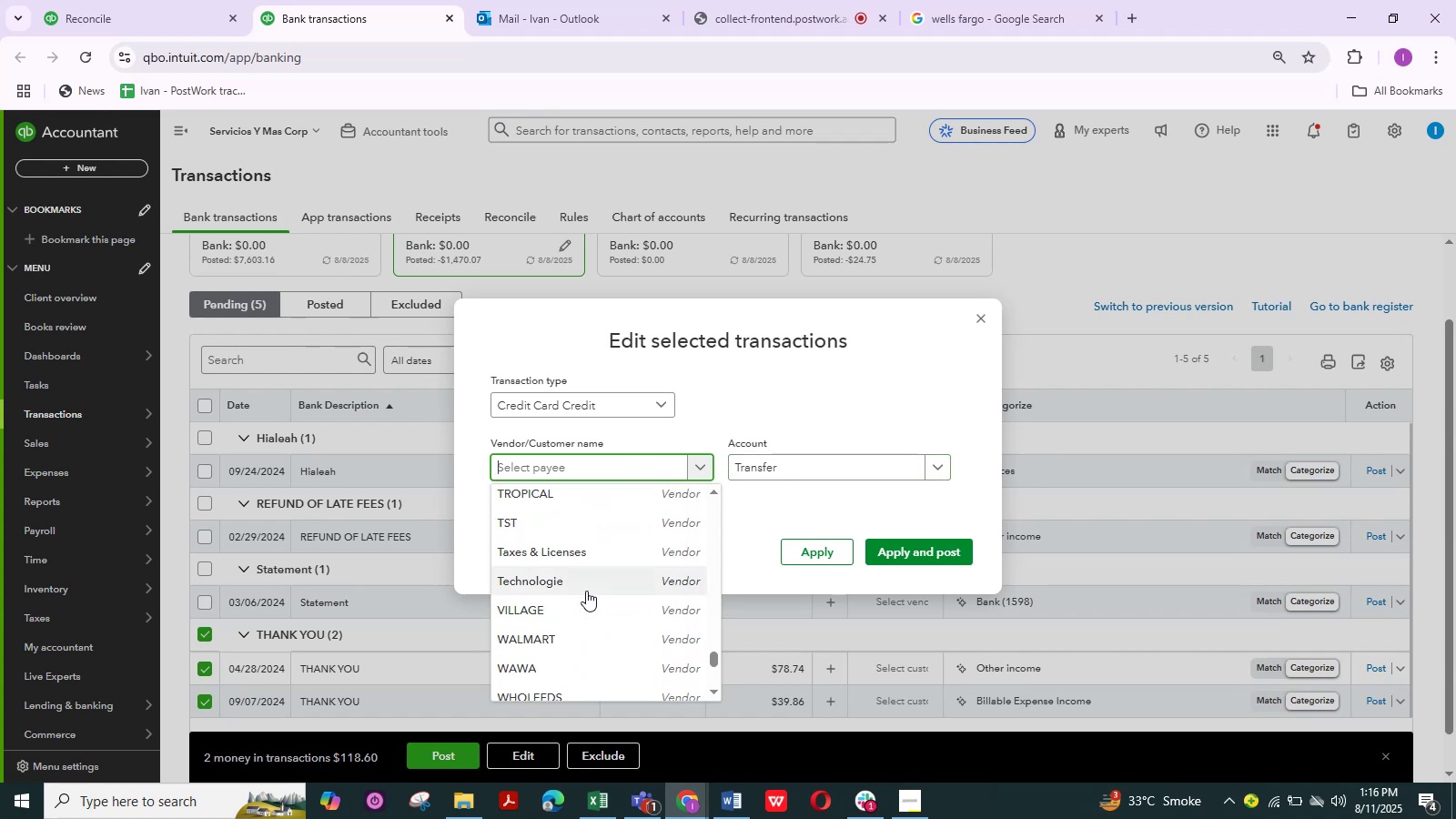 
scroll: coordinate [602, 575], scroll_direction: up, amount: 3.0
 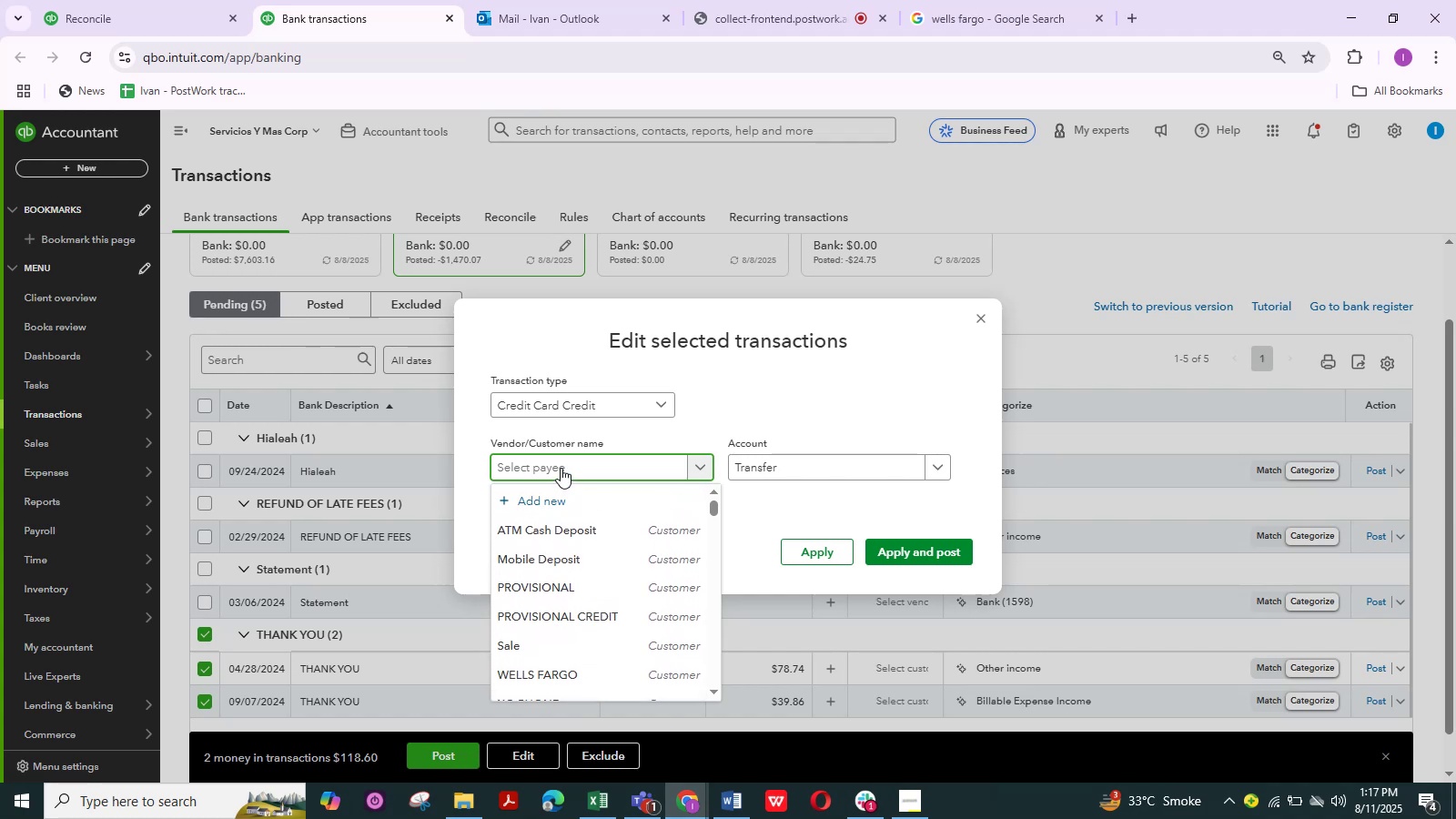 
left_click([561, 468])
 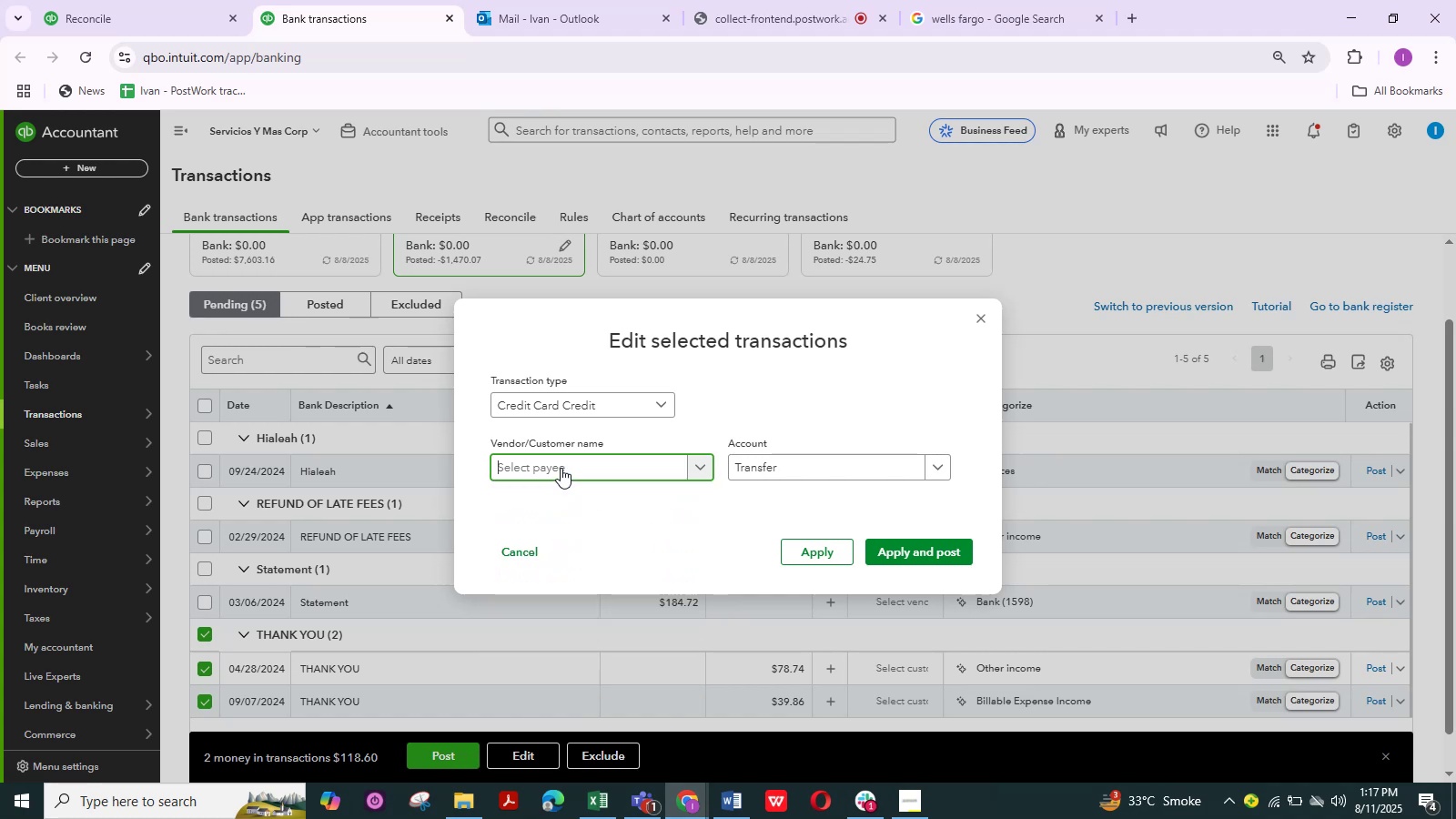 
type(Than)
 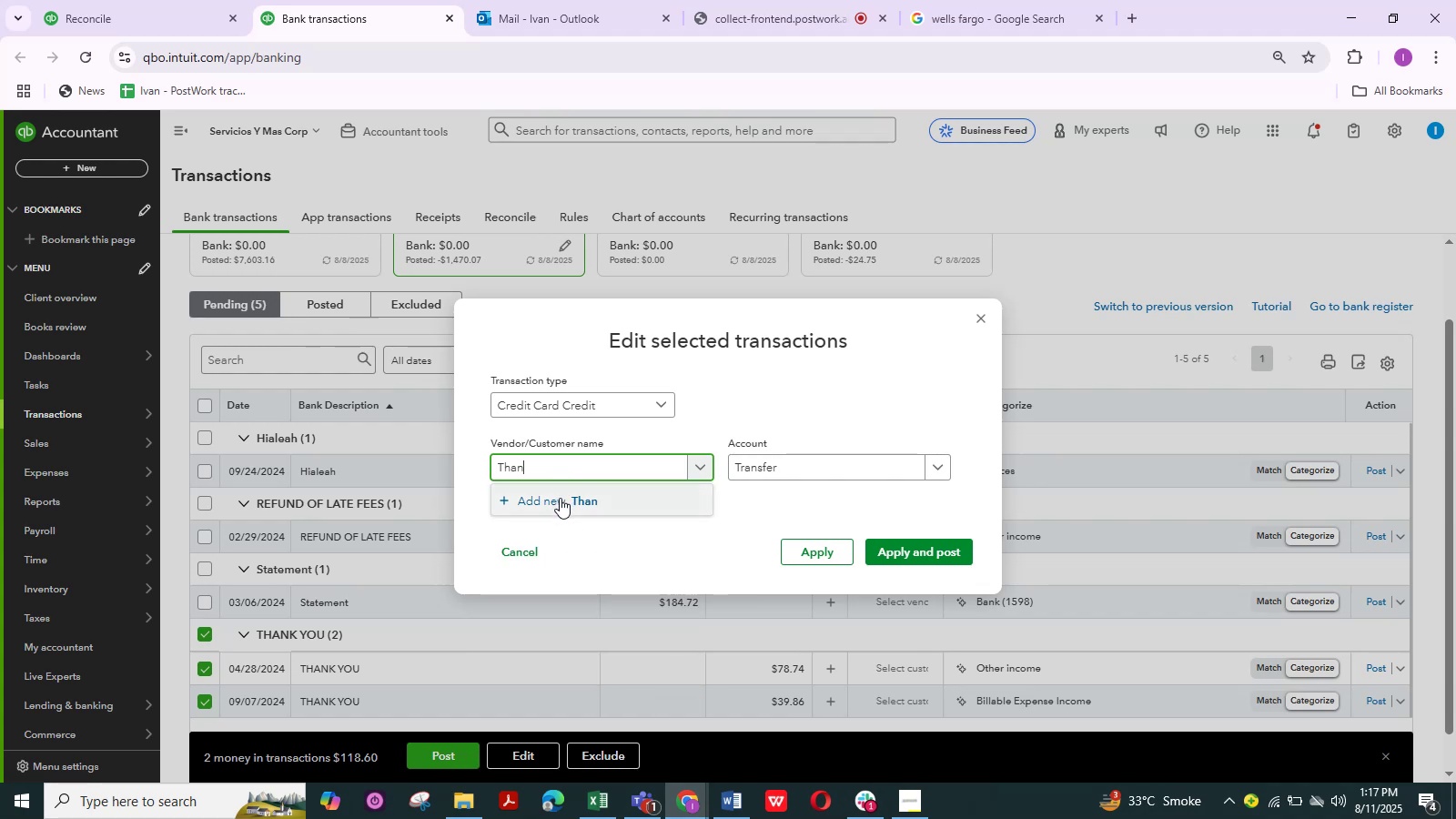 
wait(9.5)
 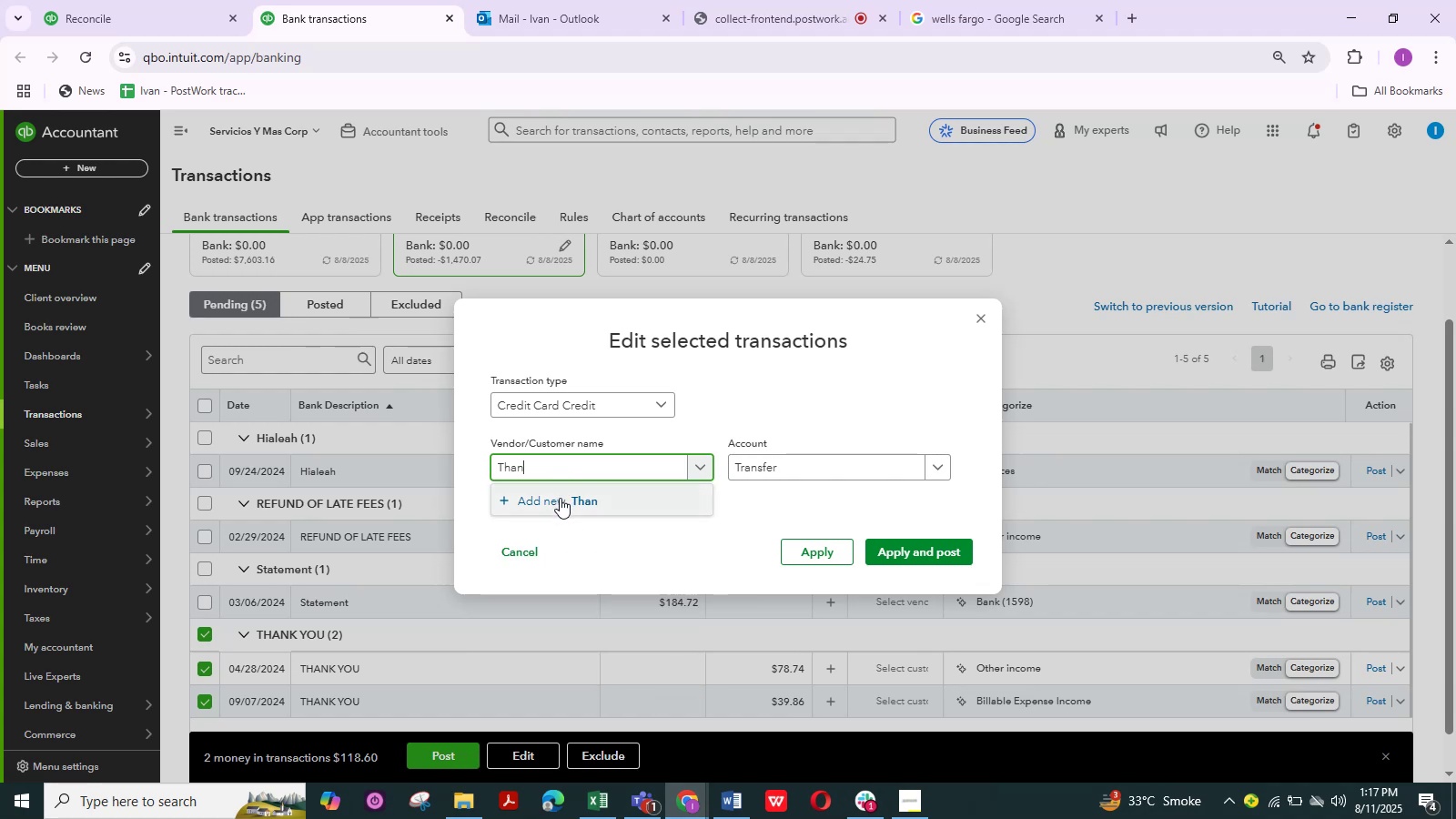 
key(Backspace)
 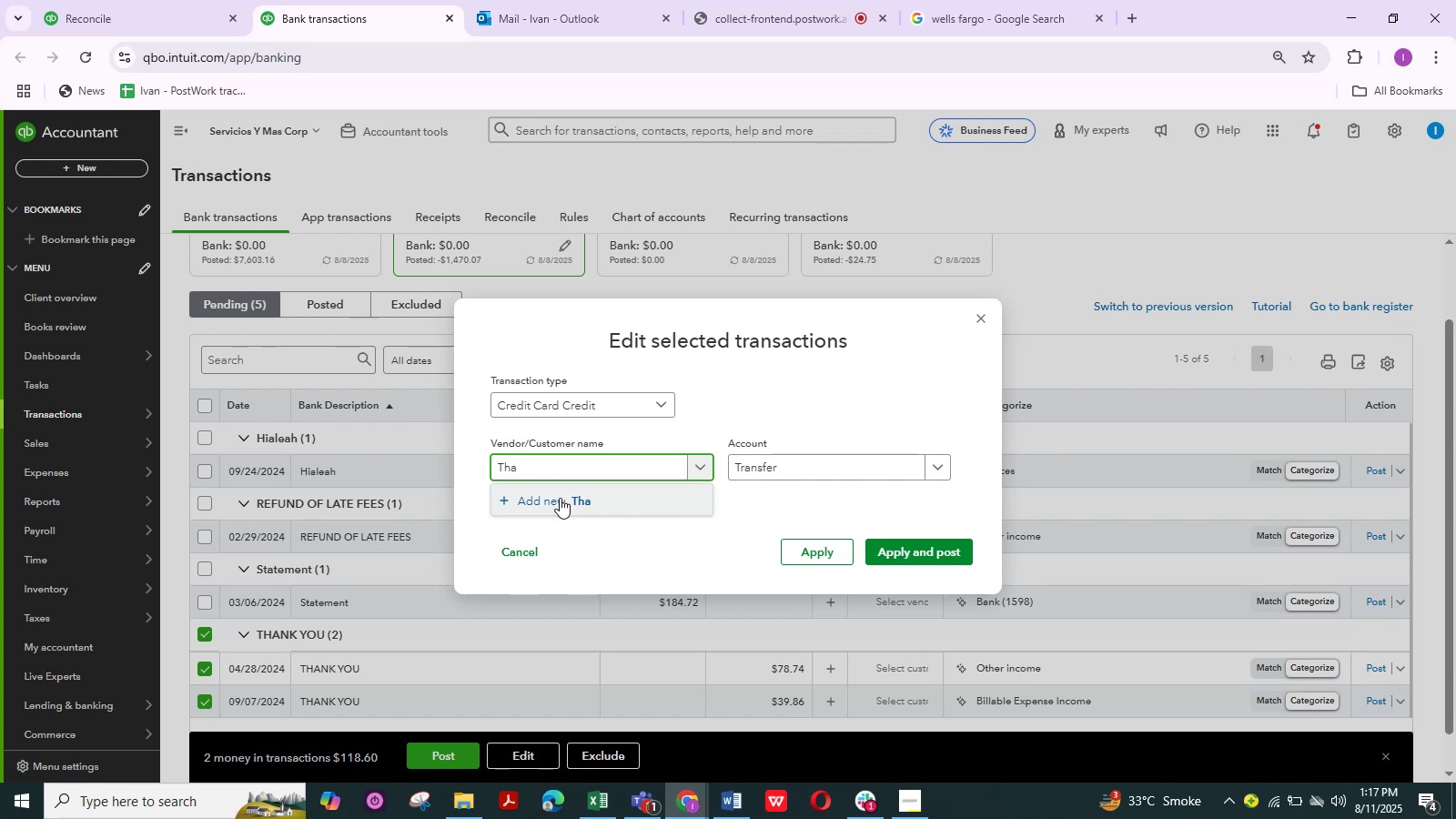 
key(Backspace)
 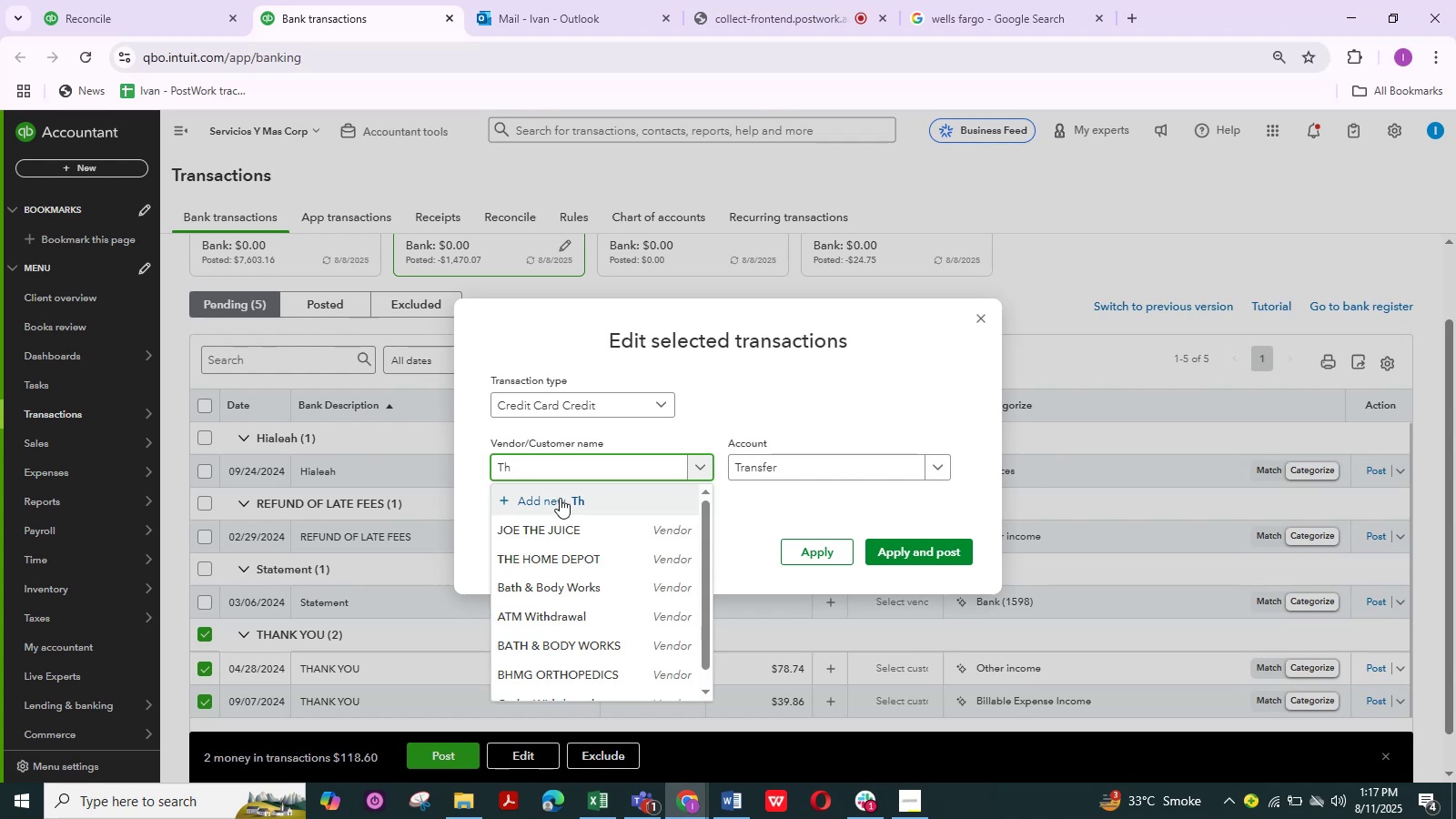 
type(ank You)
 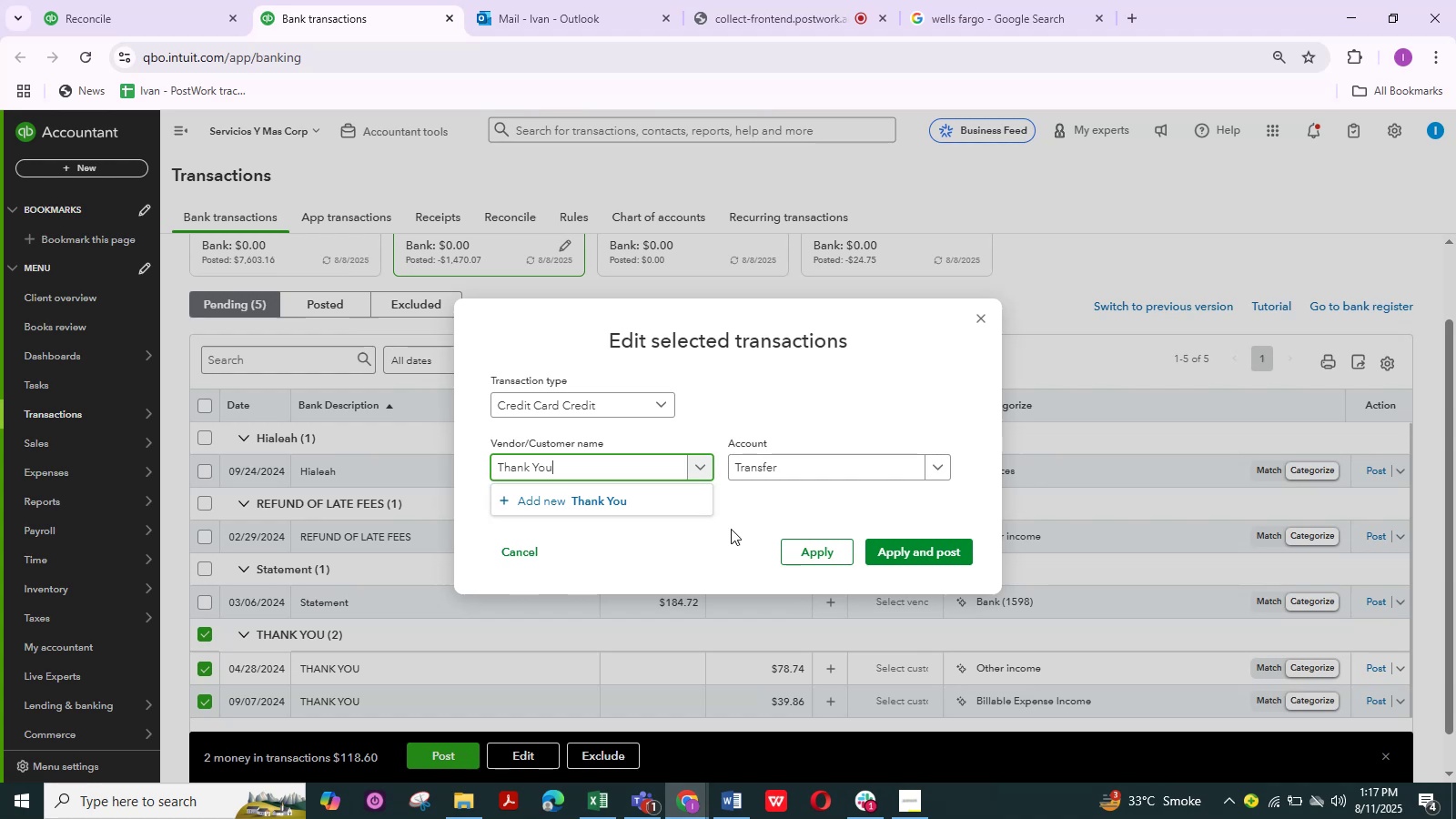 
left_click([609, 503])
 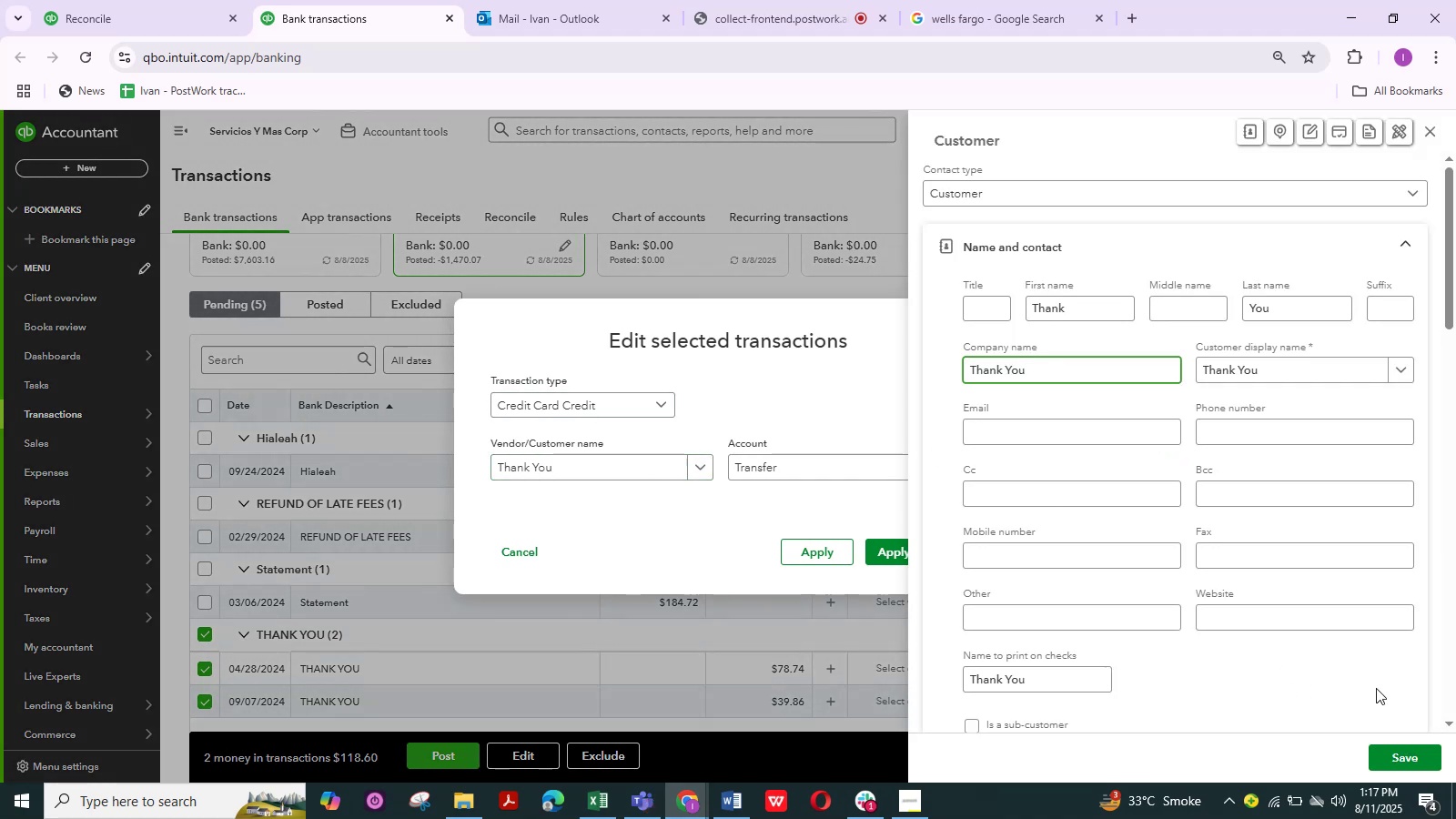 
left_click([1391, 747])
 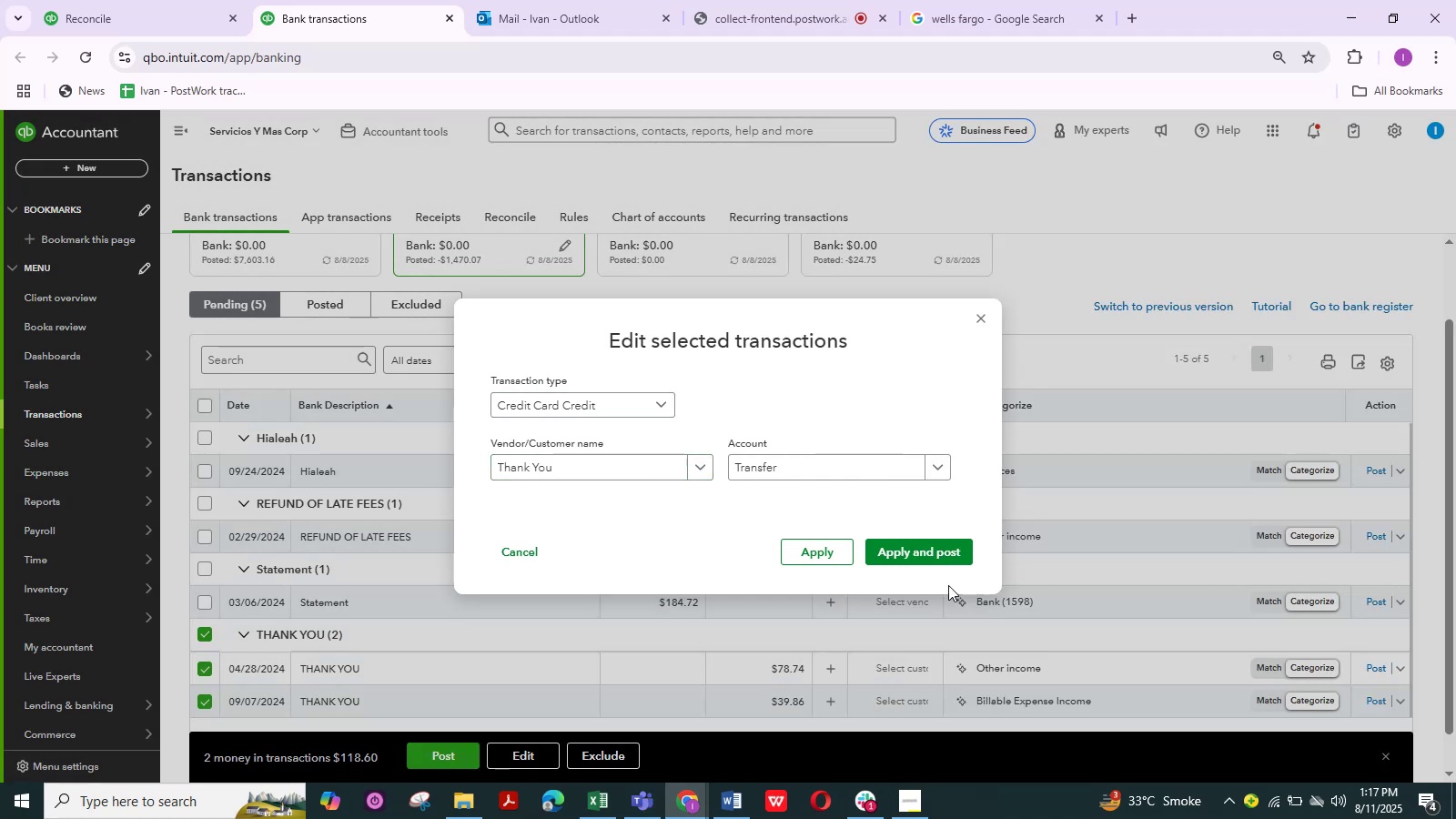 
left_click([925, 555])
 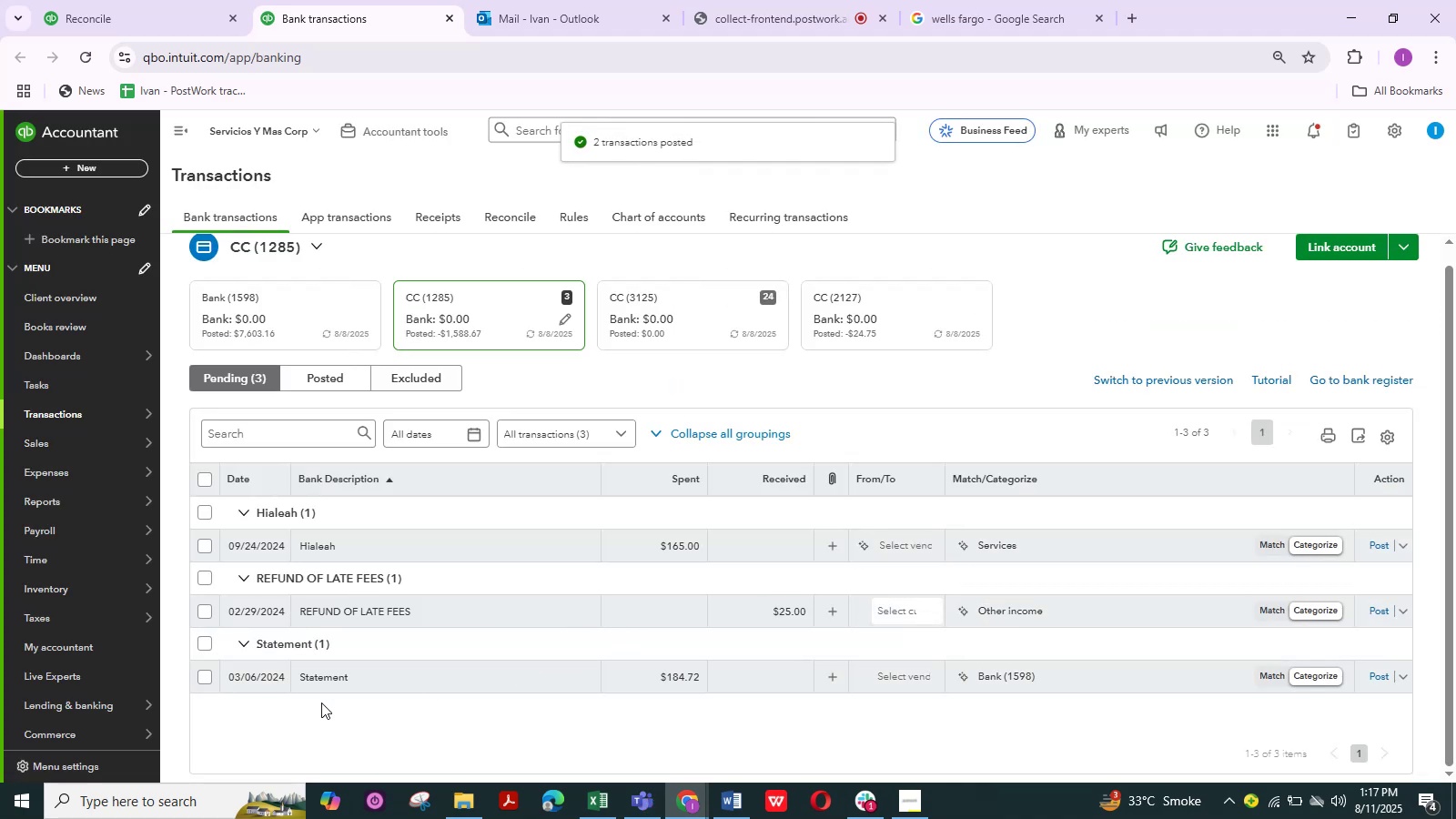 
left_click([319, 680])
 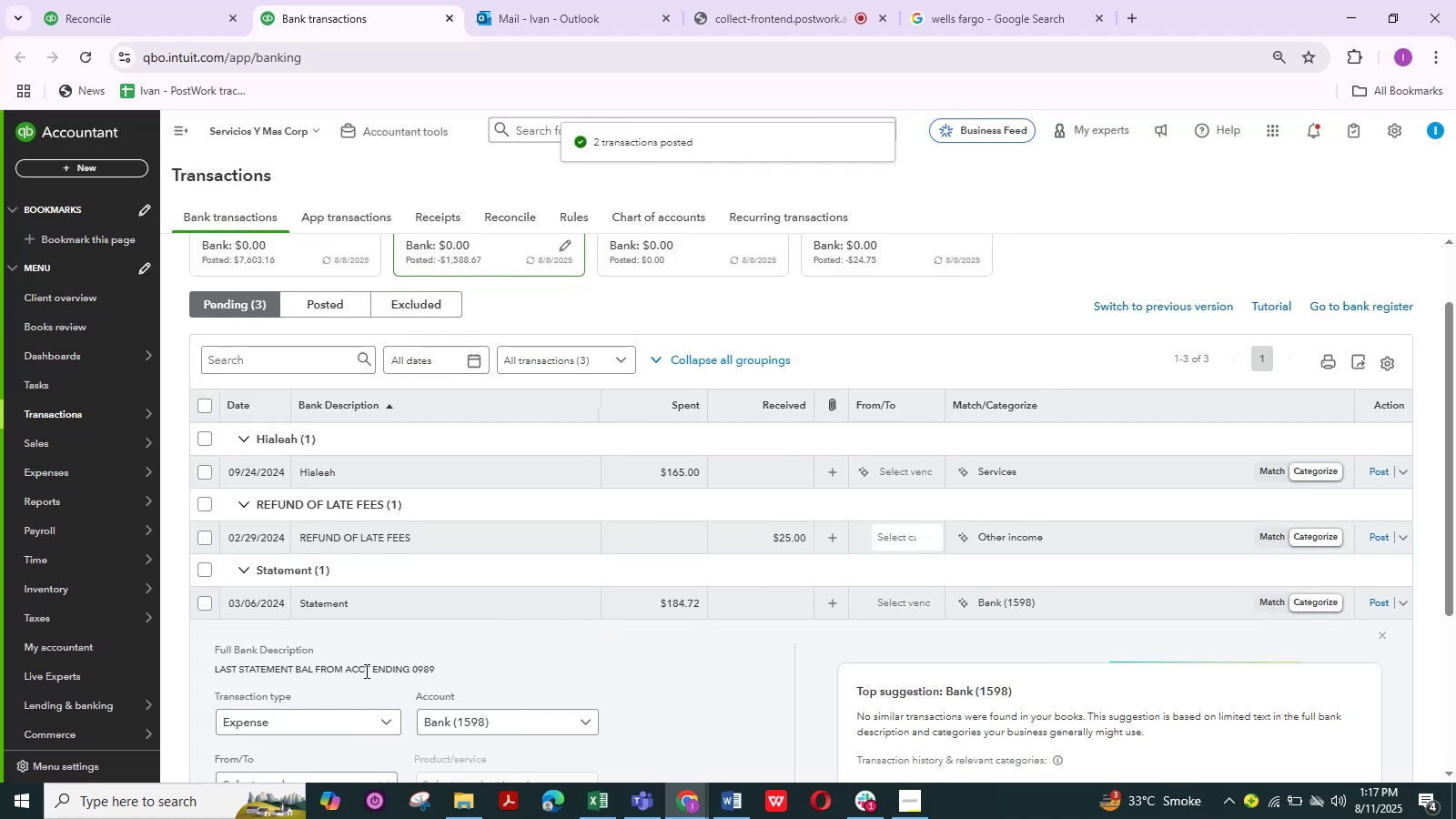 
scroll: coordinate [521, 655], scroll_direction: down, amount: 4.0
 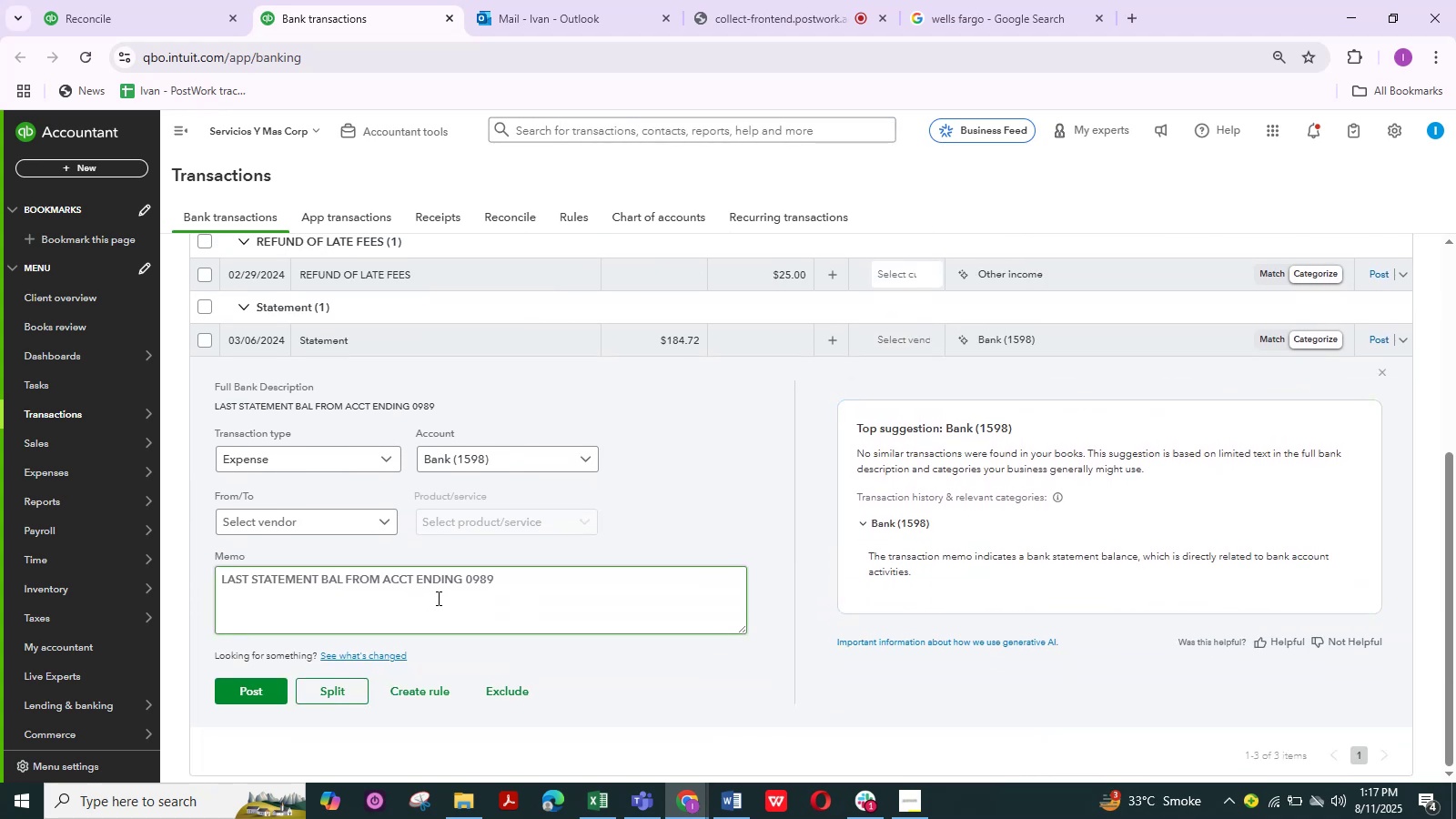 
wait(6.52)
 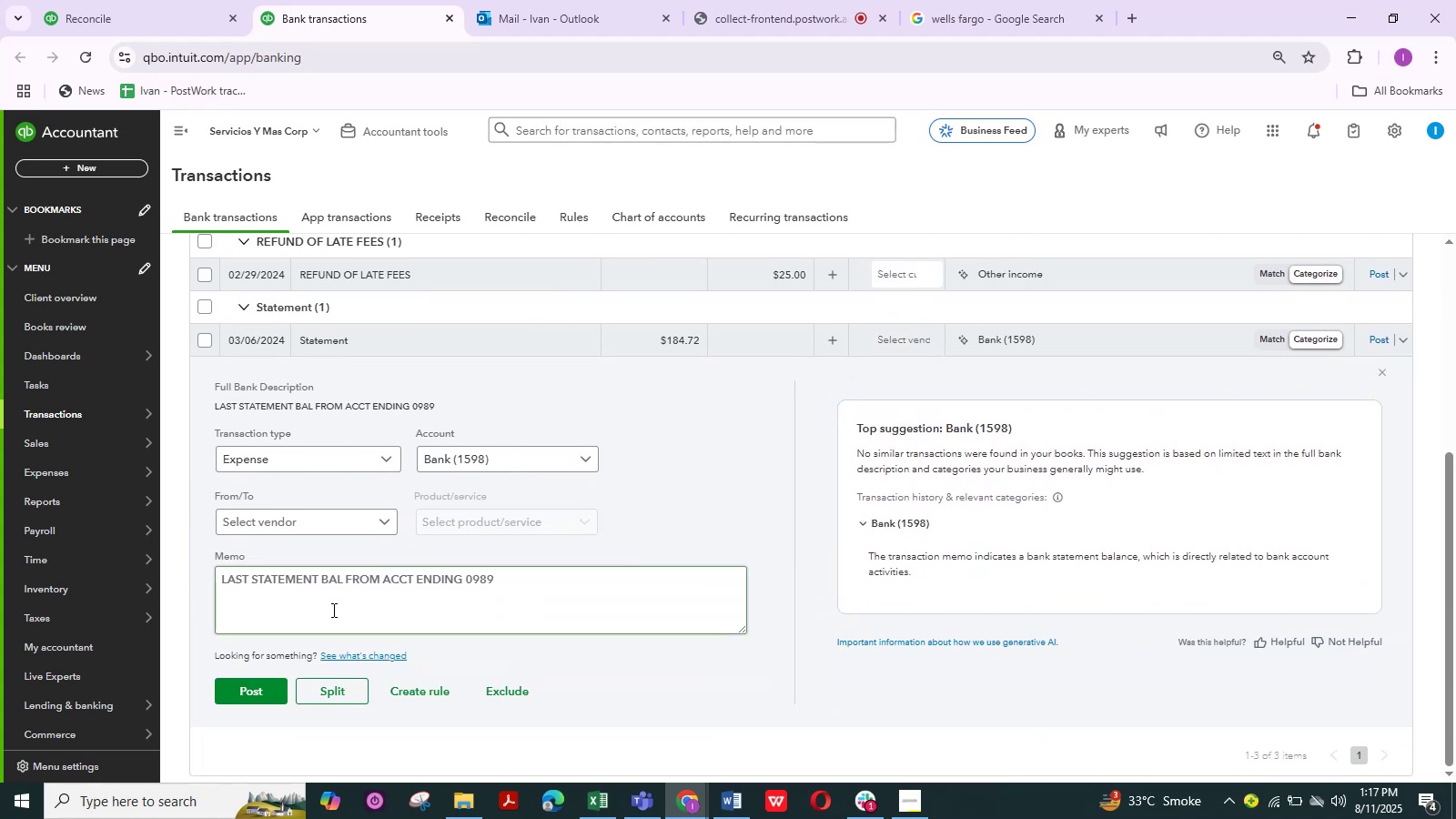 
scroll: coordinate [559, 518], scroll_direction: up, amount: 1.0
 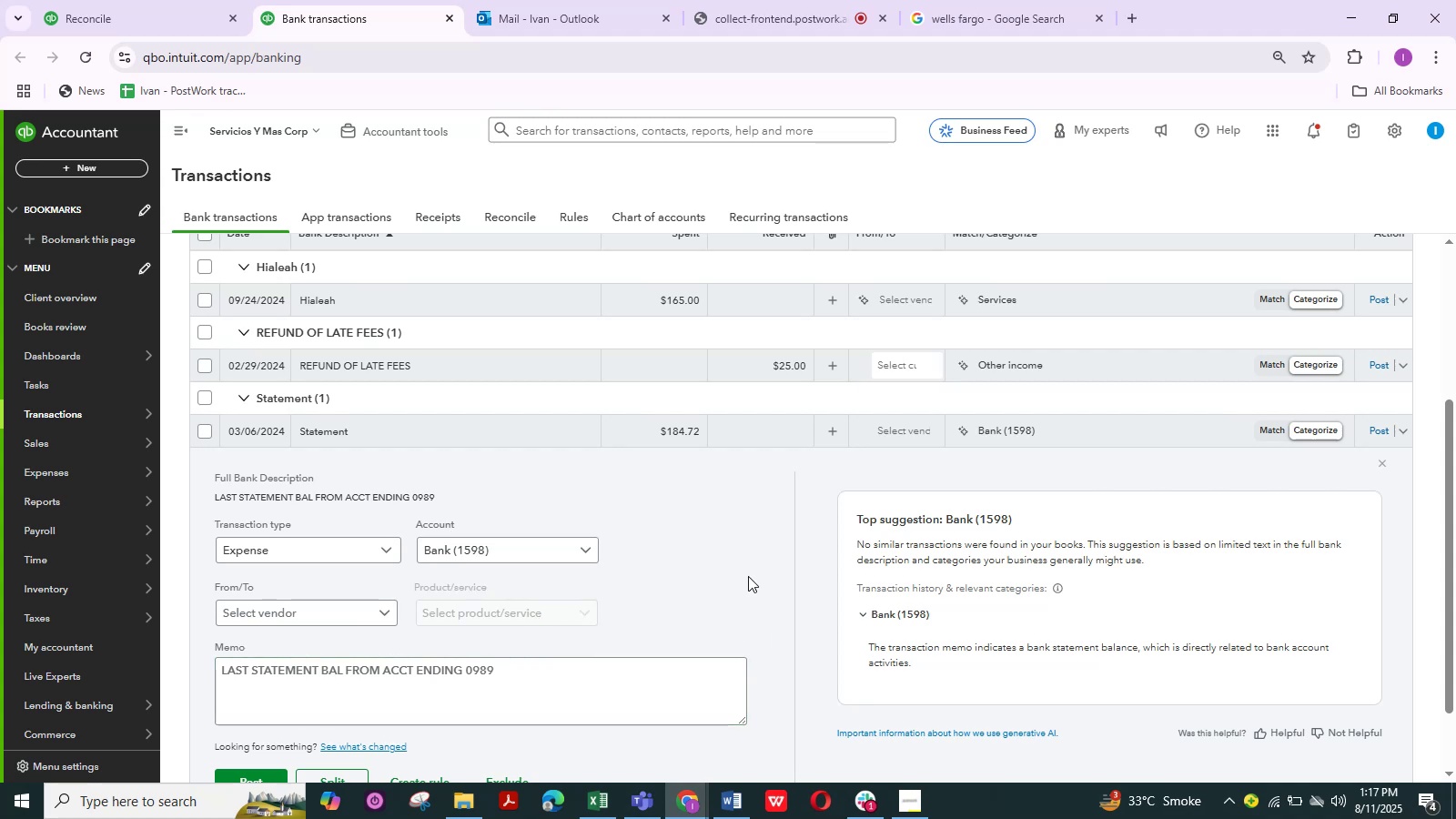 
wait(10.16)
 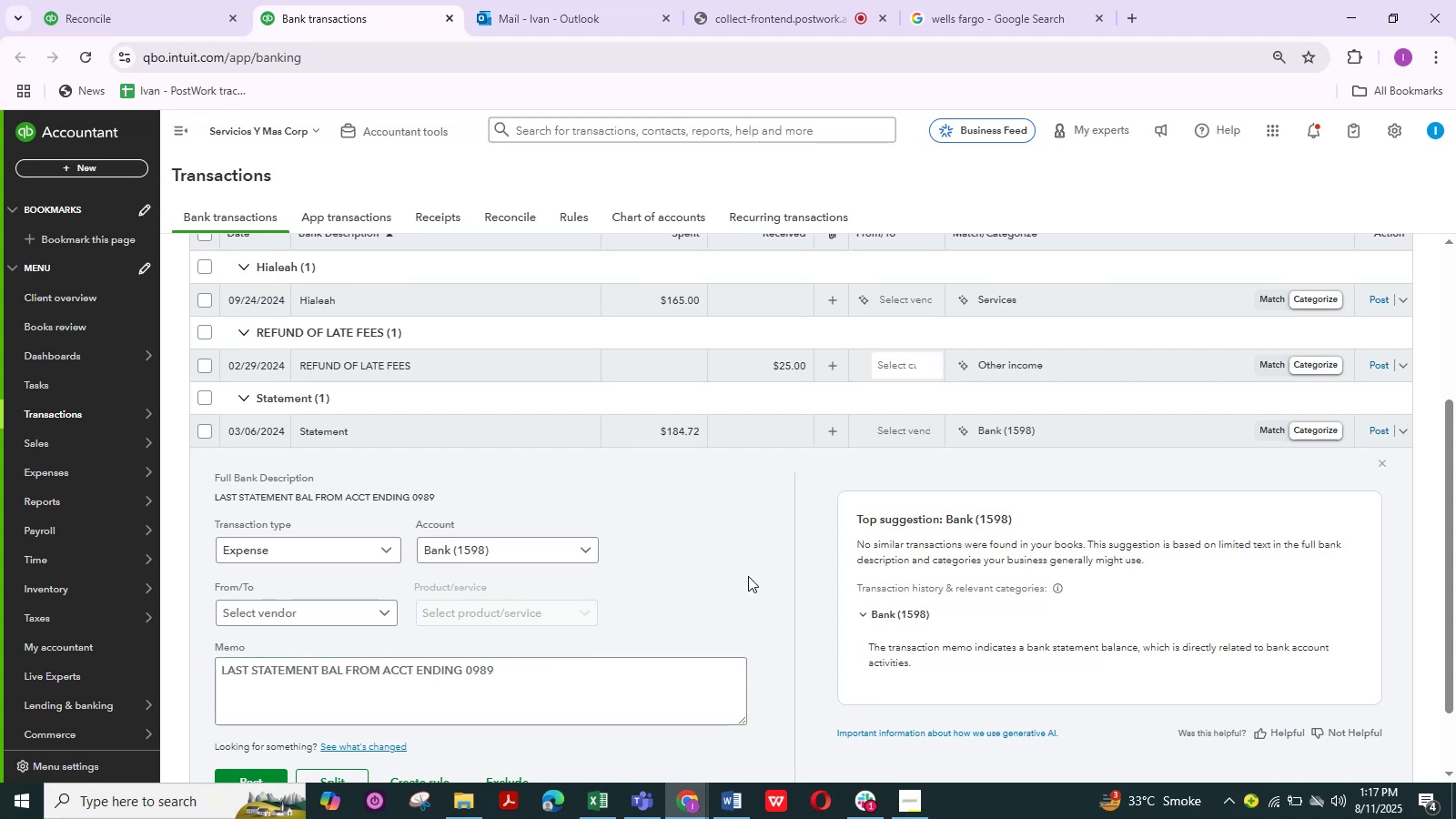 
left_click([580, 551])
 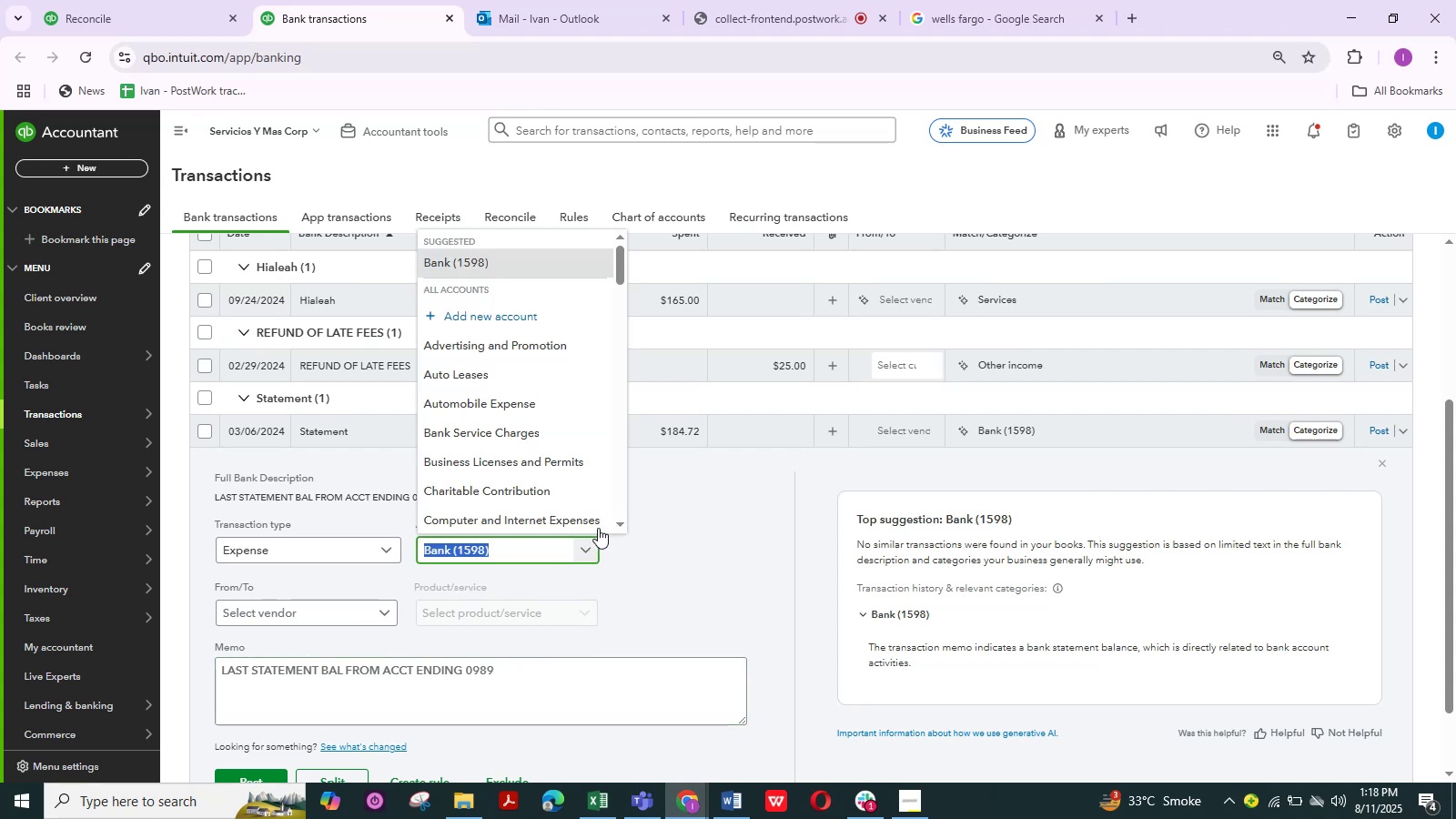 
scroll: coordinate [590, 471], scroll_direction: down, amount: 12.0
 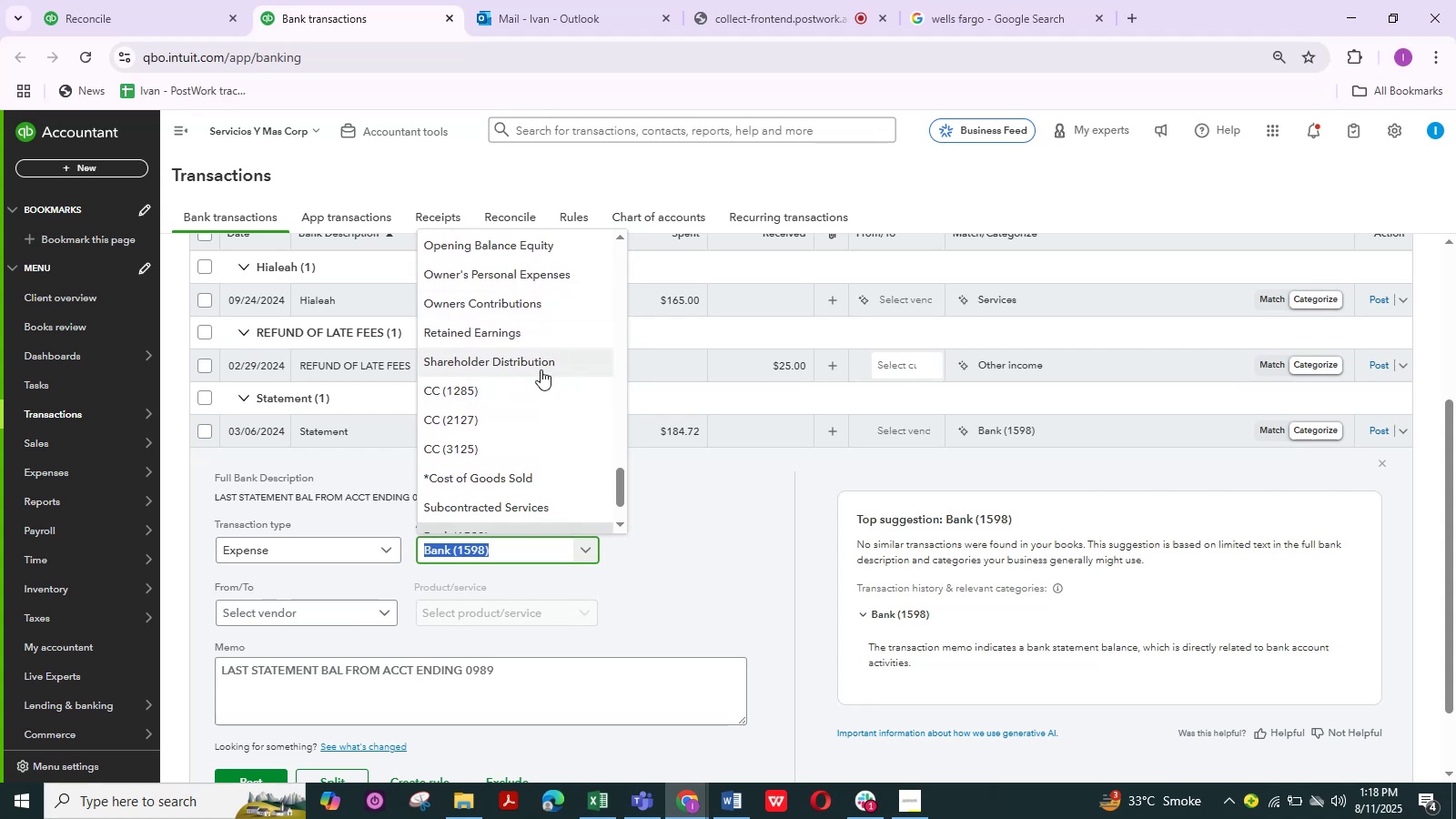 
left_click([541, 369])
 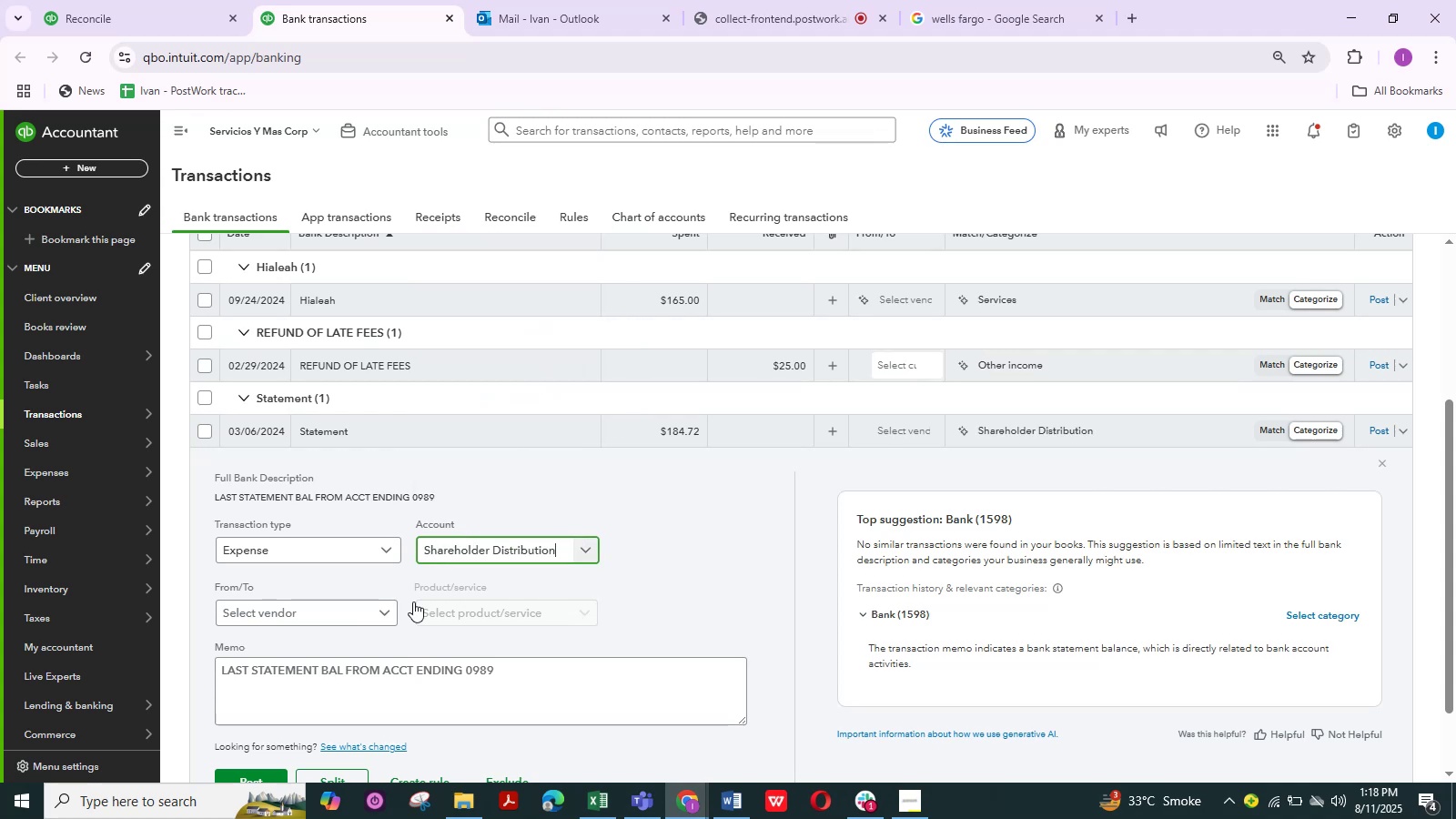 
scroll: coordinate [402, 623], scroll_direction: down, amount: 2.0
 